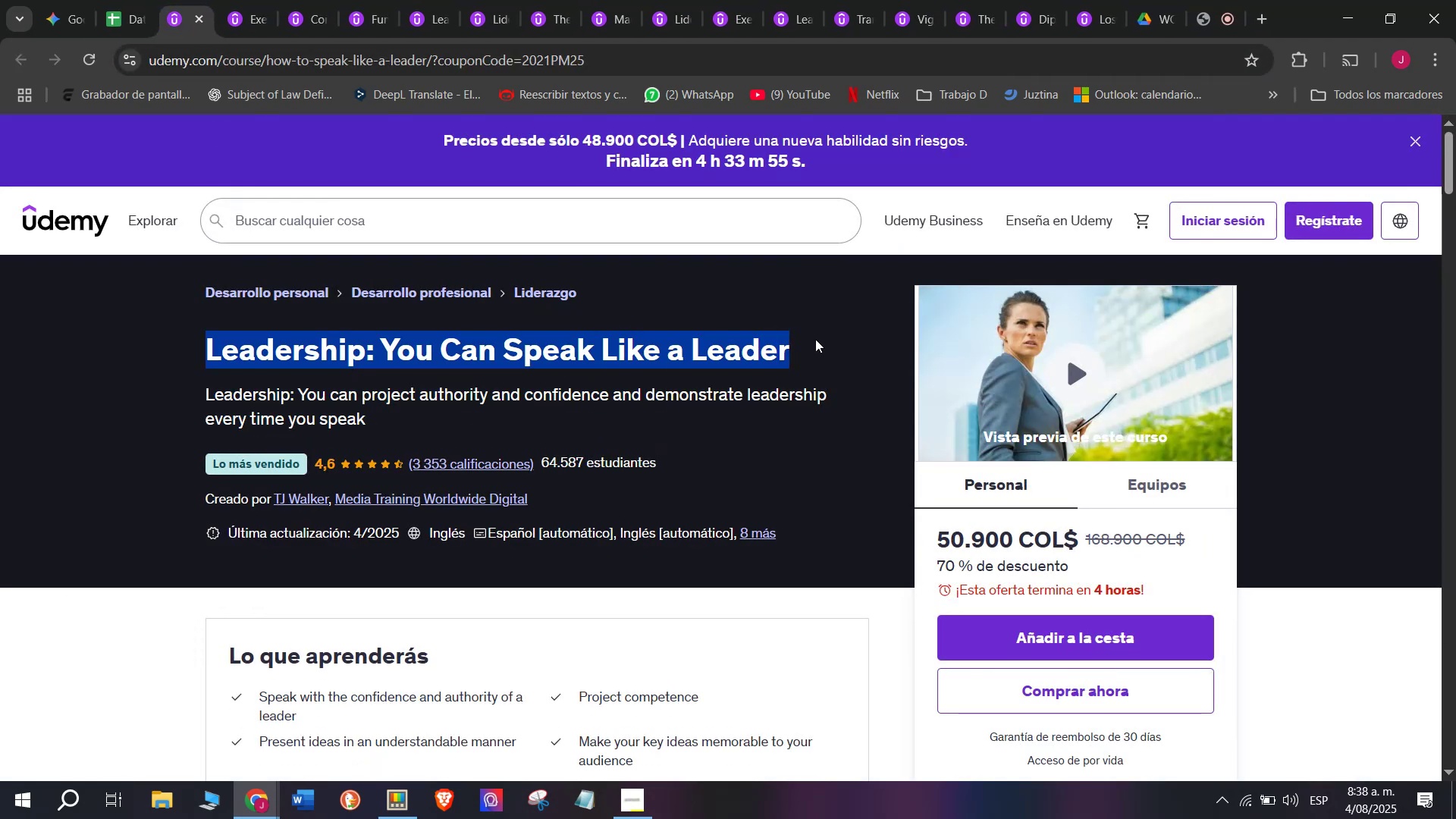 
key(Control+ControlLeft)
 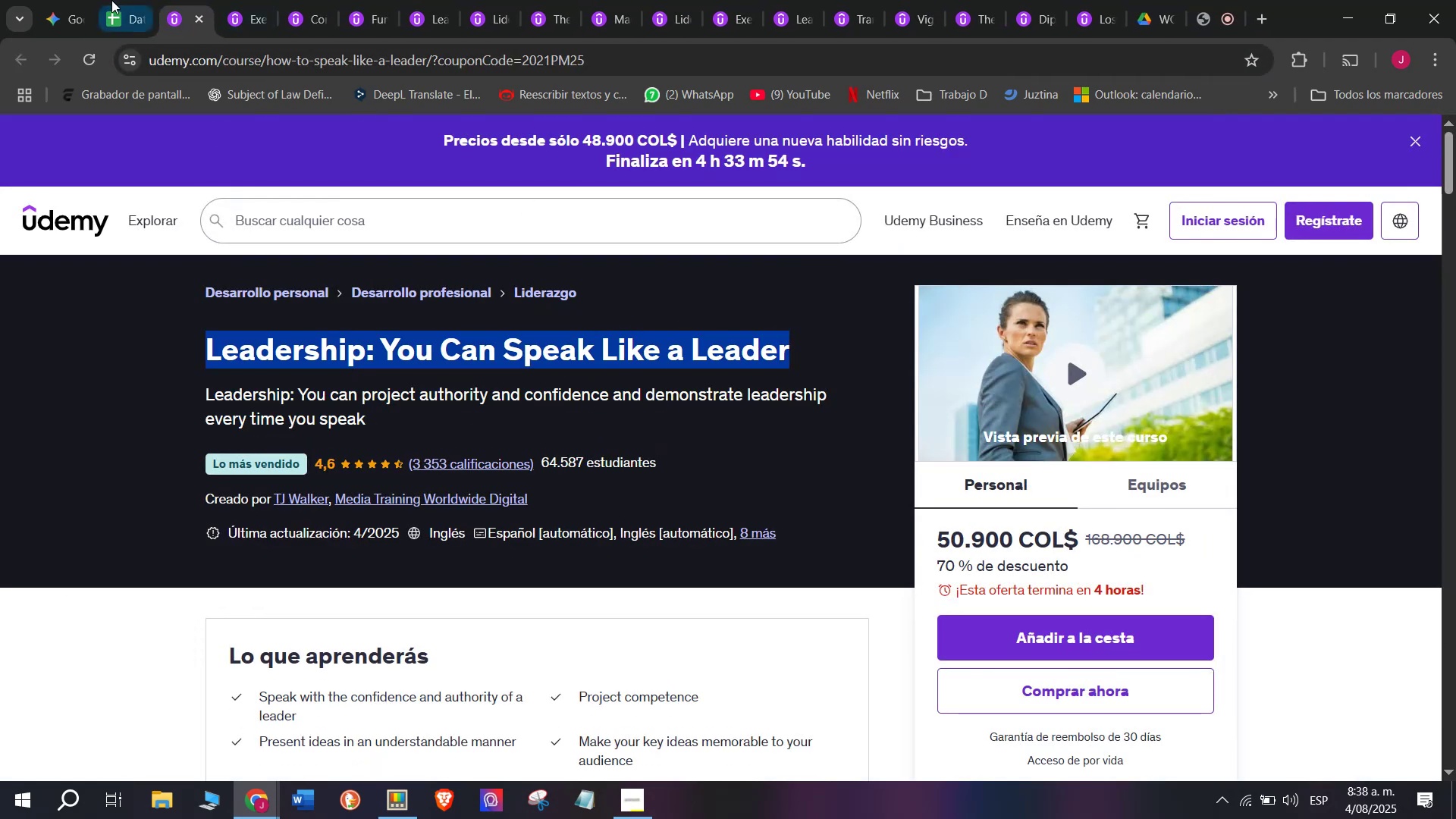 
key(Break)
 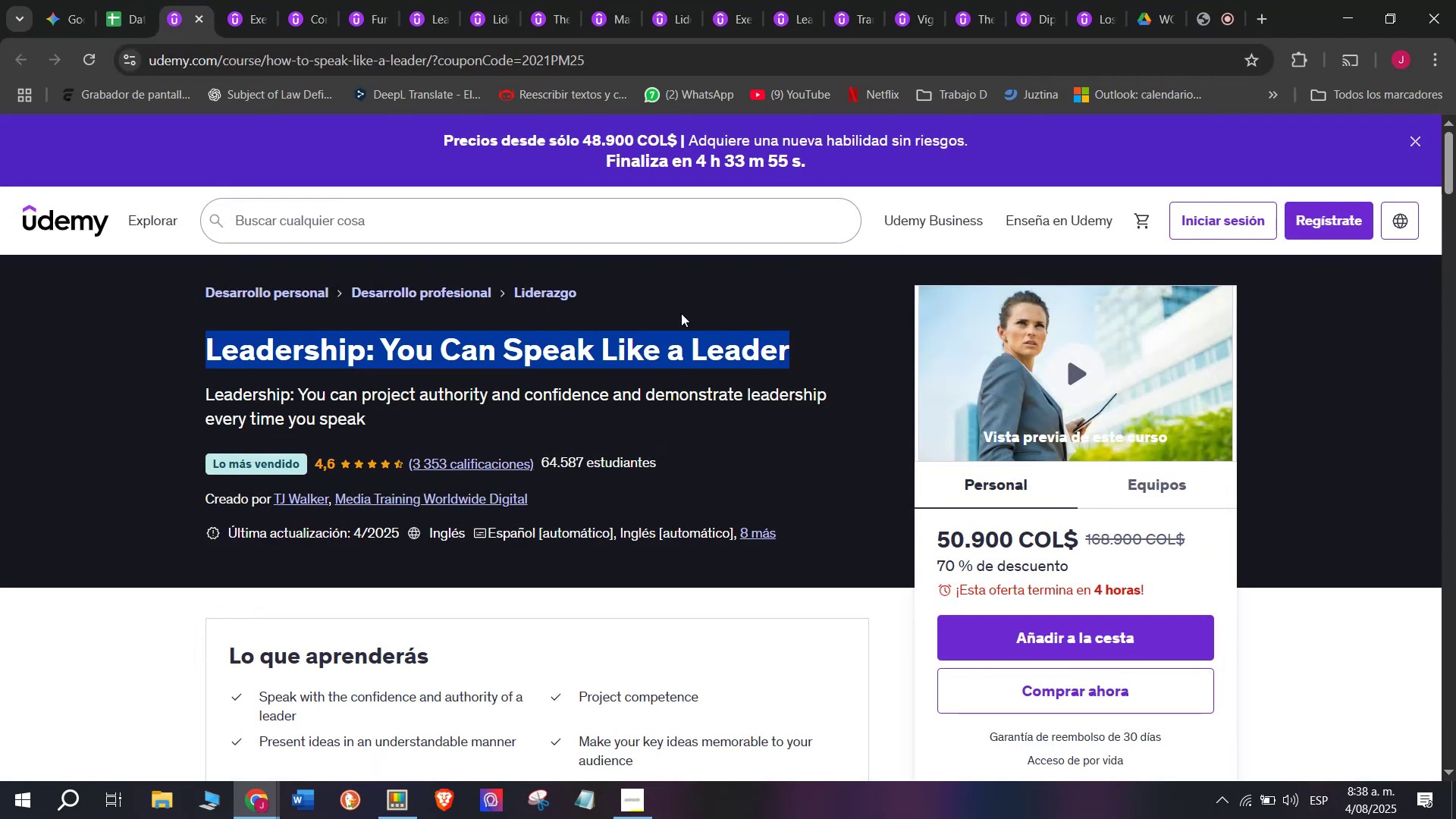 
key(Control+C)
 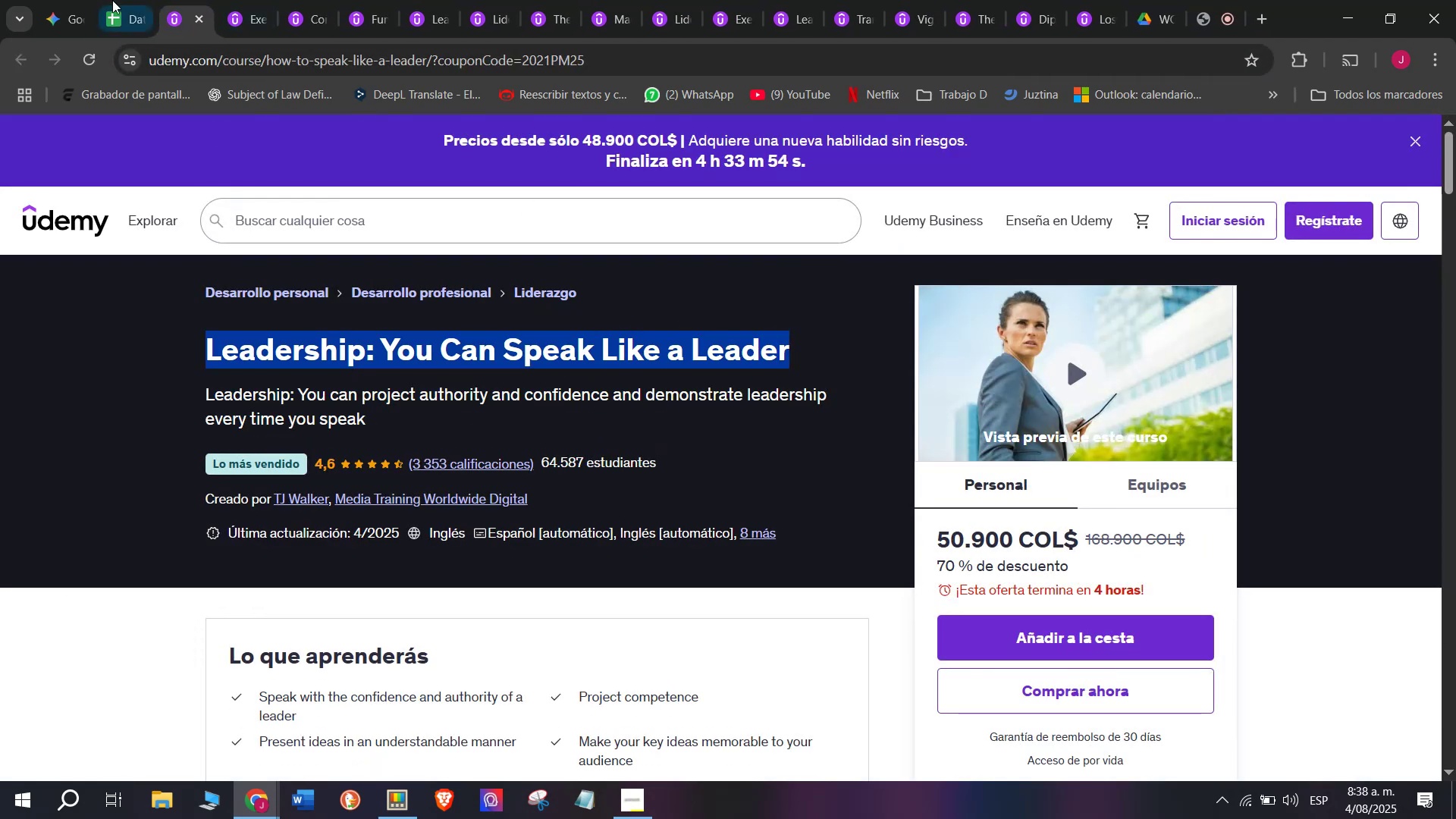 
left_click([111, 0])
 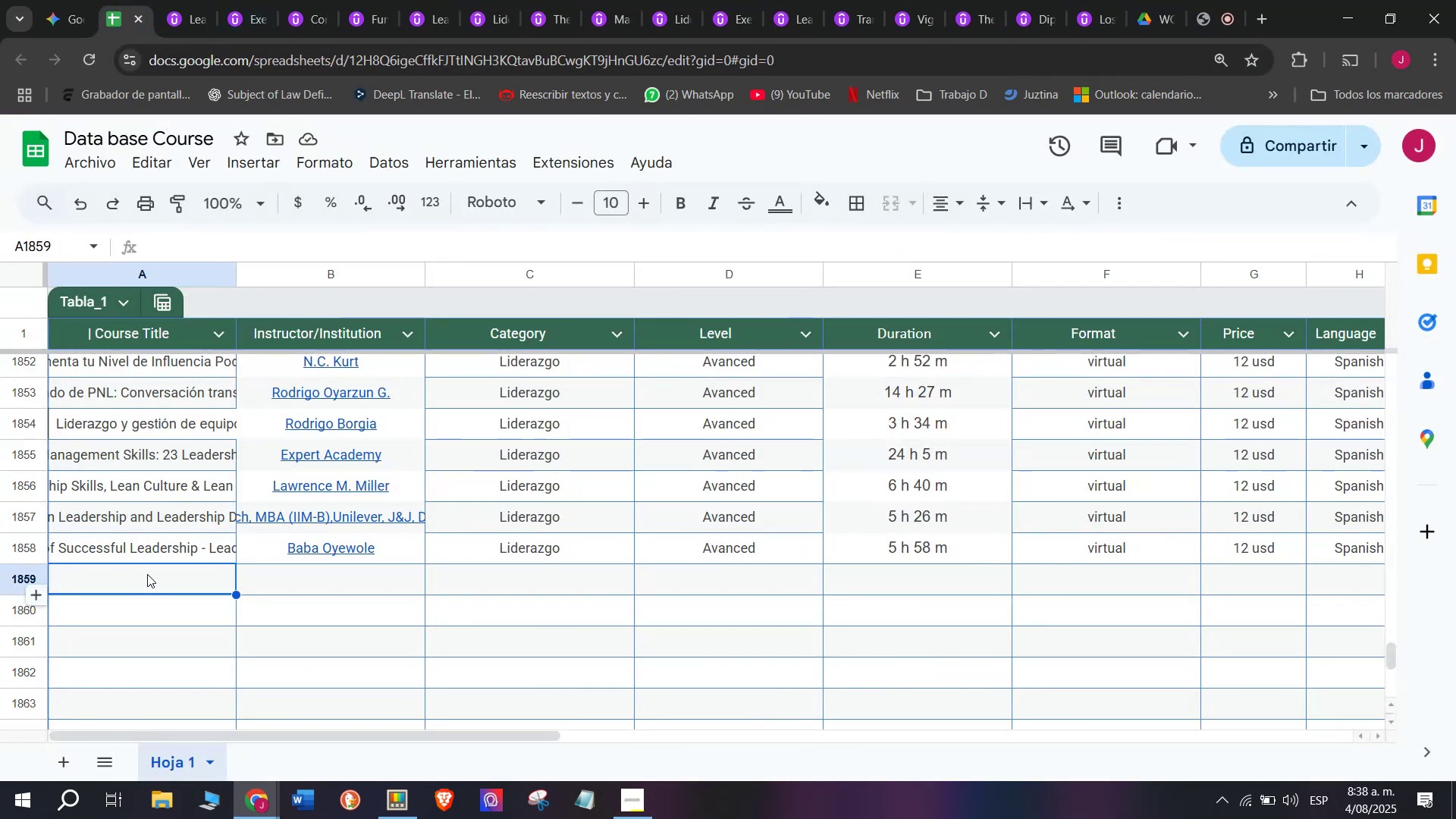 
double_click([149, 574])
 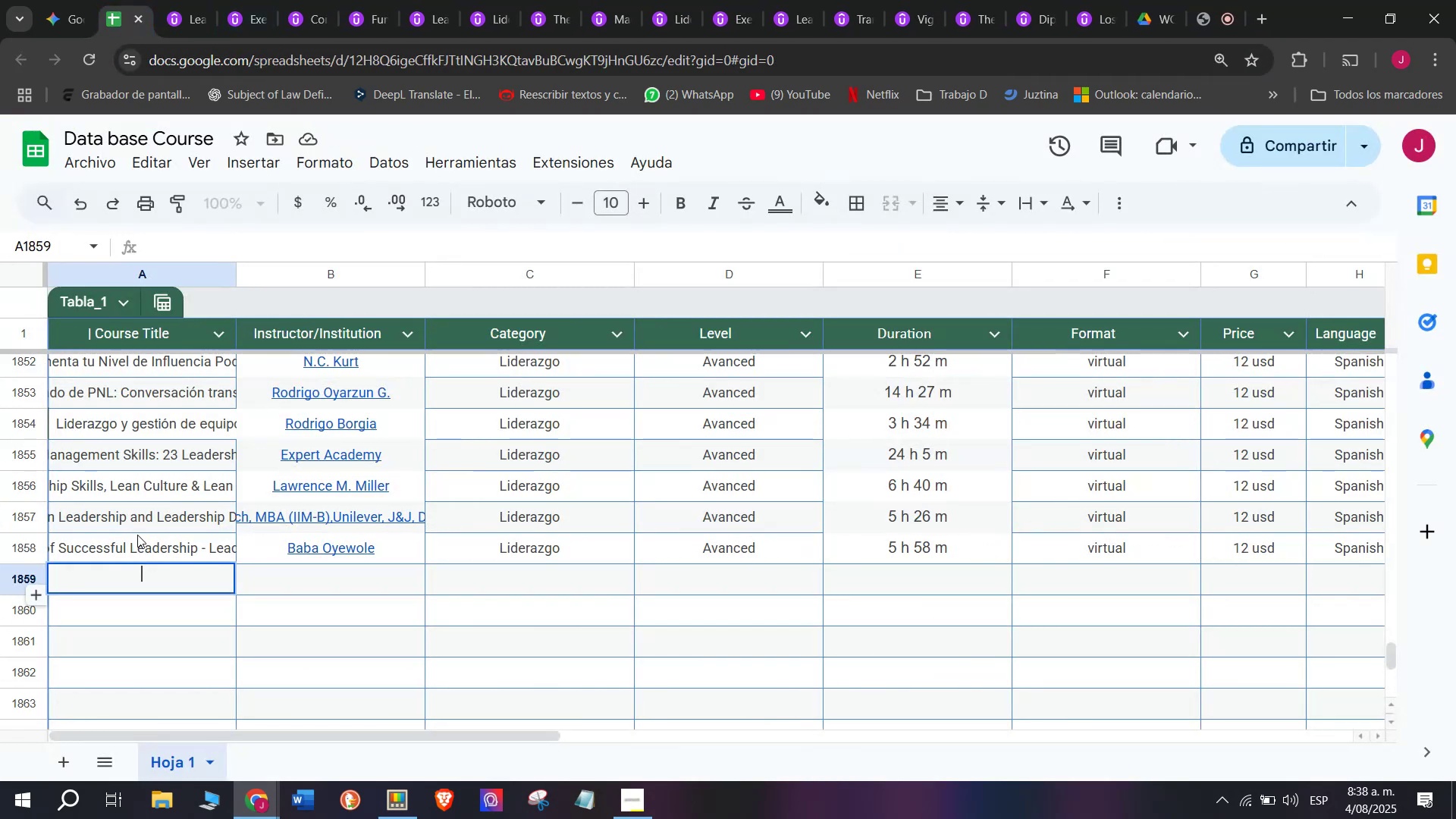 
key(Z)
 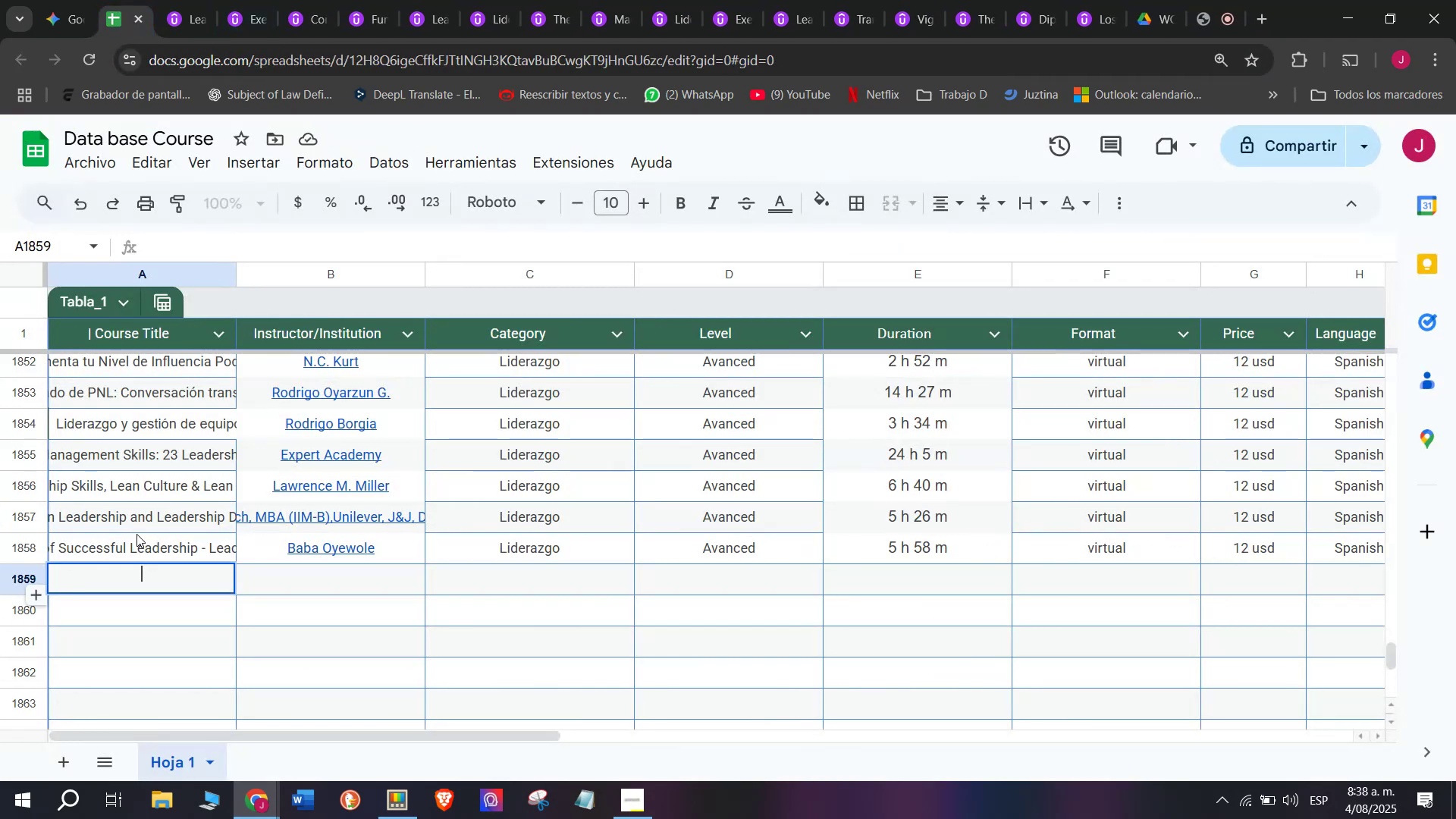 
key(Control+ControlLeft)
 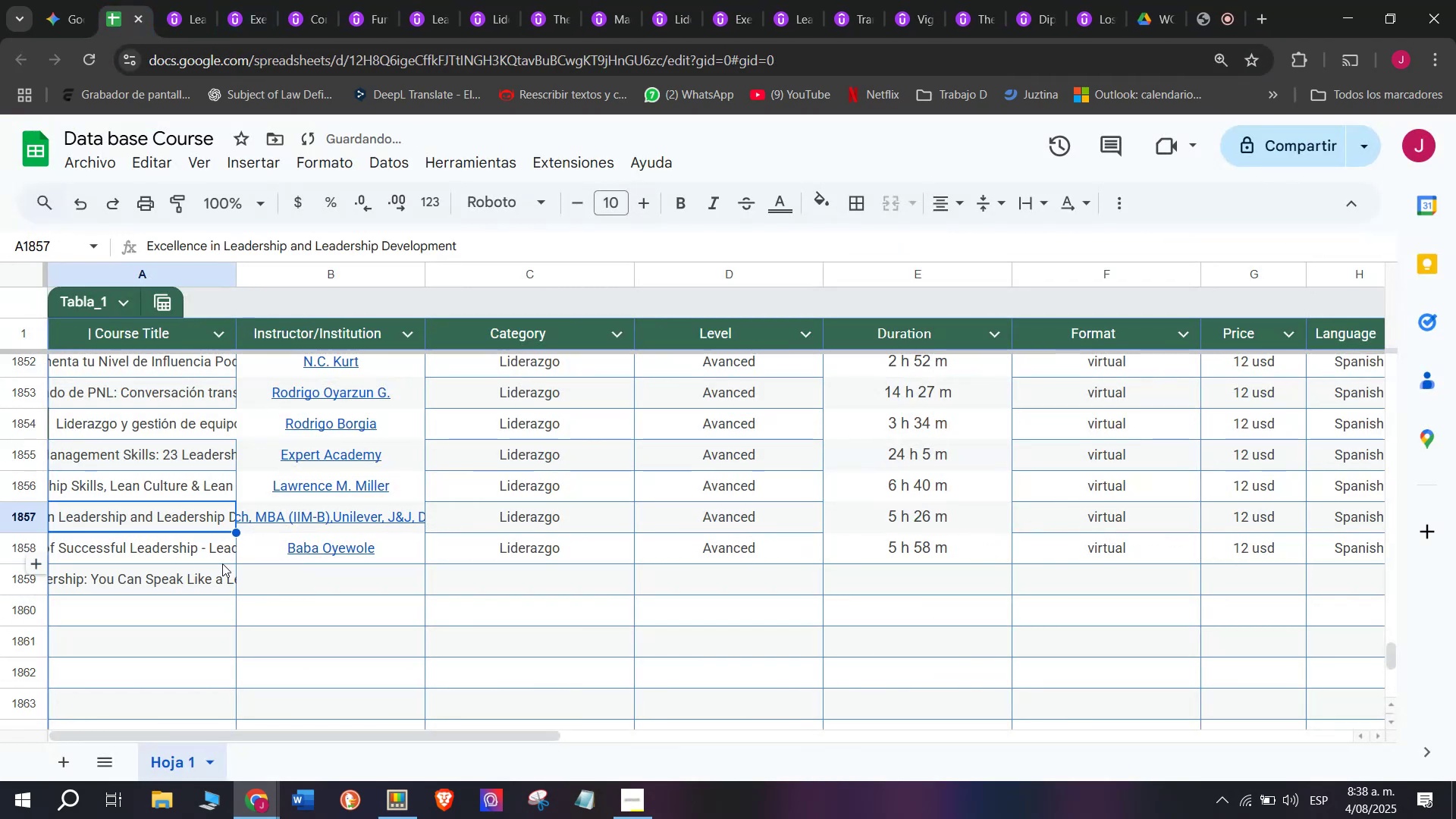 
key(Control+V)
 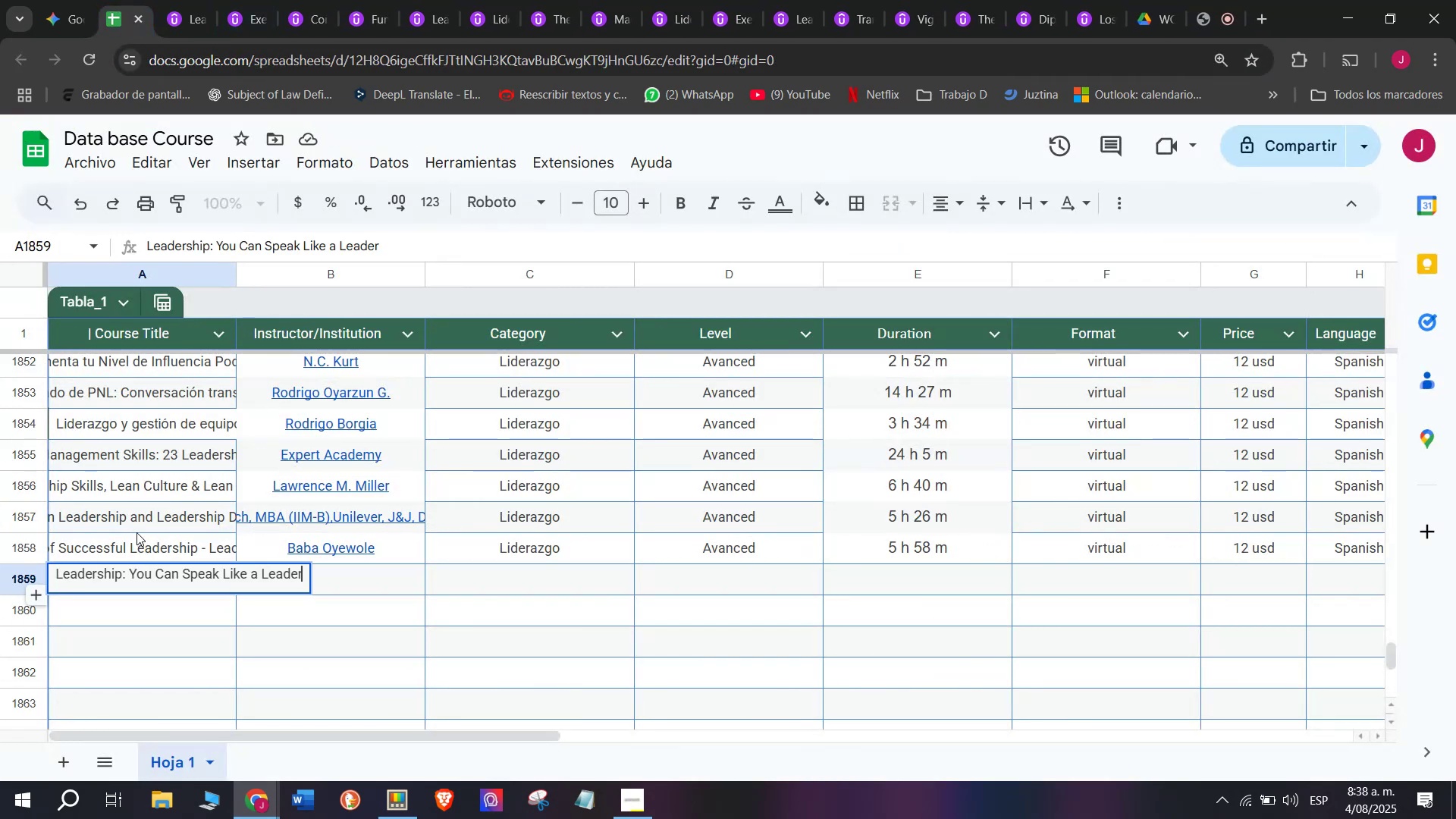 
left_click([136, 532])
 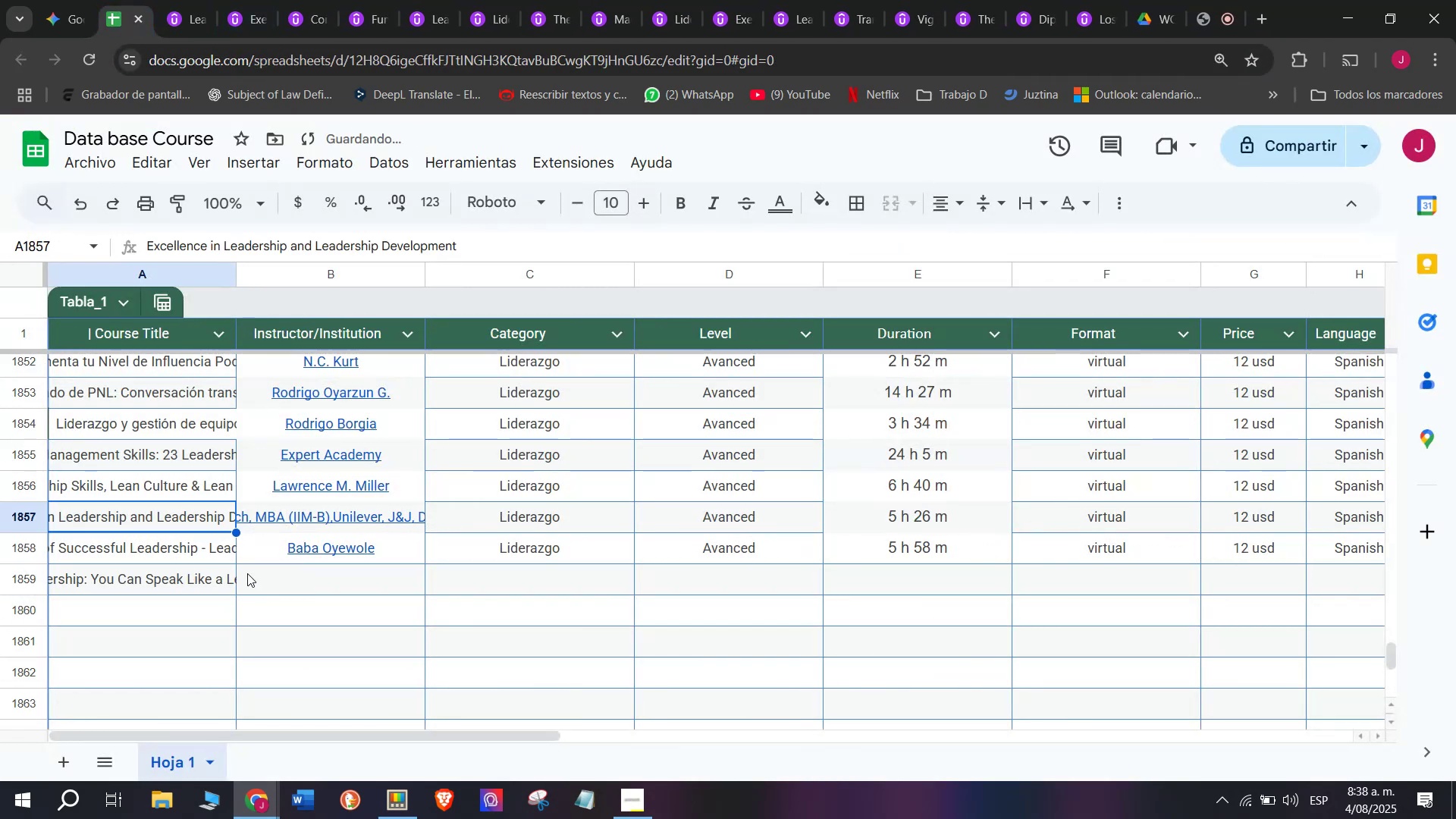 
left_click([277, 588])
 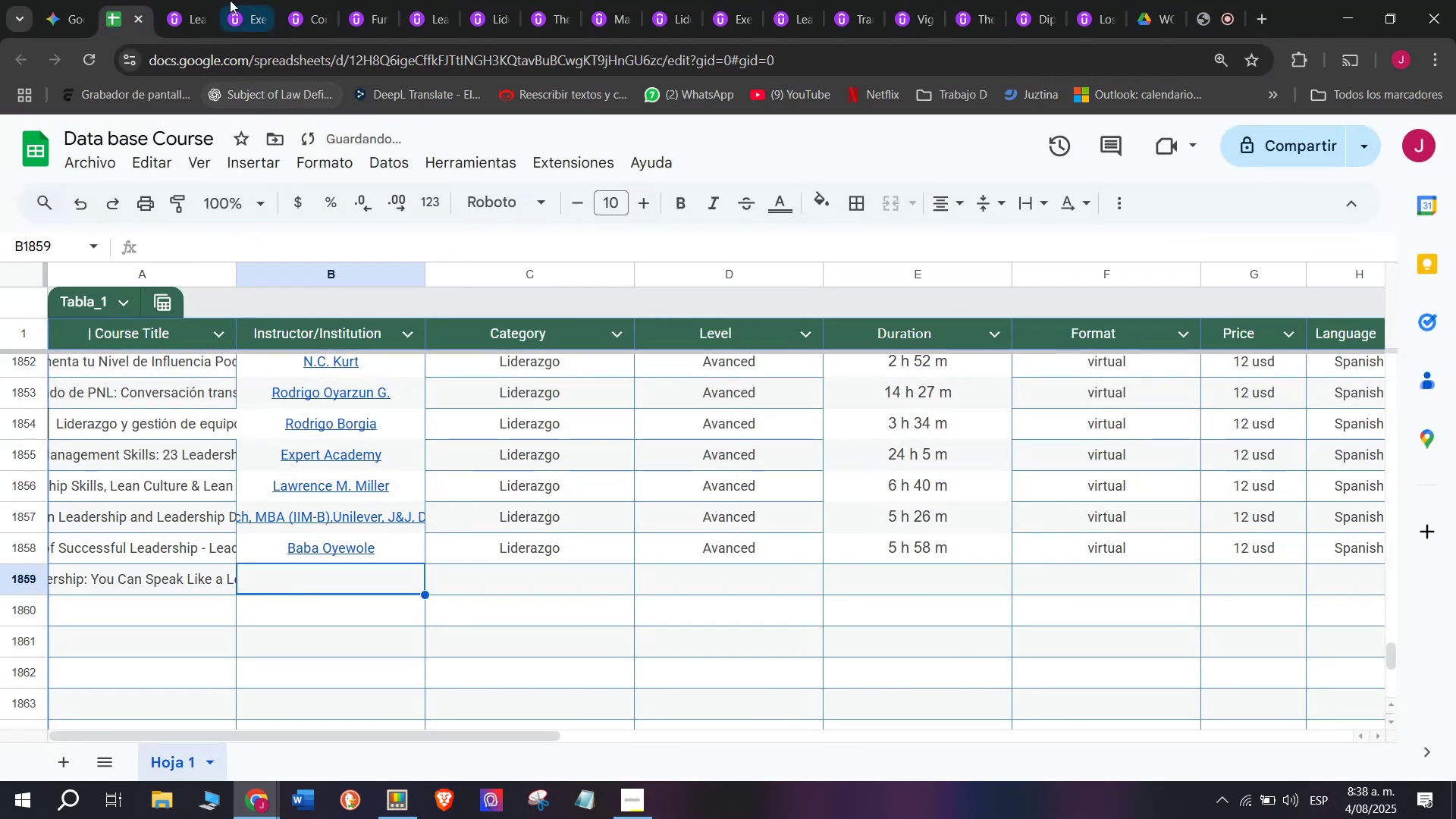 
left_click([193, 0])
 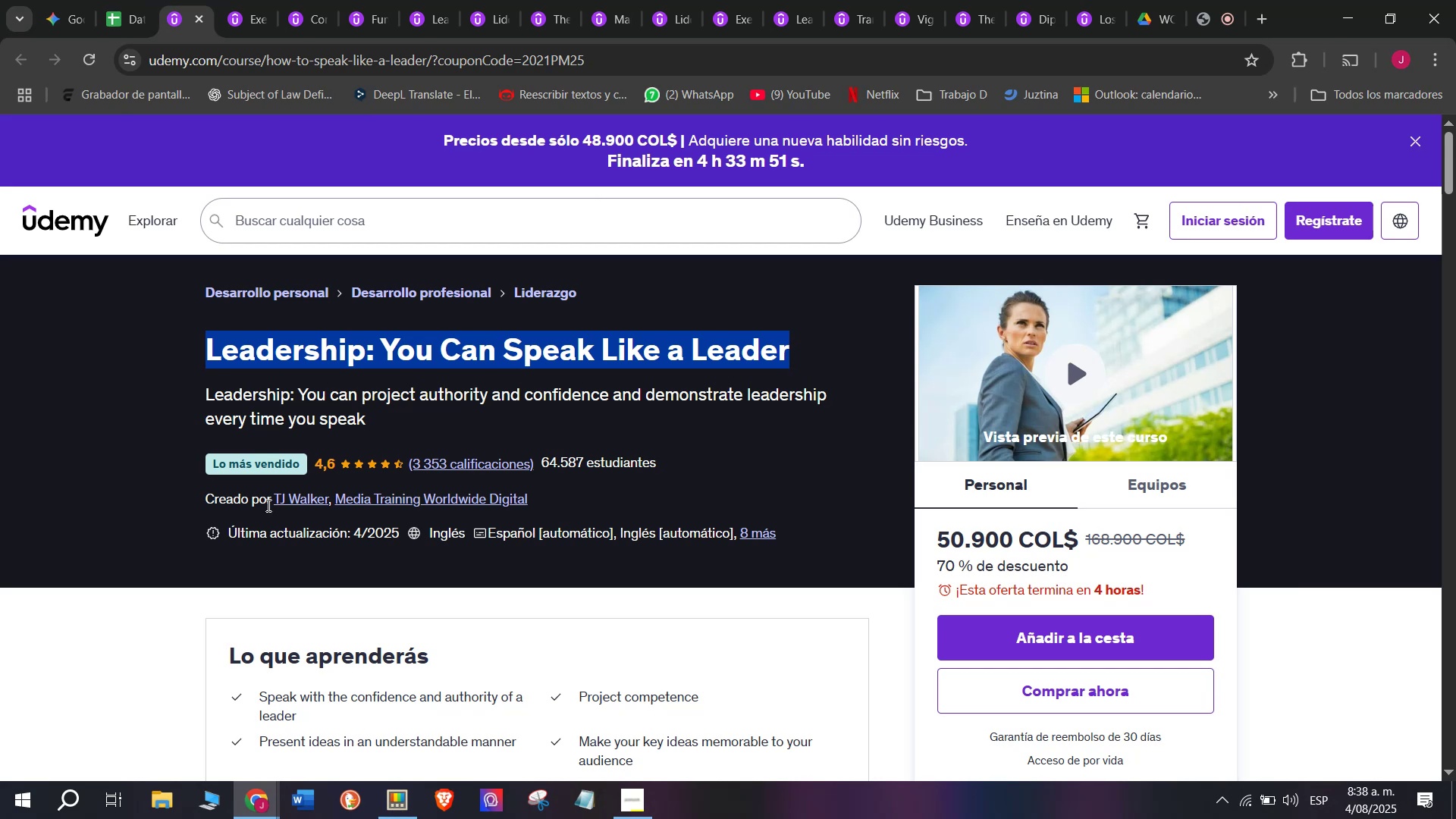 
left_click([273, 504])
 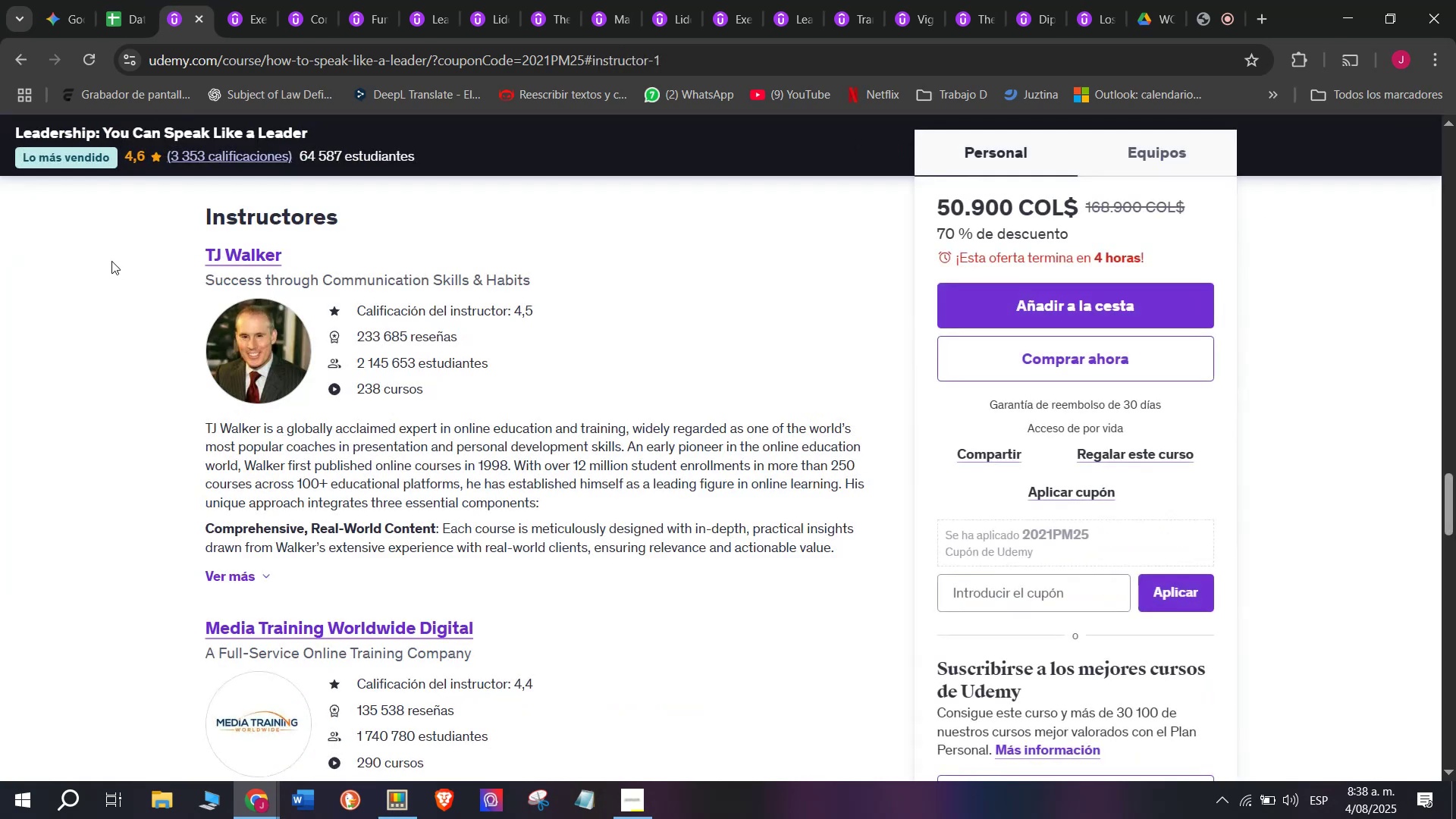 
left_click_drag(start_coordinate=[182, 249], to_coordinate=[309, 253])
 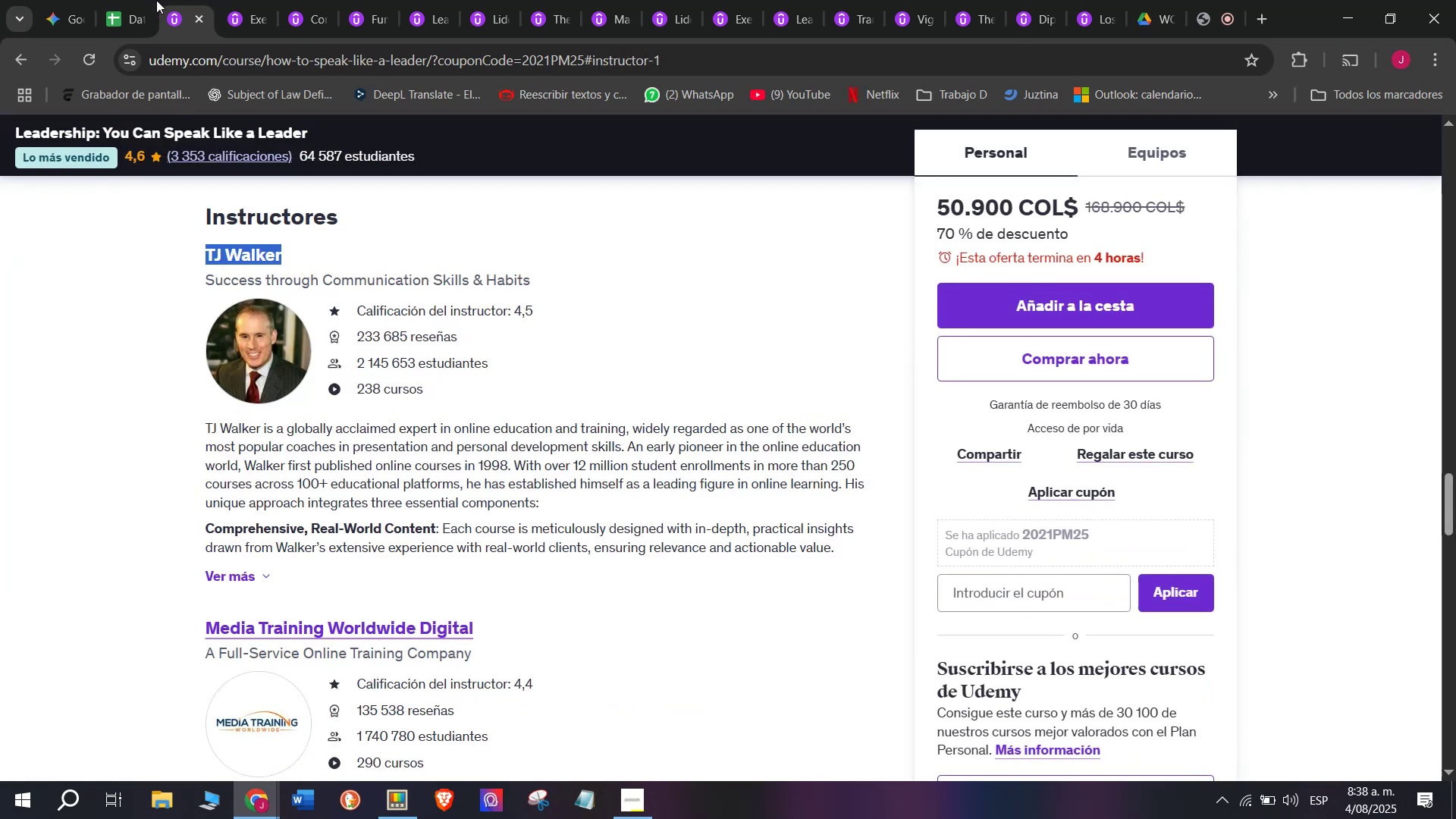 
key(Break)
 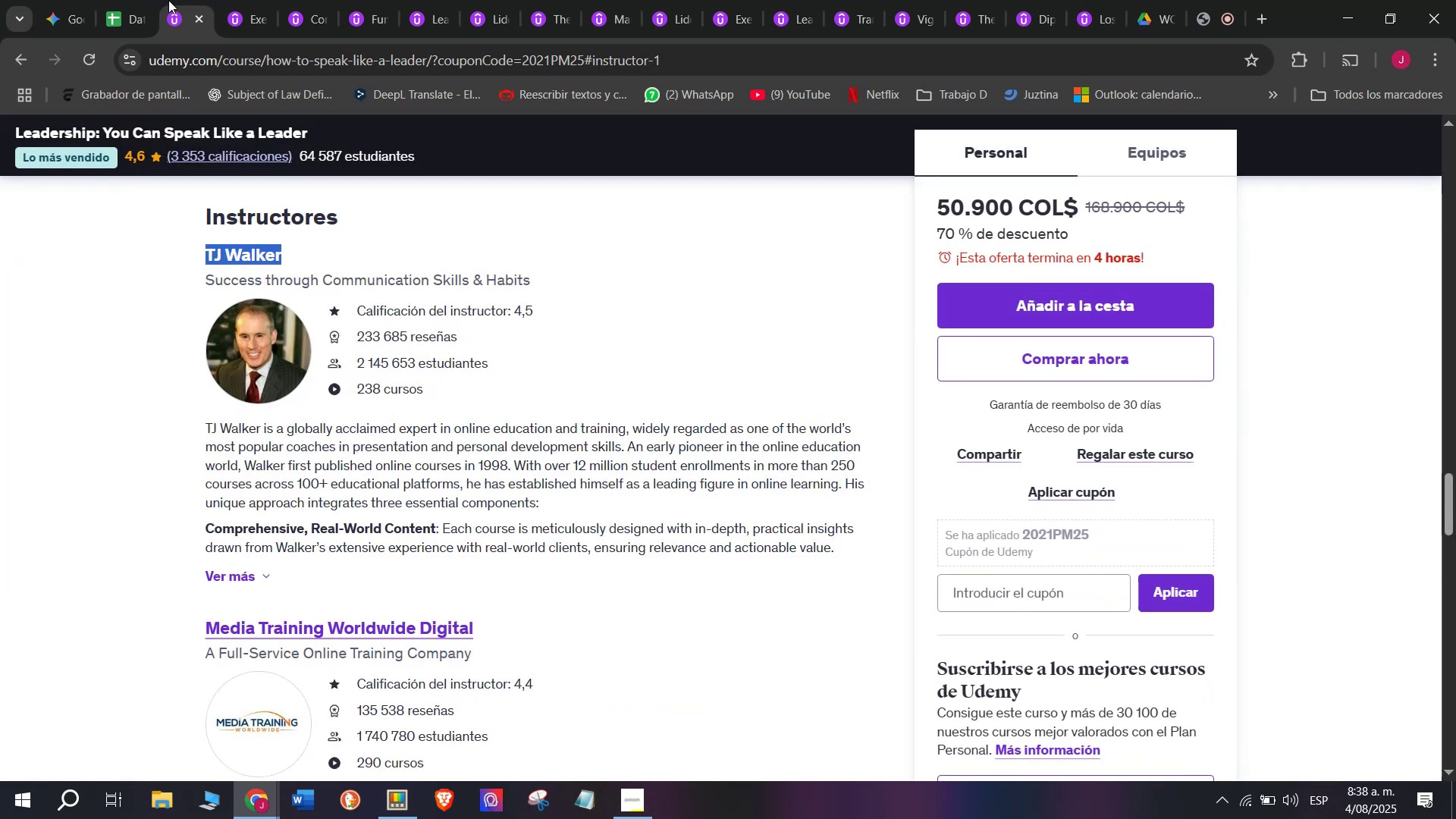 
key(Control+ControlLeft)
 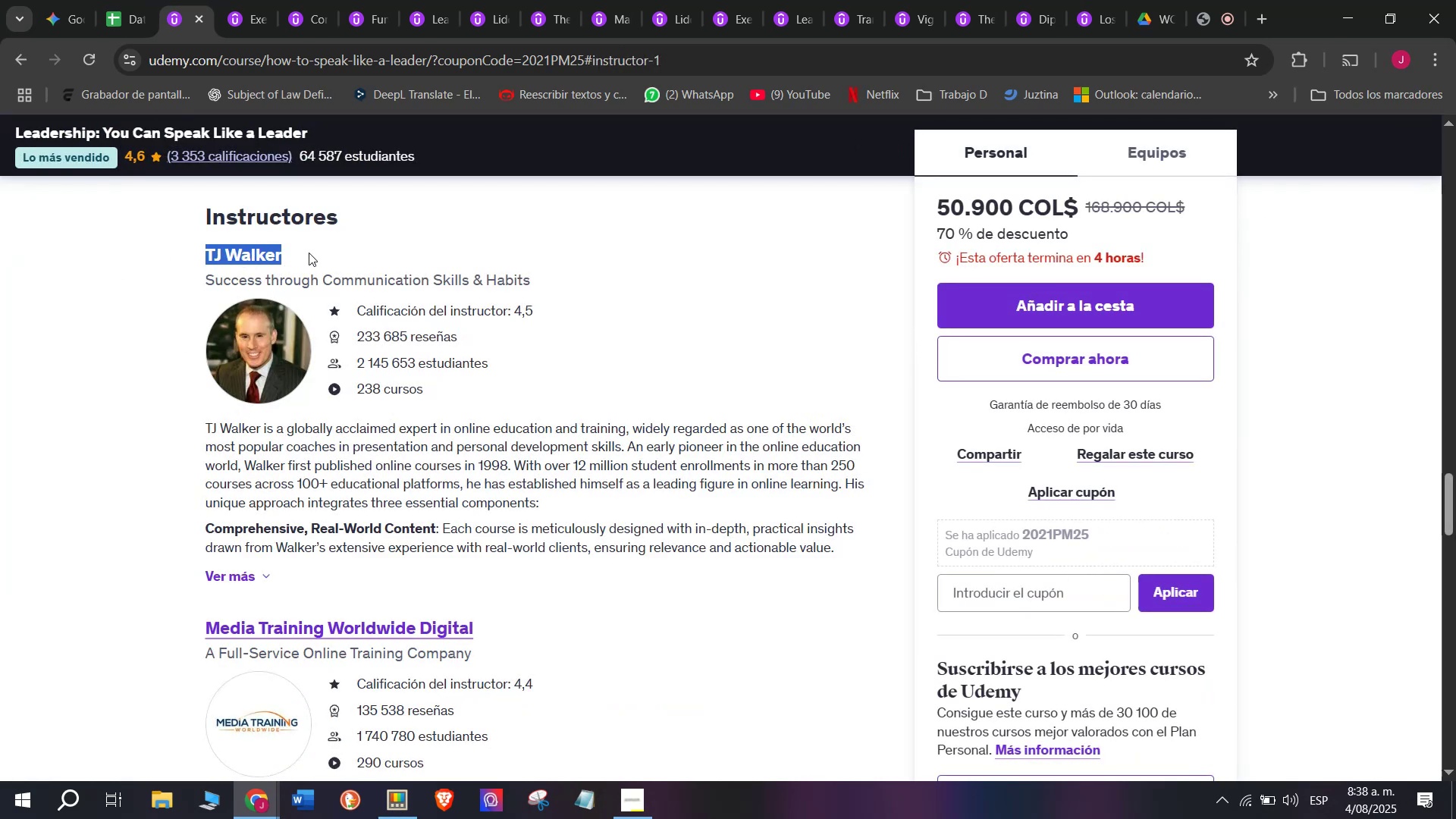 
key(Control+C)
 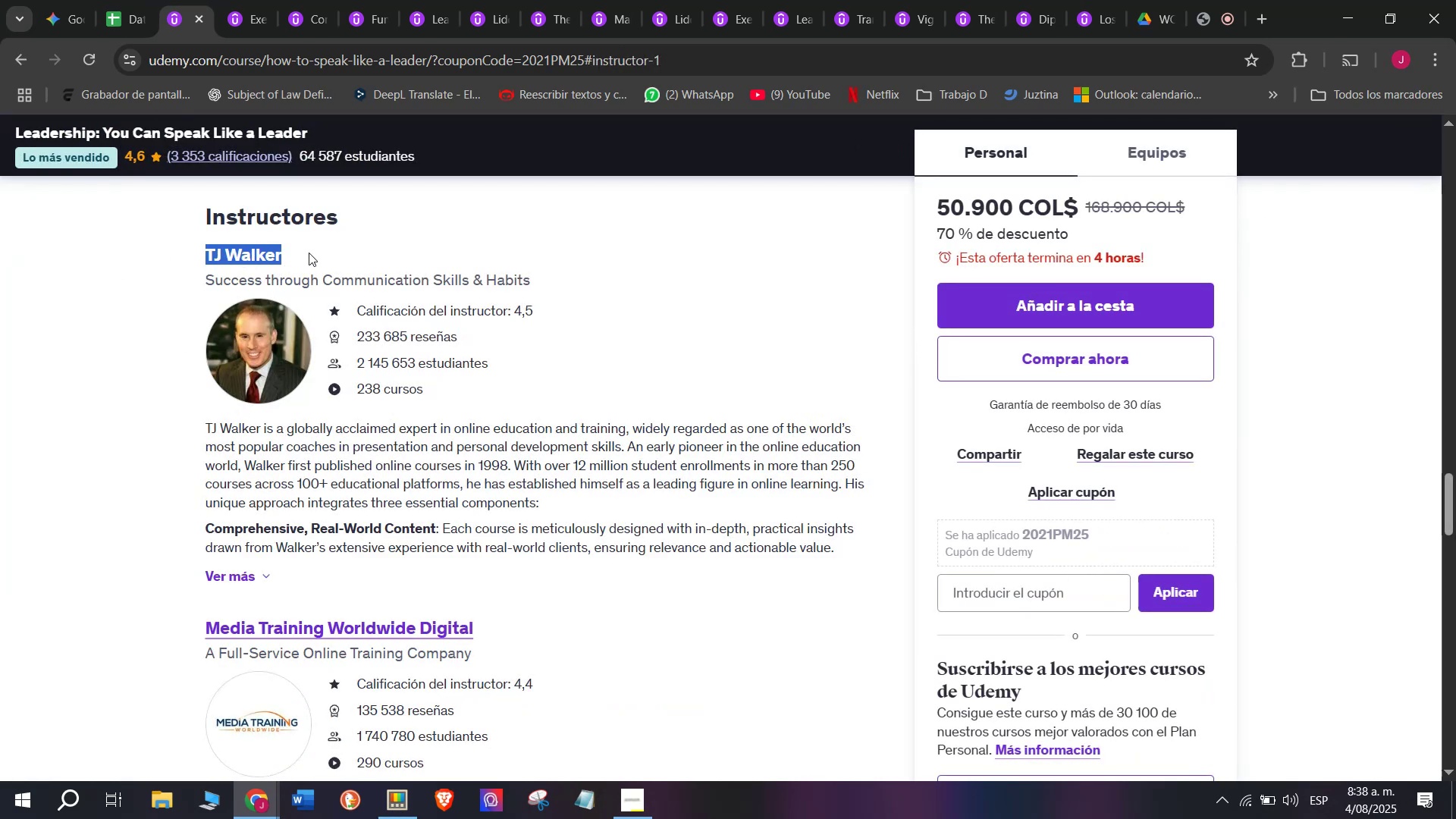 
key(Control+ControlLeft)
 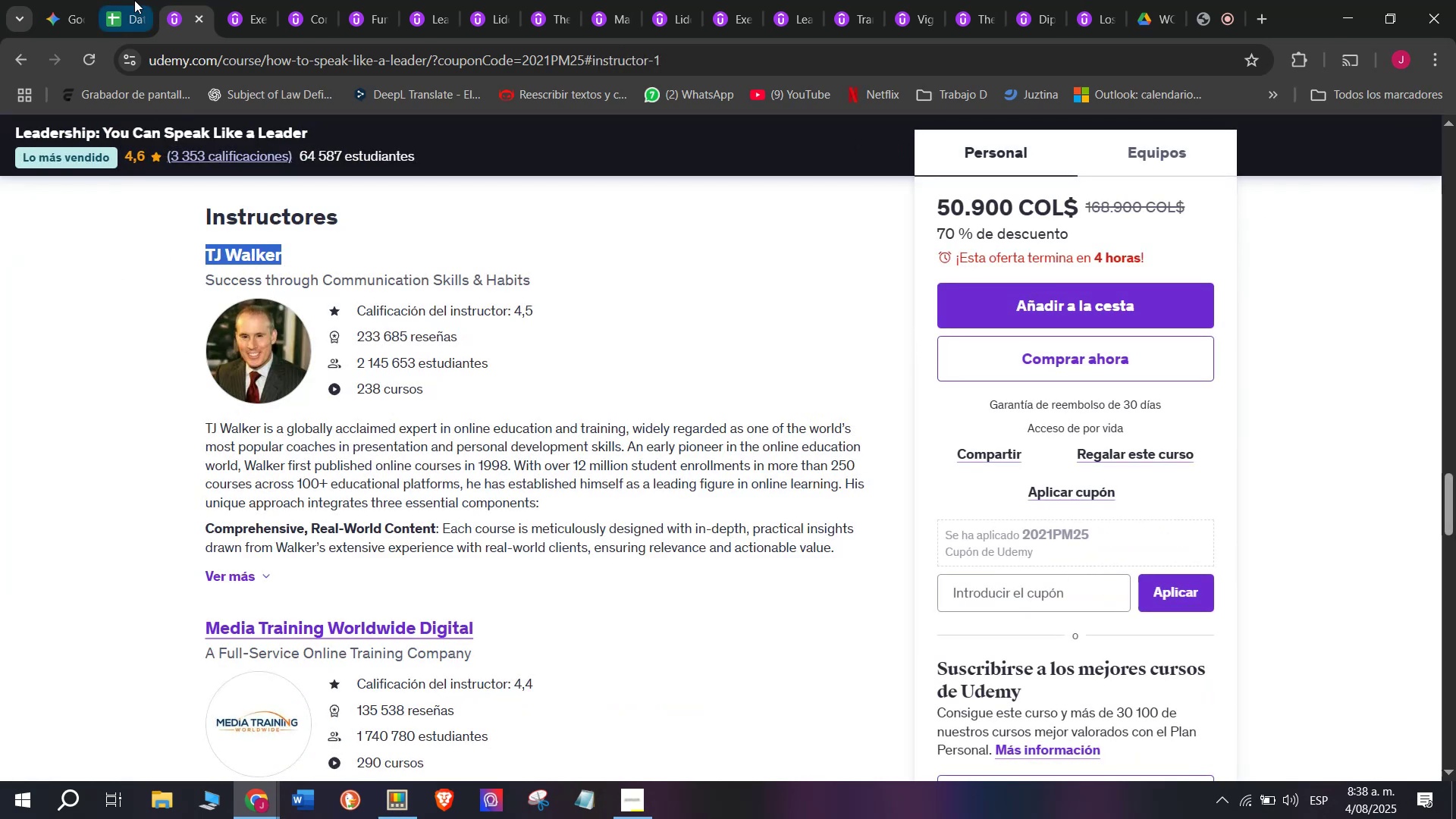 
key(Break)
 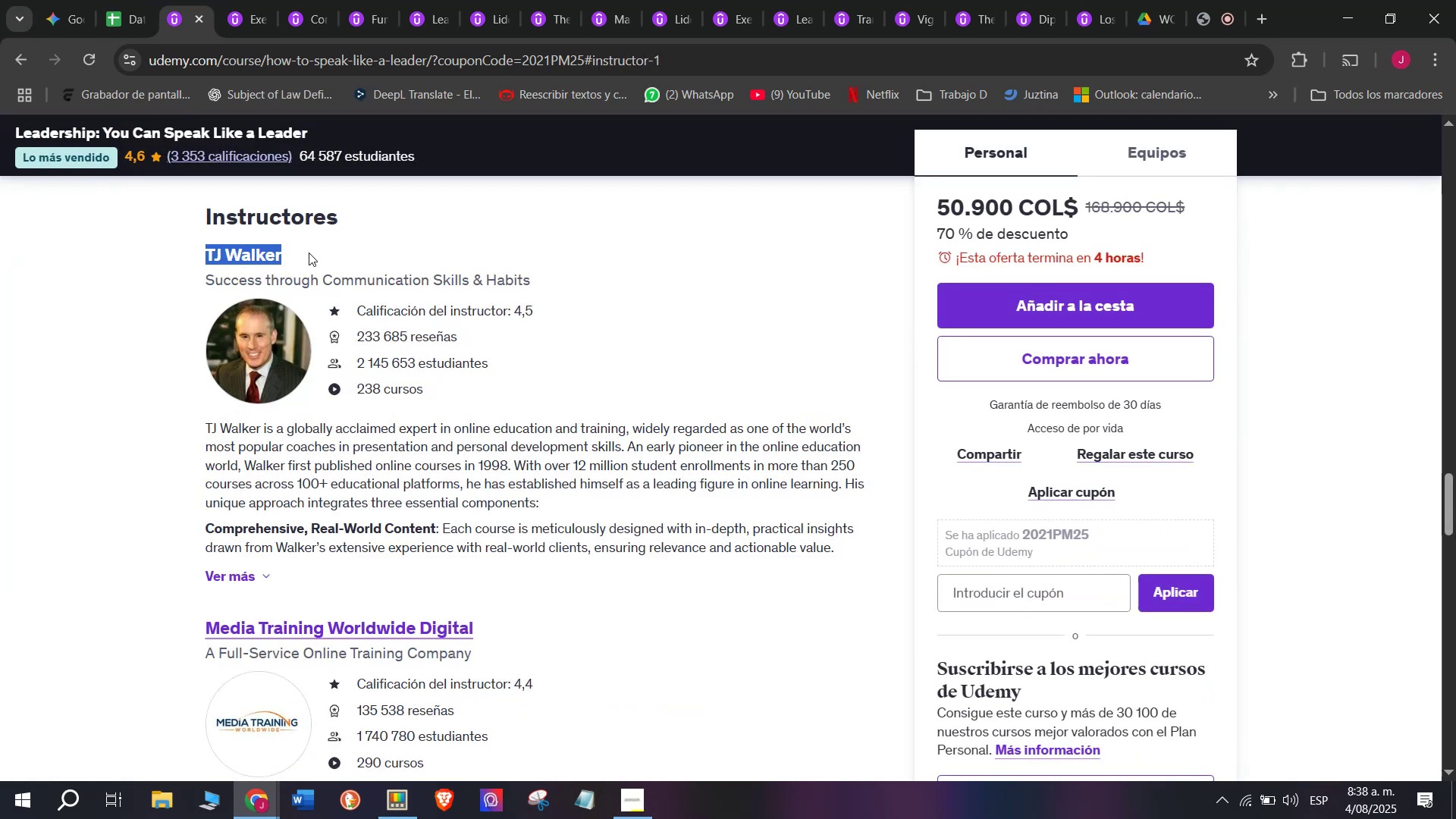 
key(Control+C)
 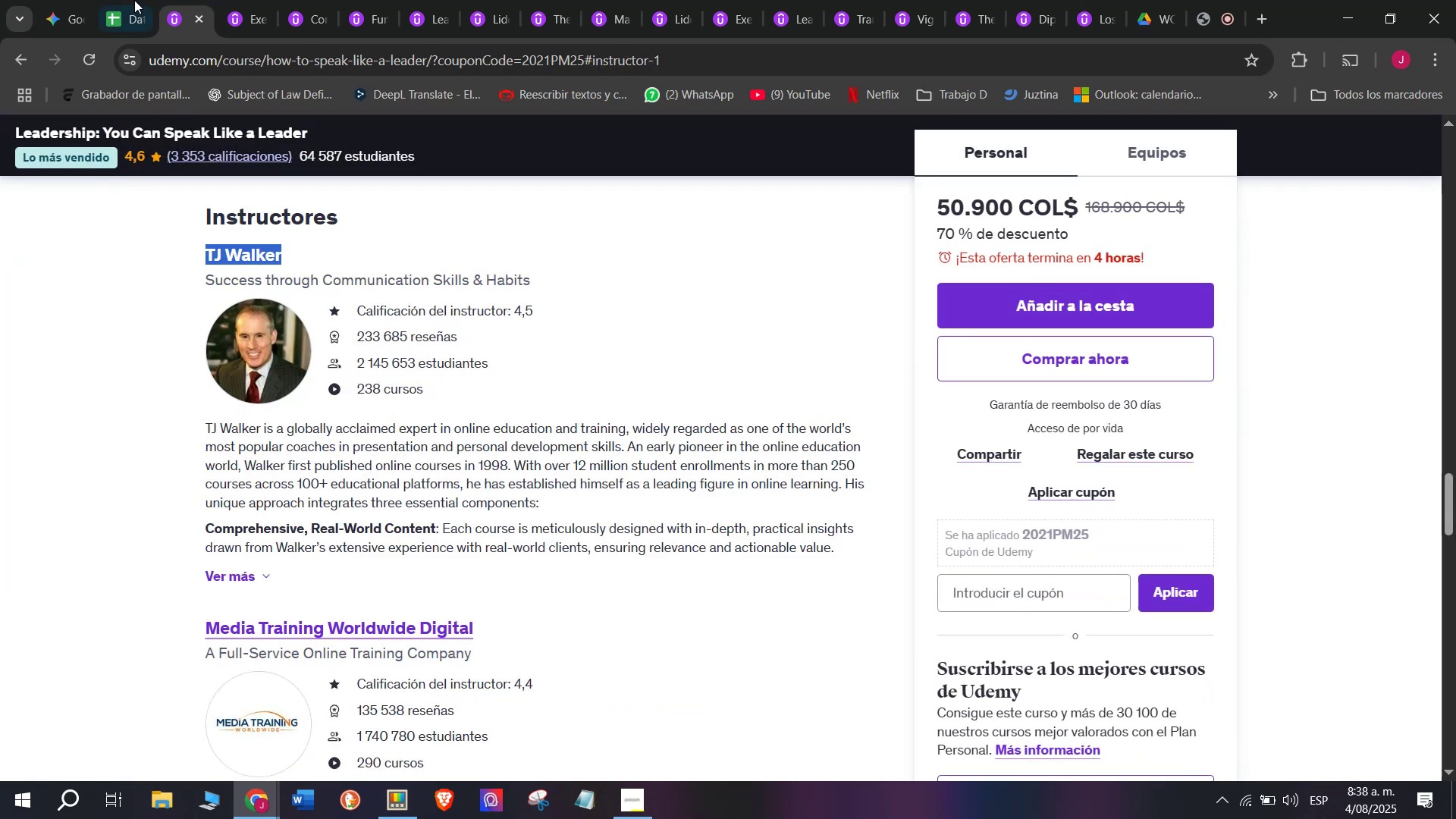 
left_click([134, 0])
 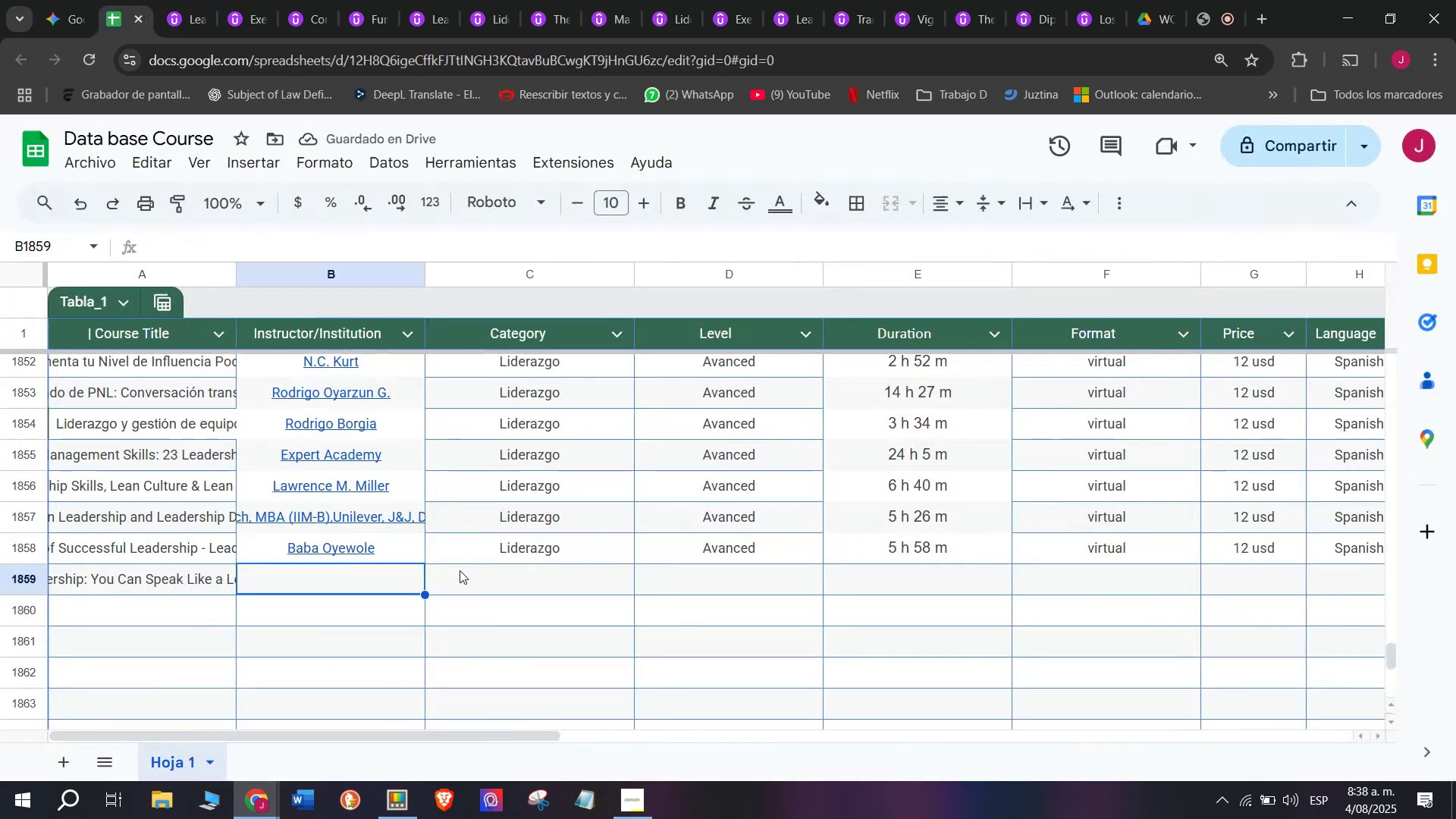 
key(Control+ControlLeft)
 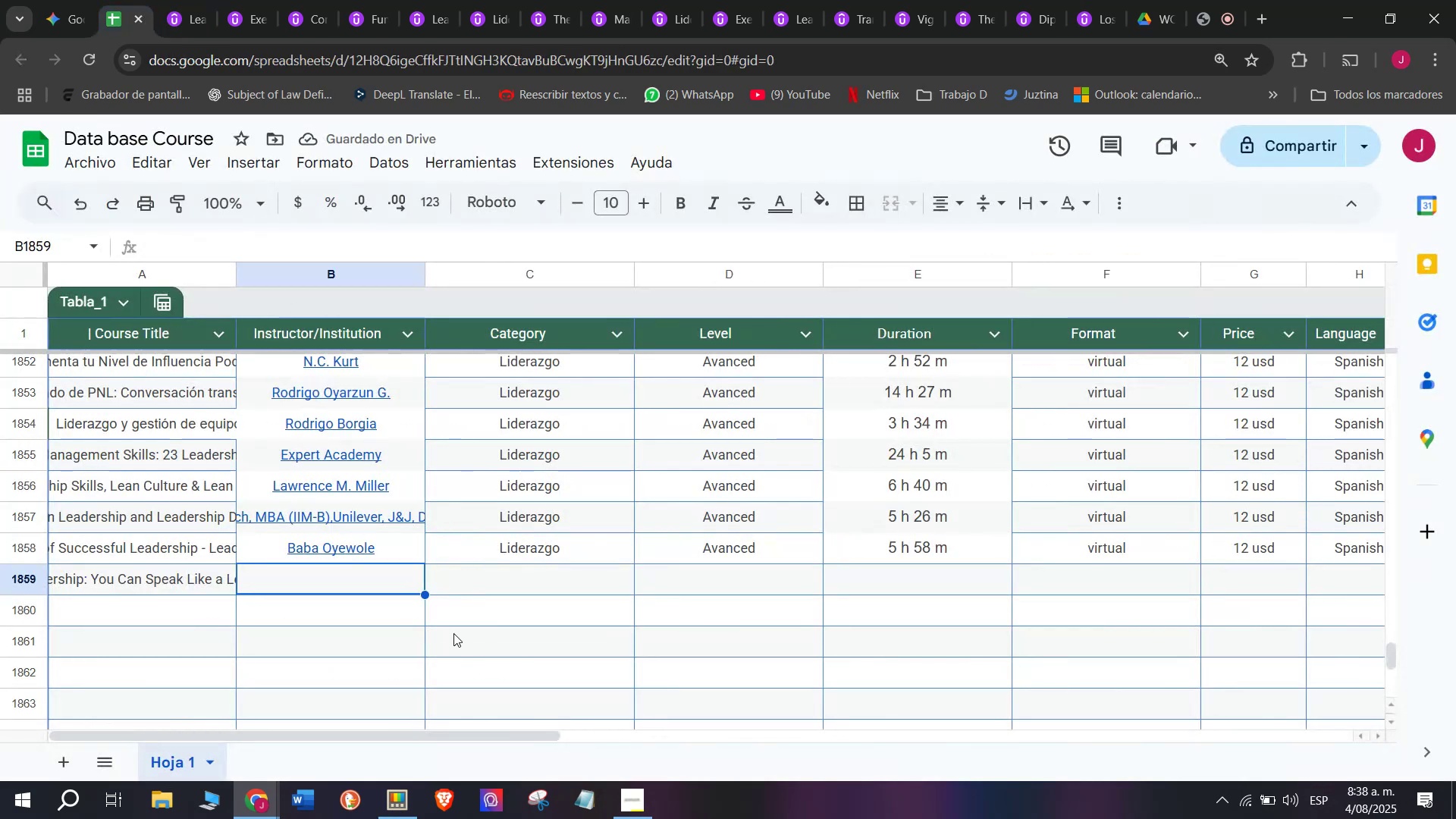 
key(Z)
 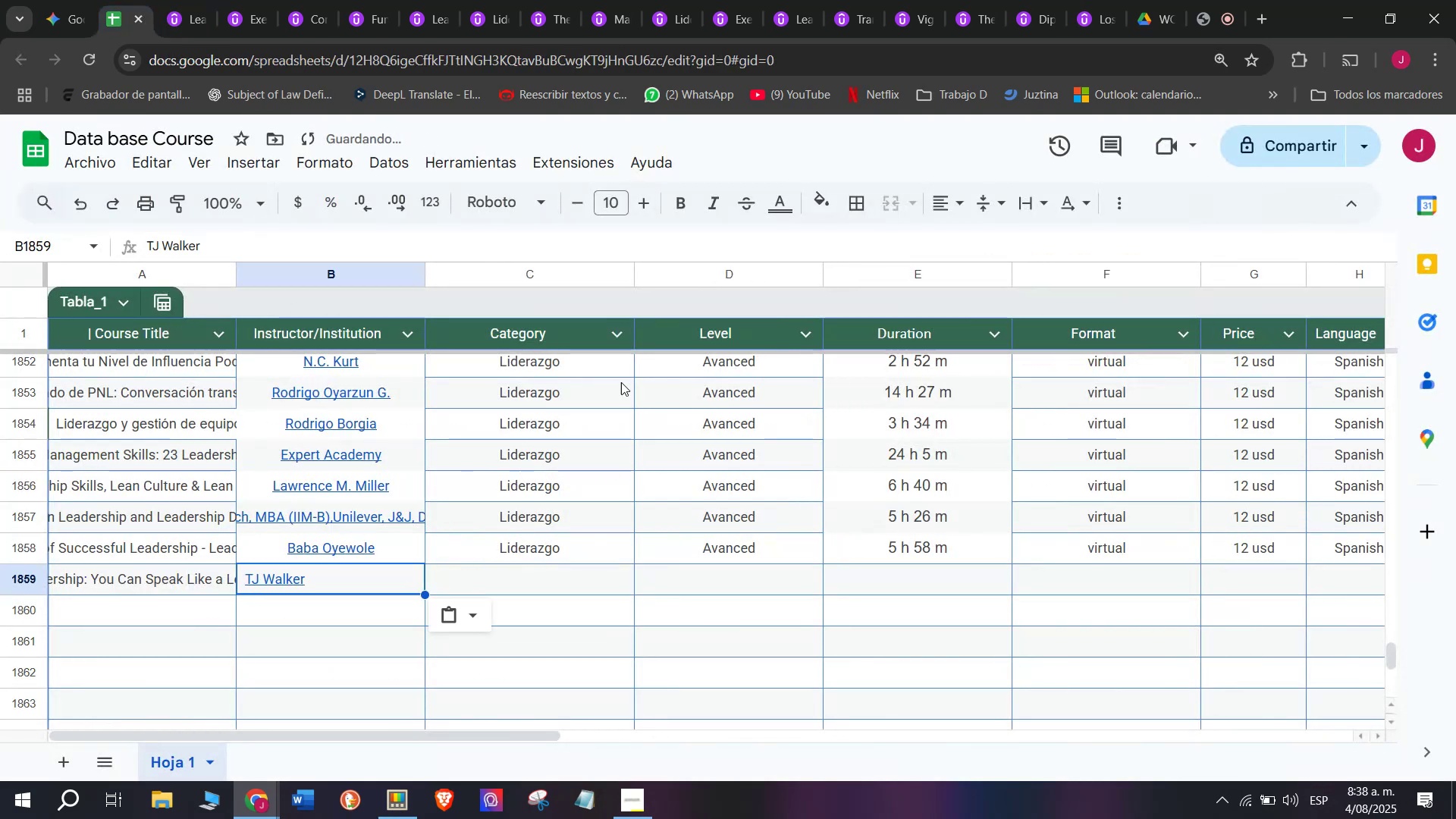 
key(Control+V)
 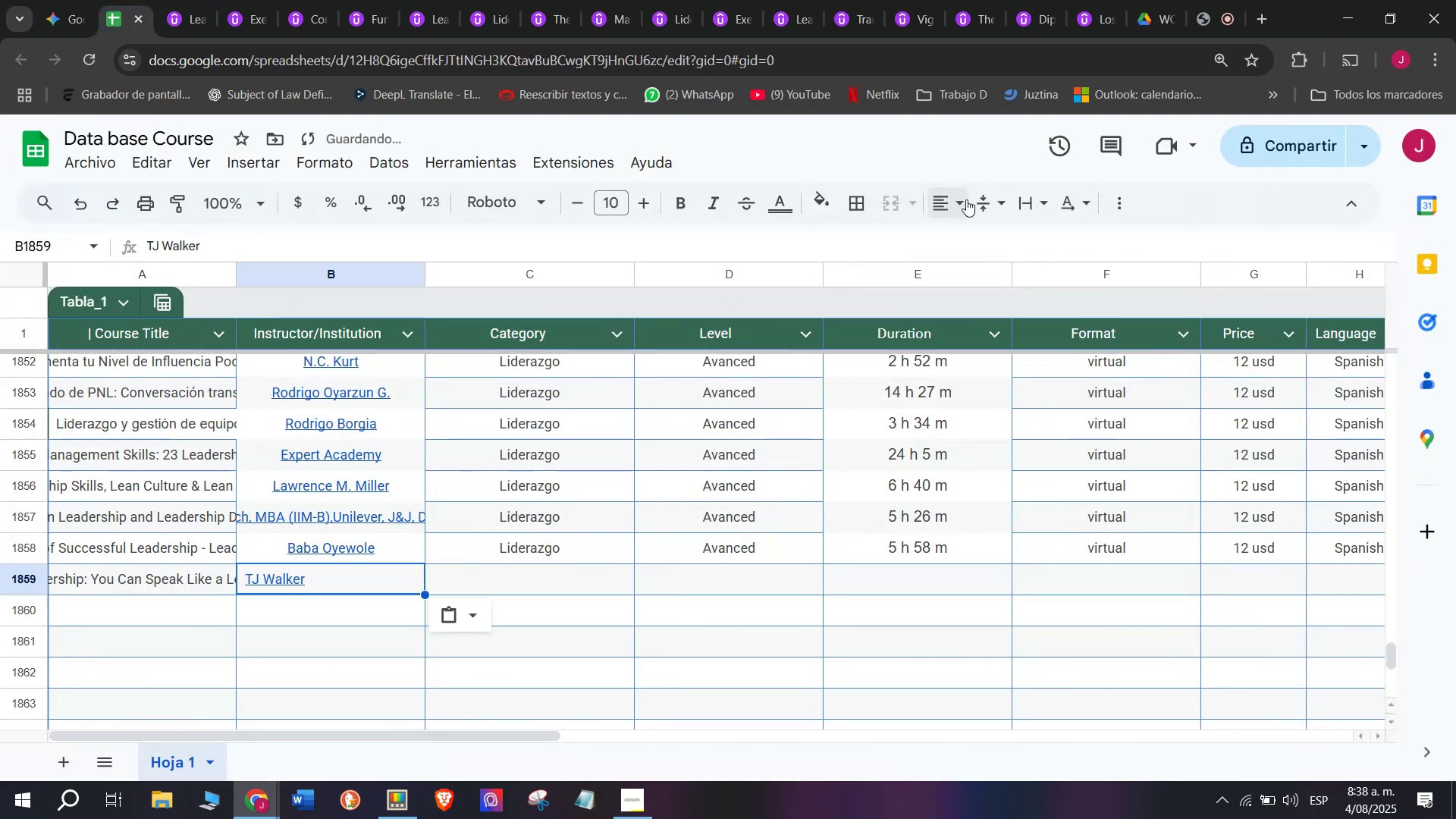 
double_click([974, 231])
 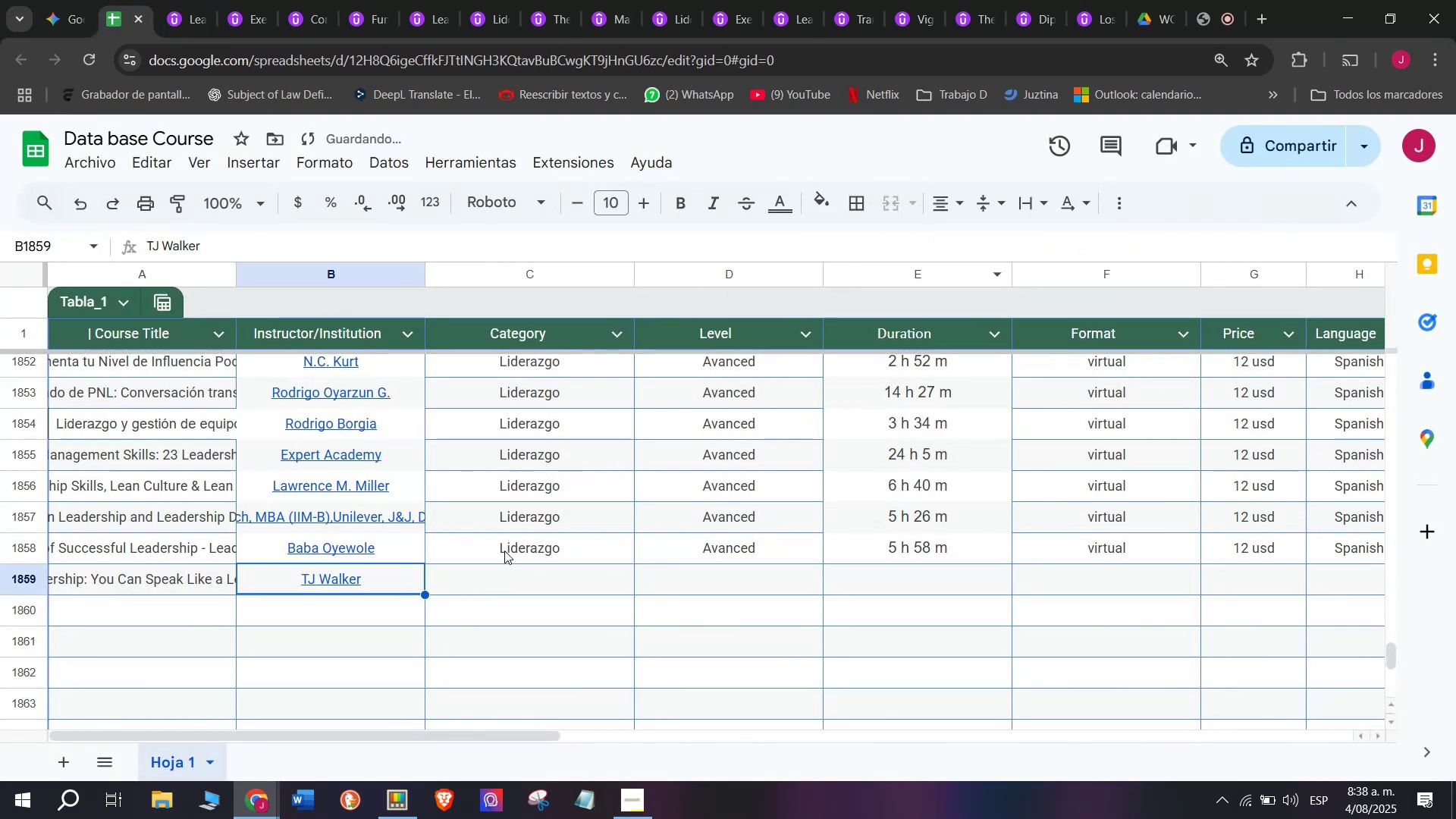 
left_click([504, 550])
 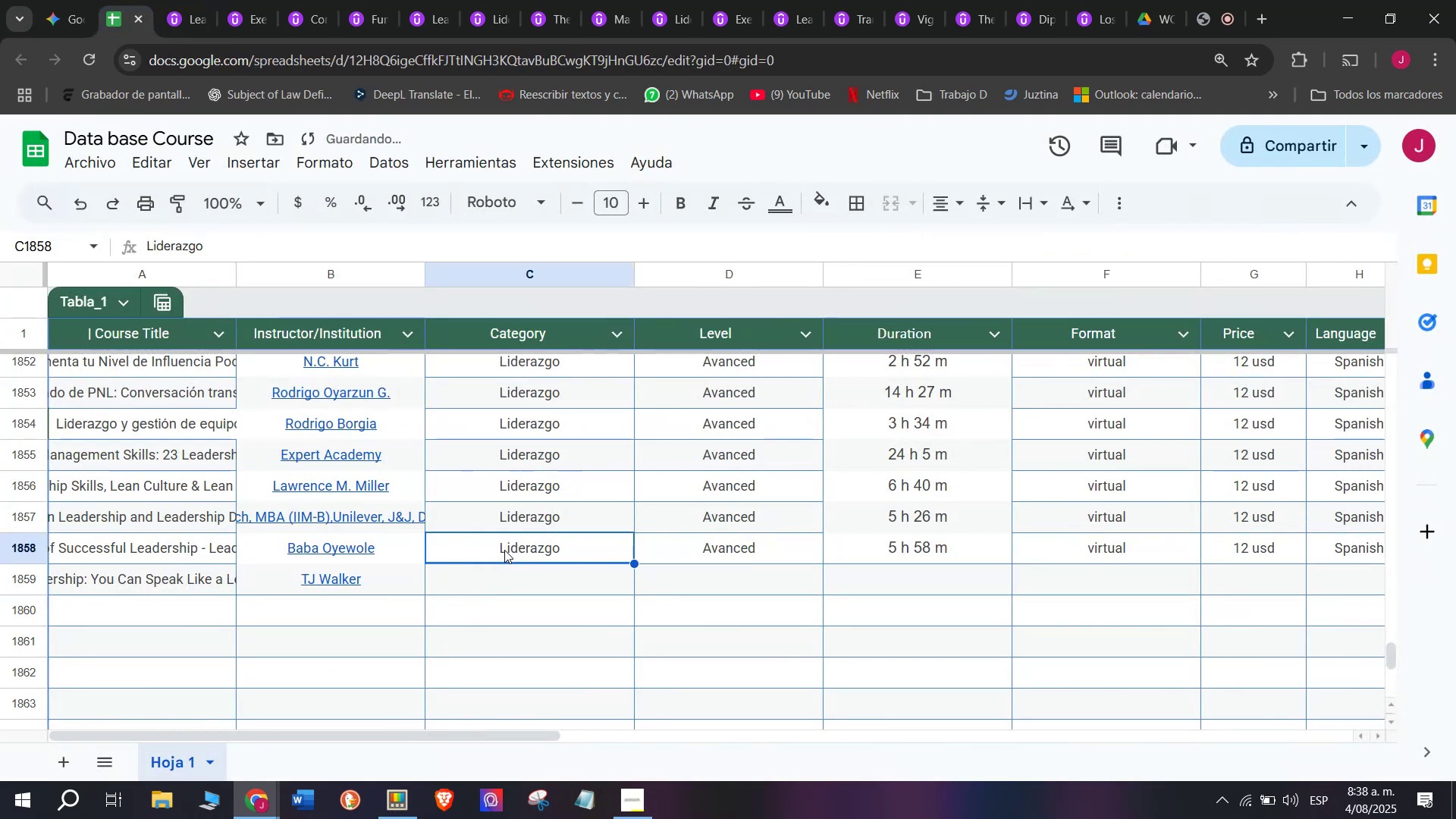 
key(Break)
 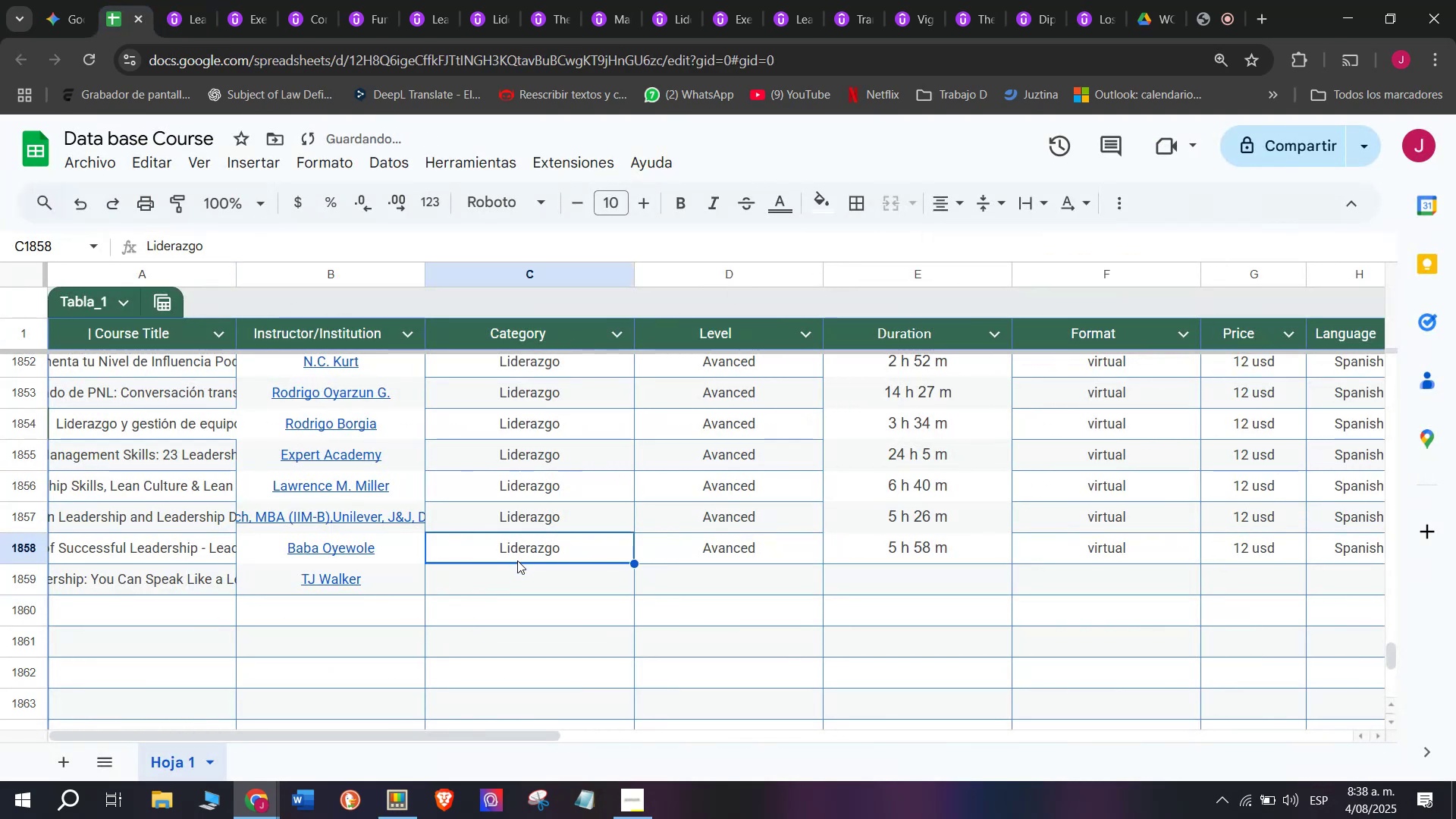 
key(Control+ControlLeft)
 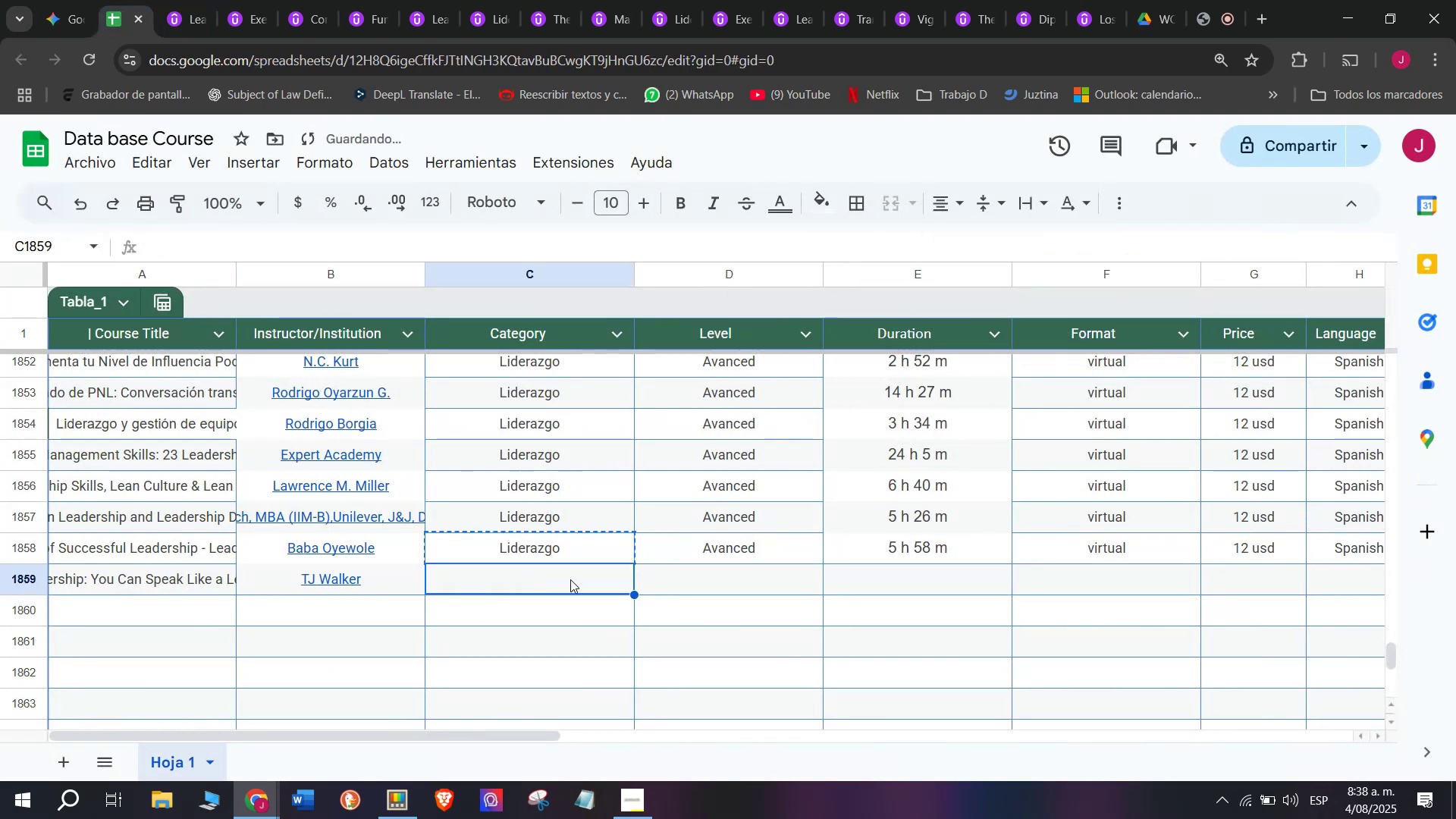 
key(Control+C)
 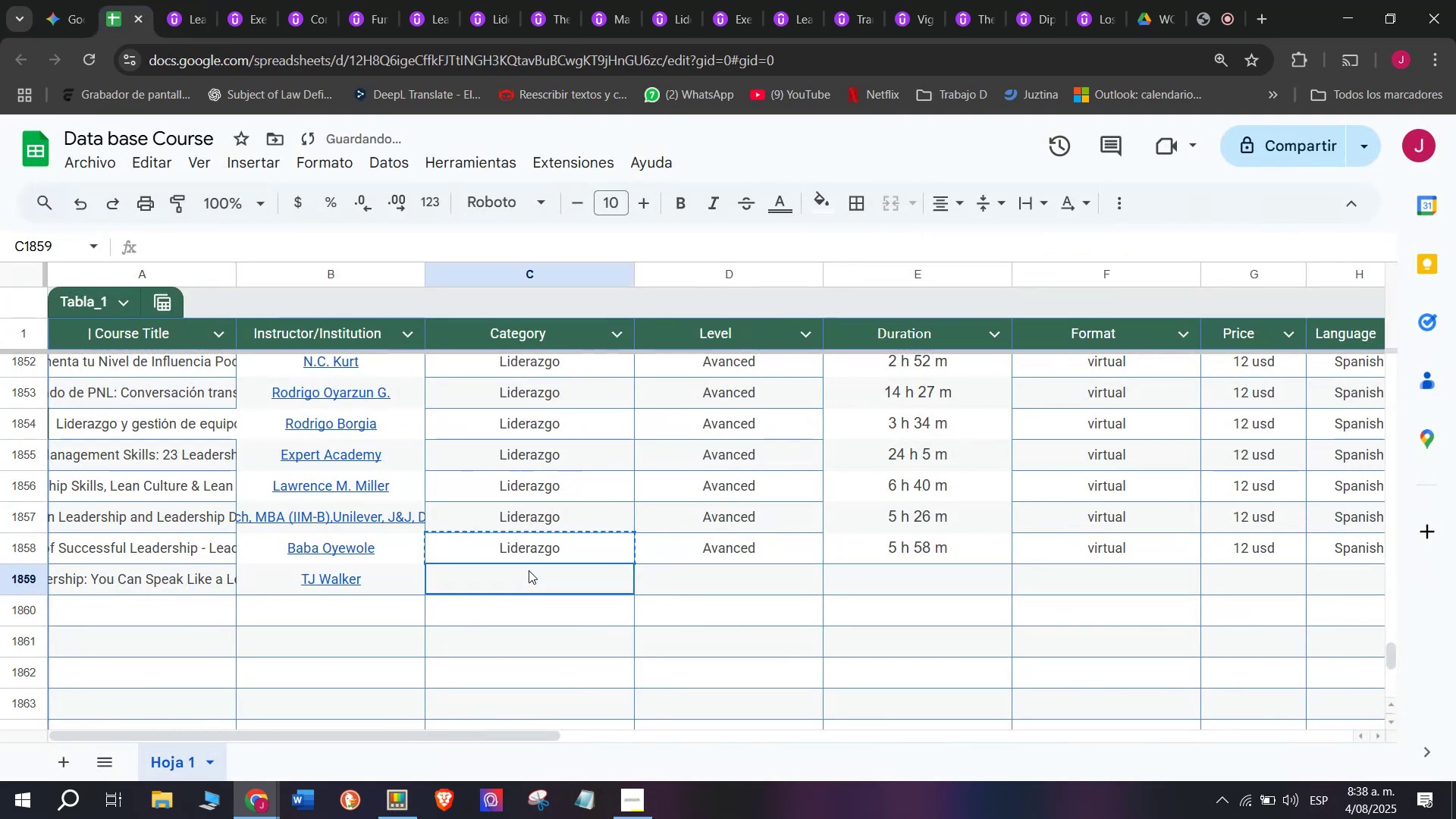 
key(Z)
 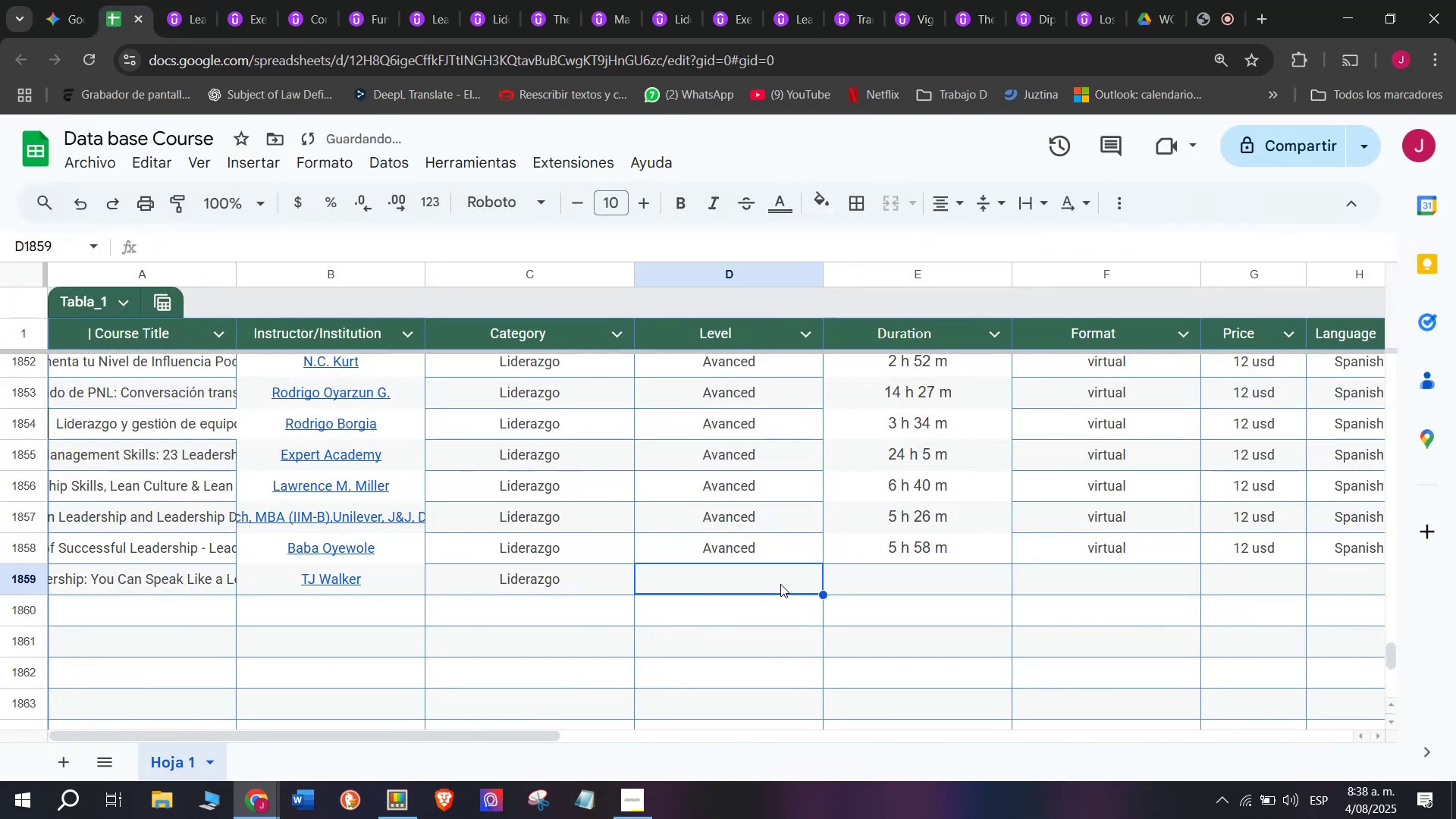 
key(Control+ControlLeft)
 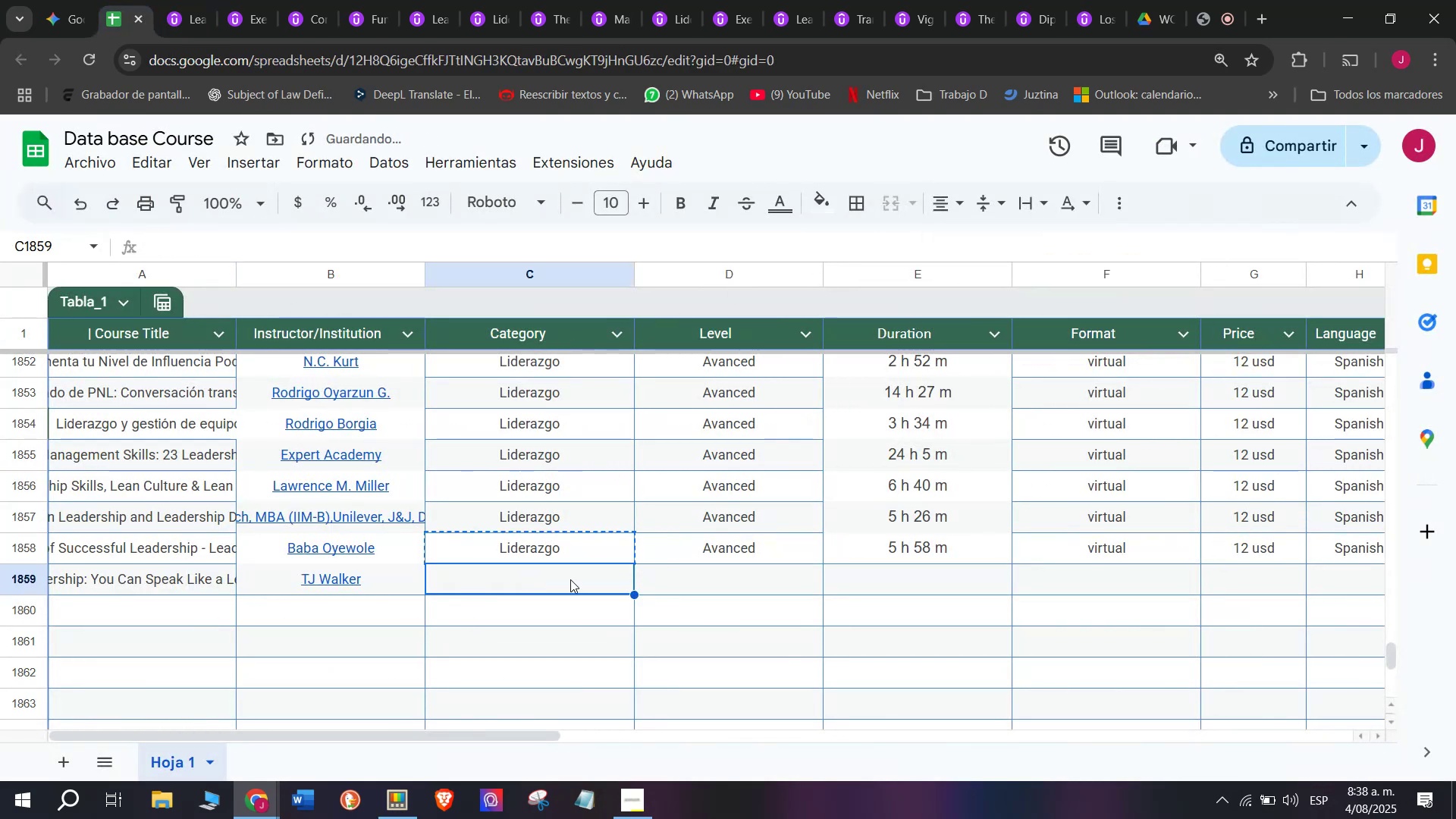 
key(Control+V)
 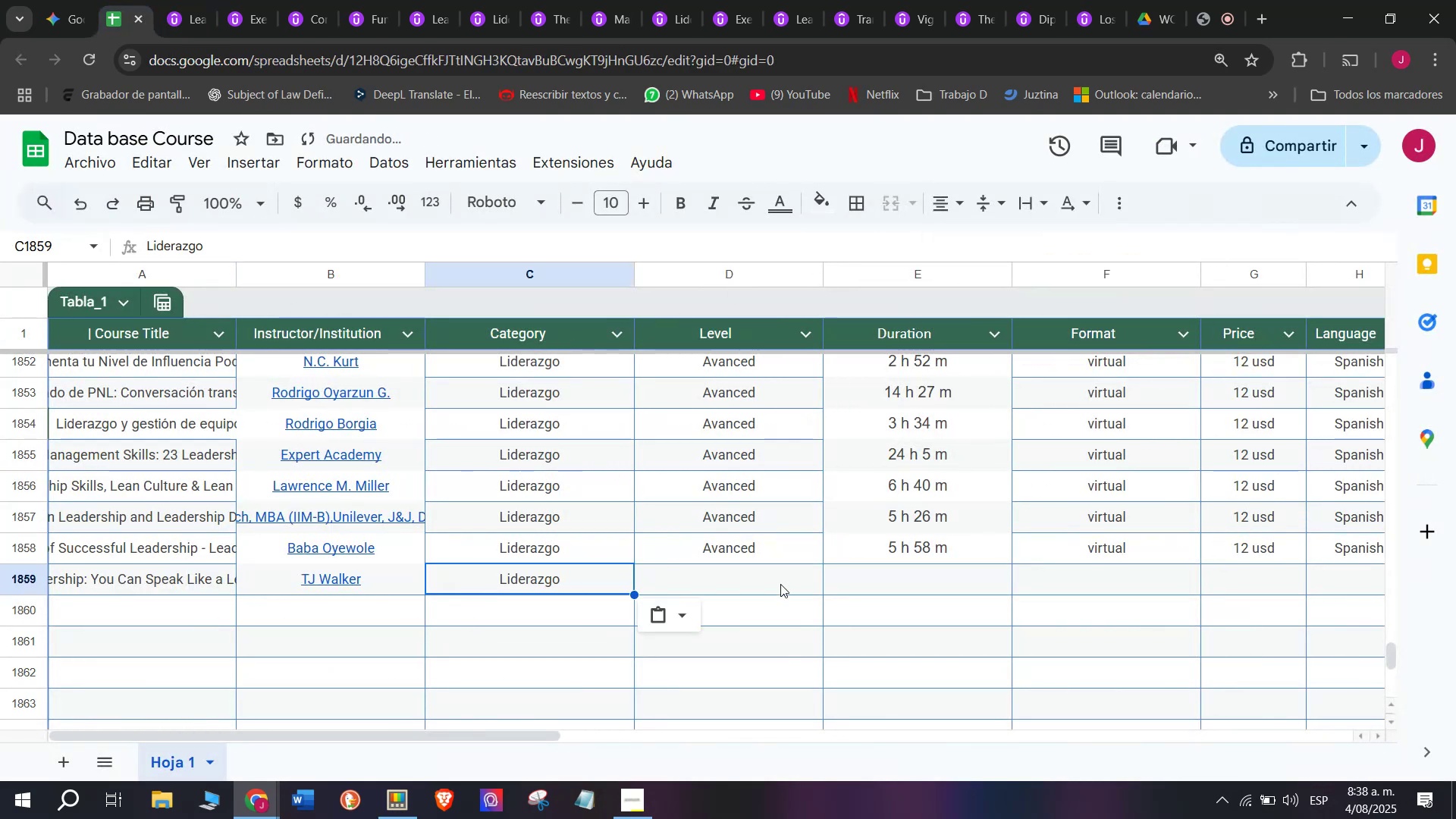 
left_click([780, 584])
 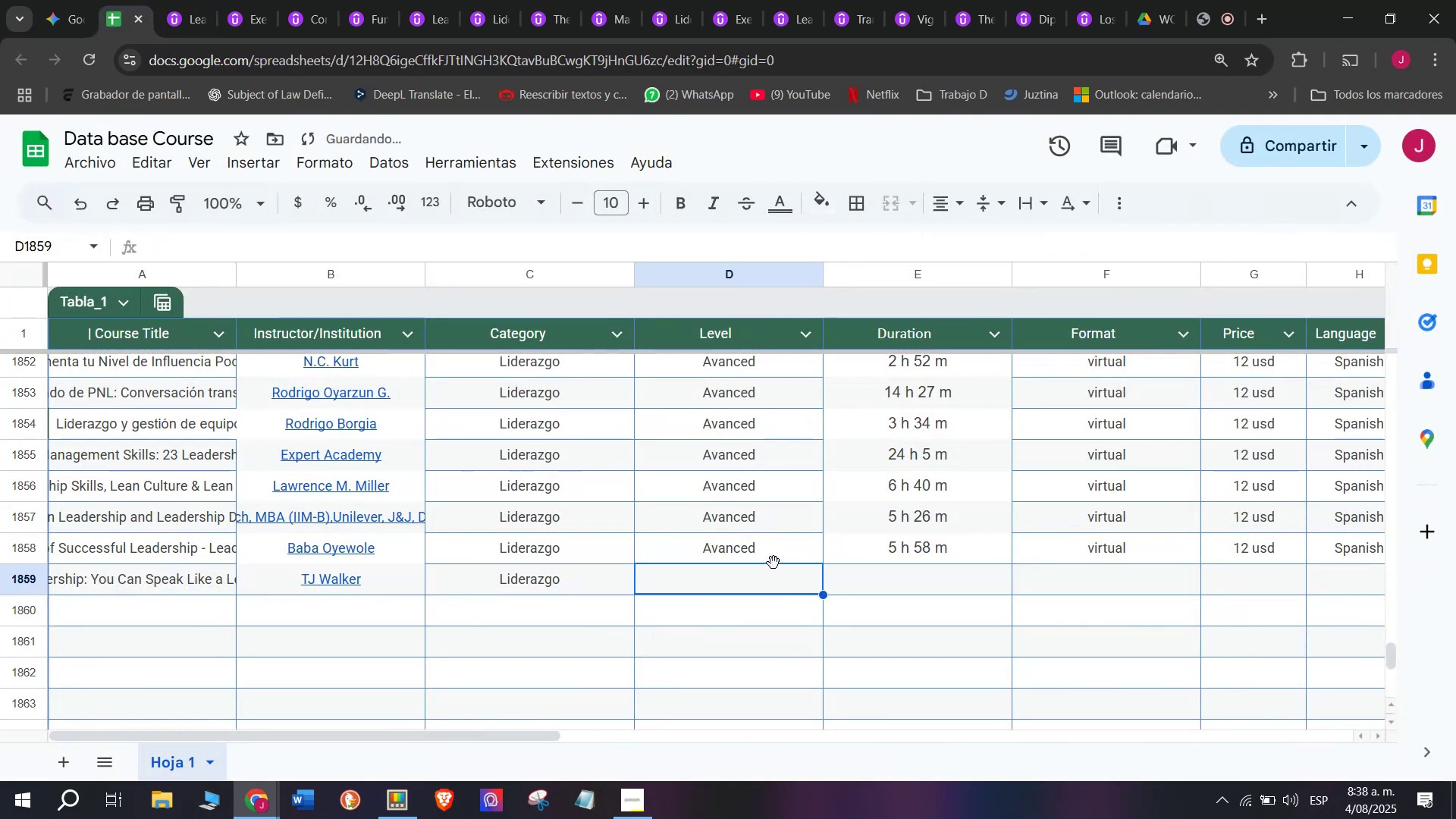 
left_click([774, 554])
 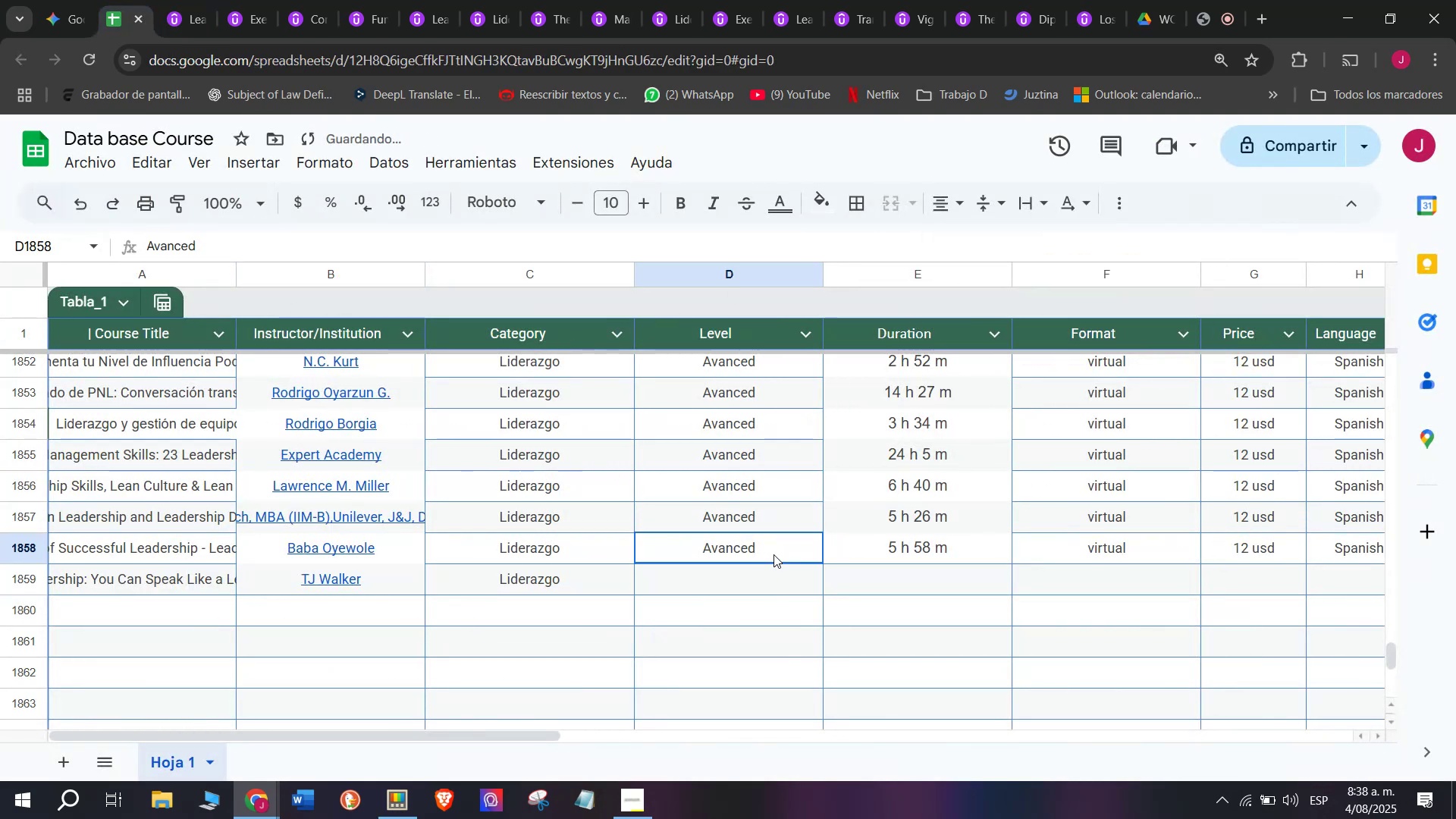 
key(Break)
 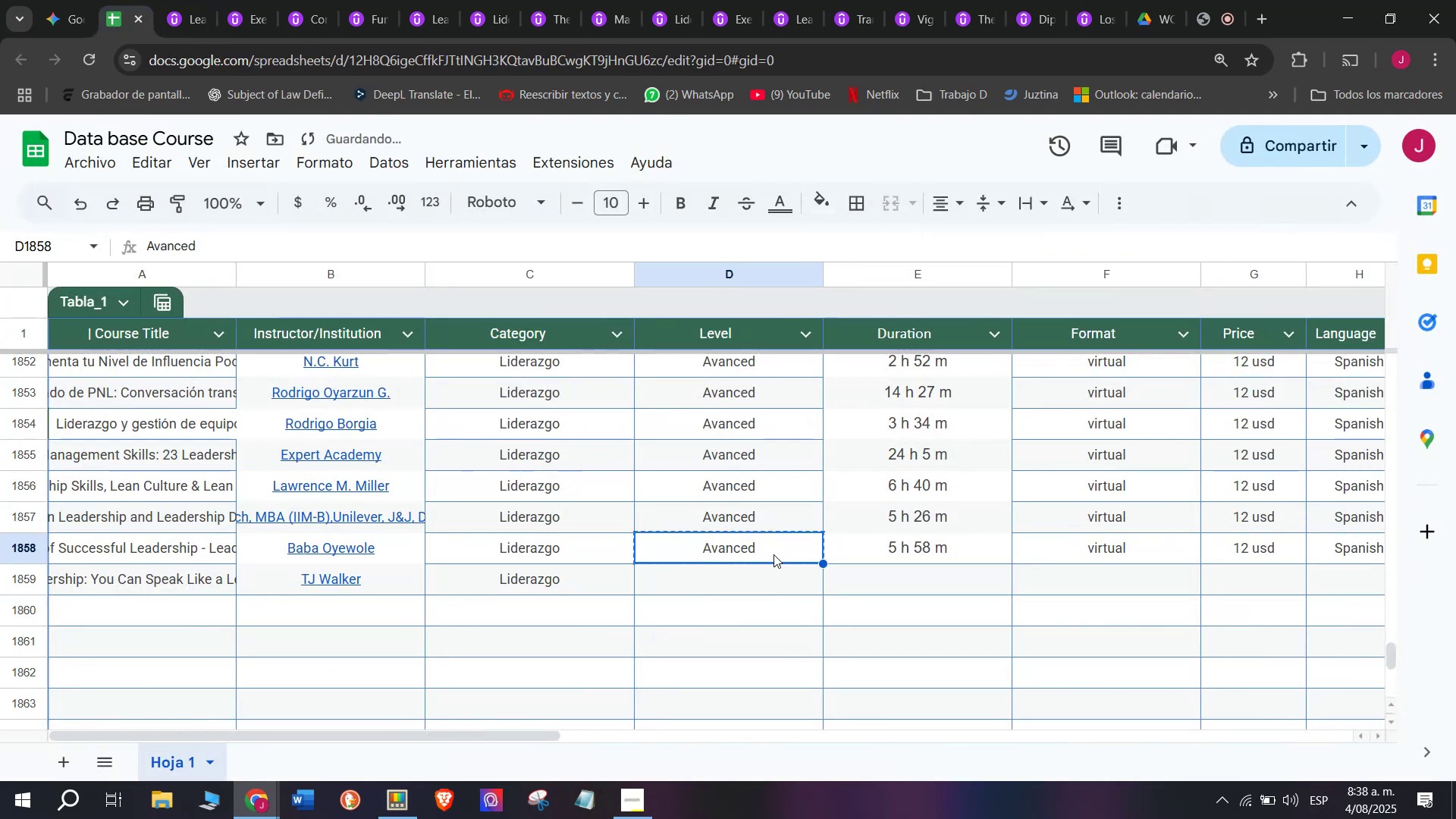 
key(Control+ControlLeft)
 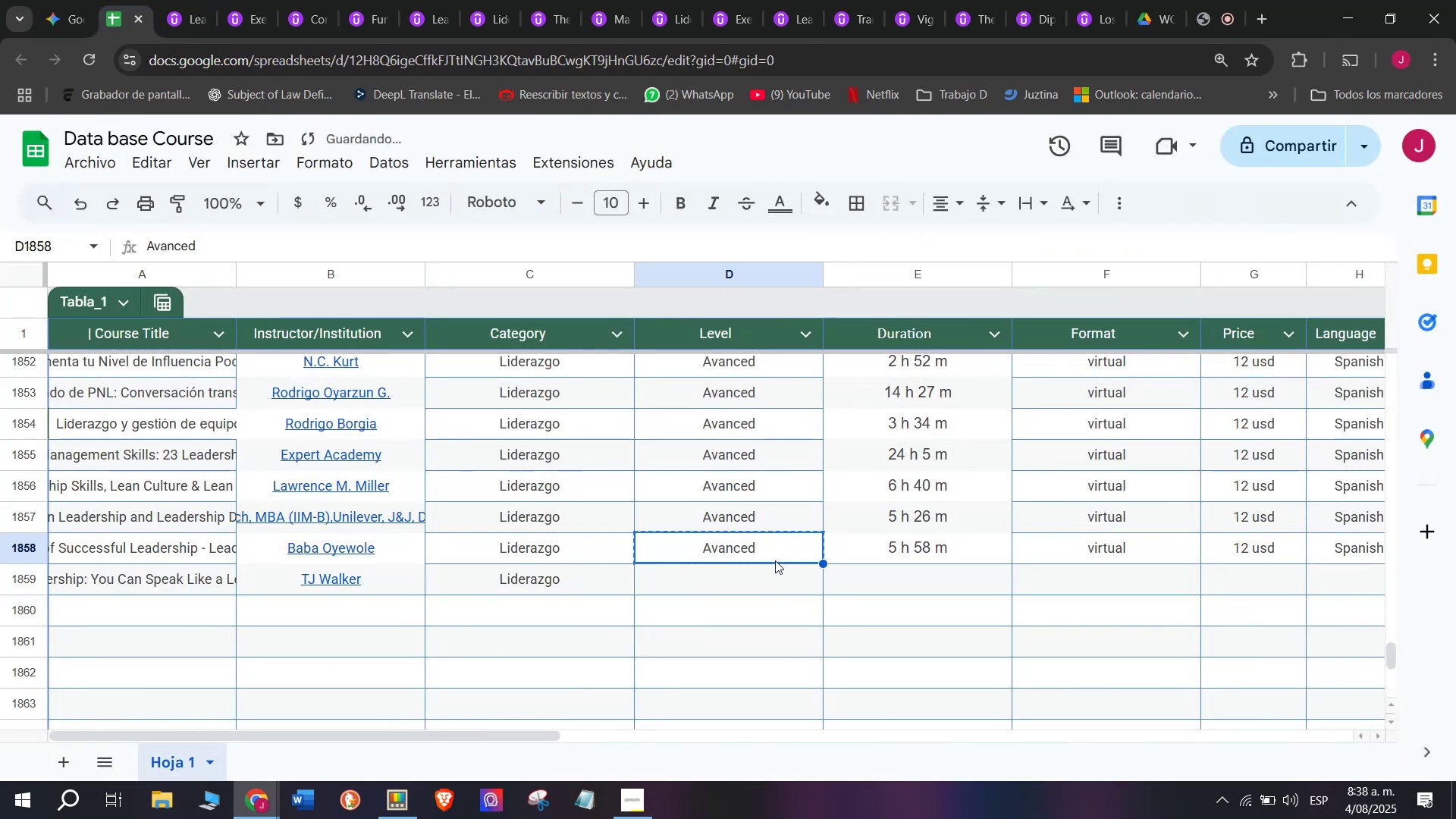 
key(Control+C)
 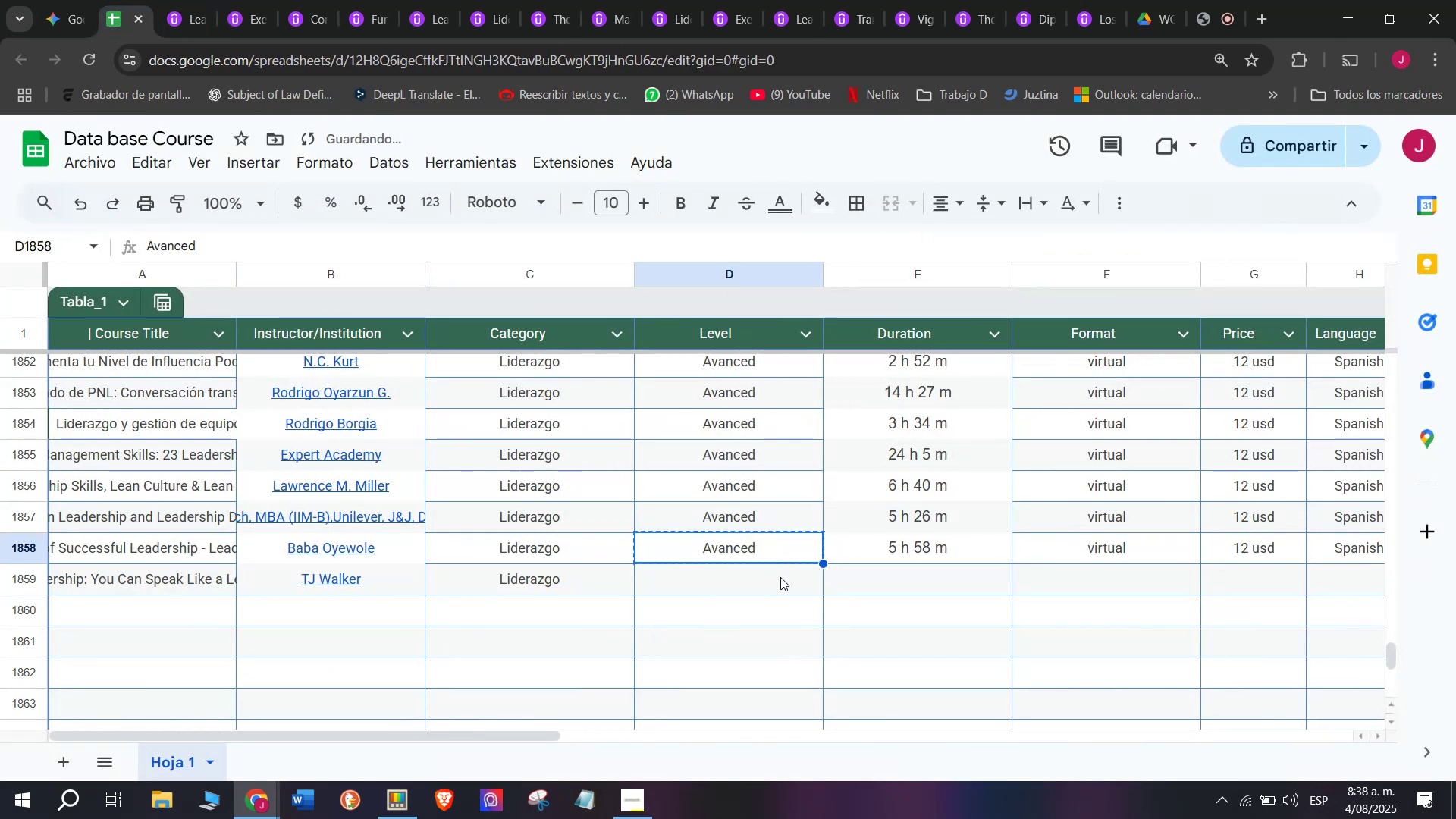 
double_click([780, 577])
 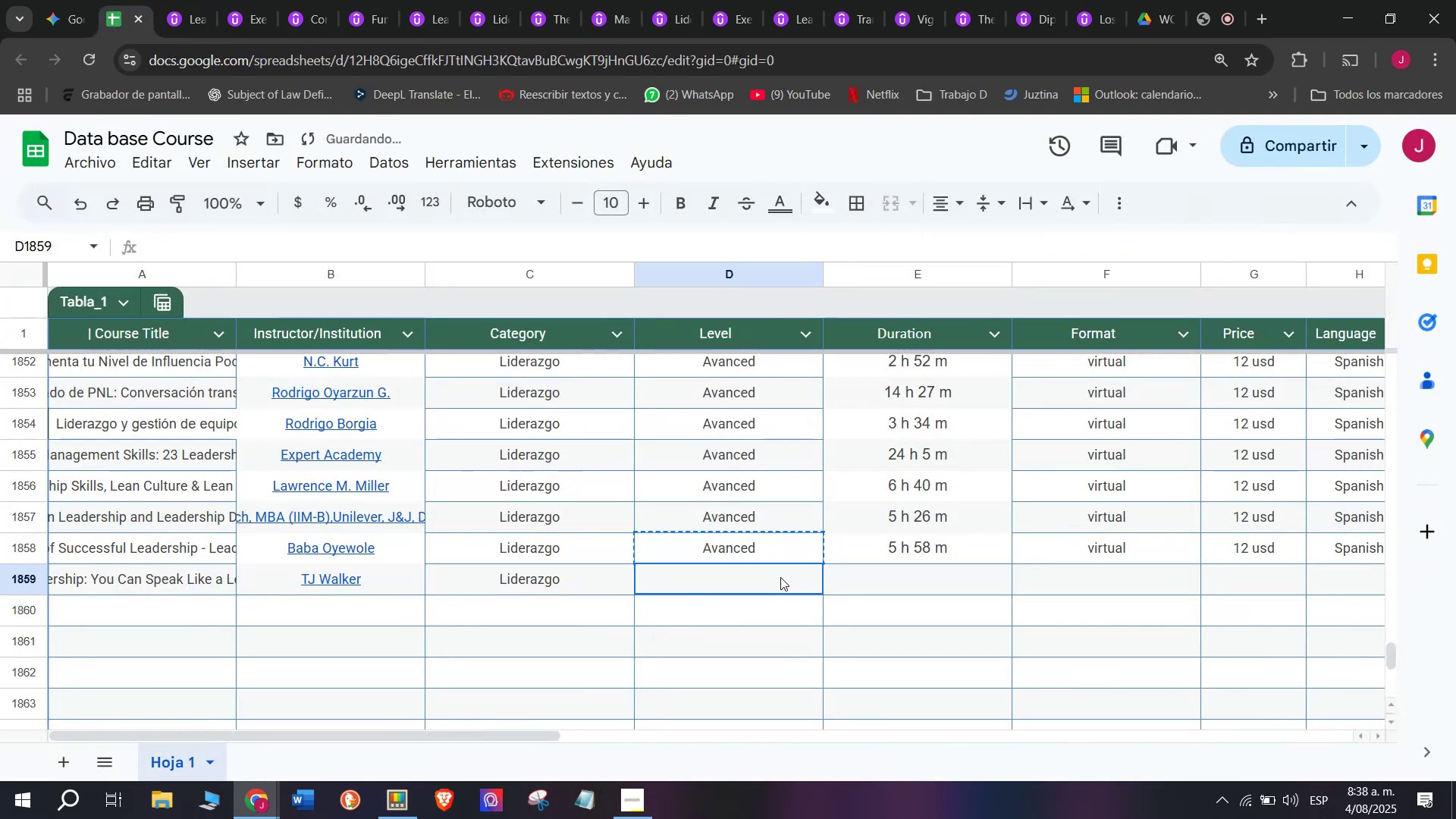 
key(Z)
 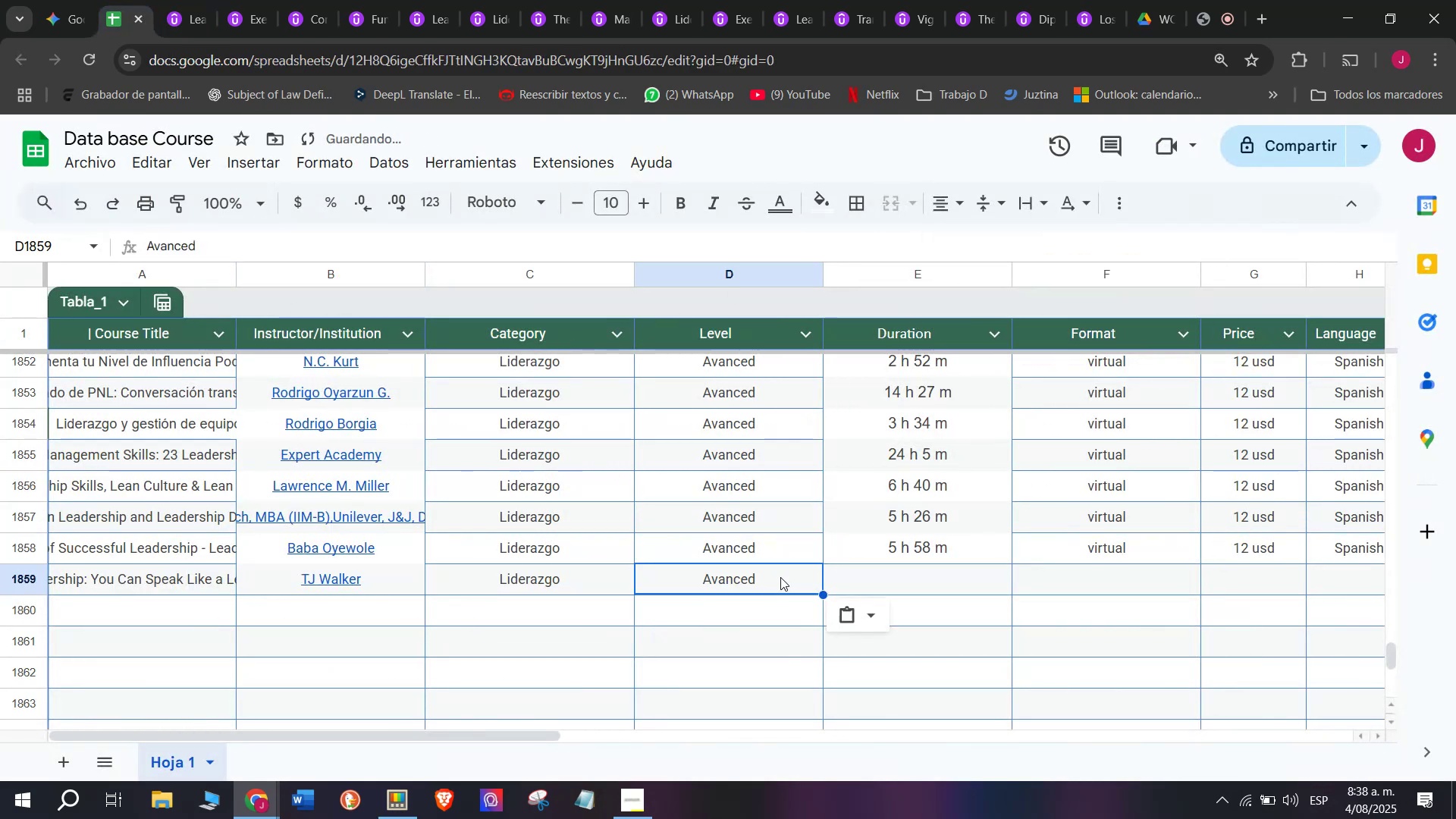 
key(Control+ControlLeft)
 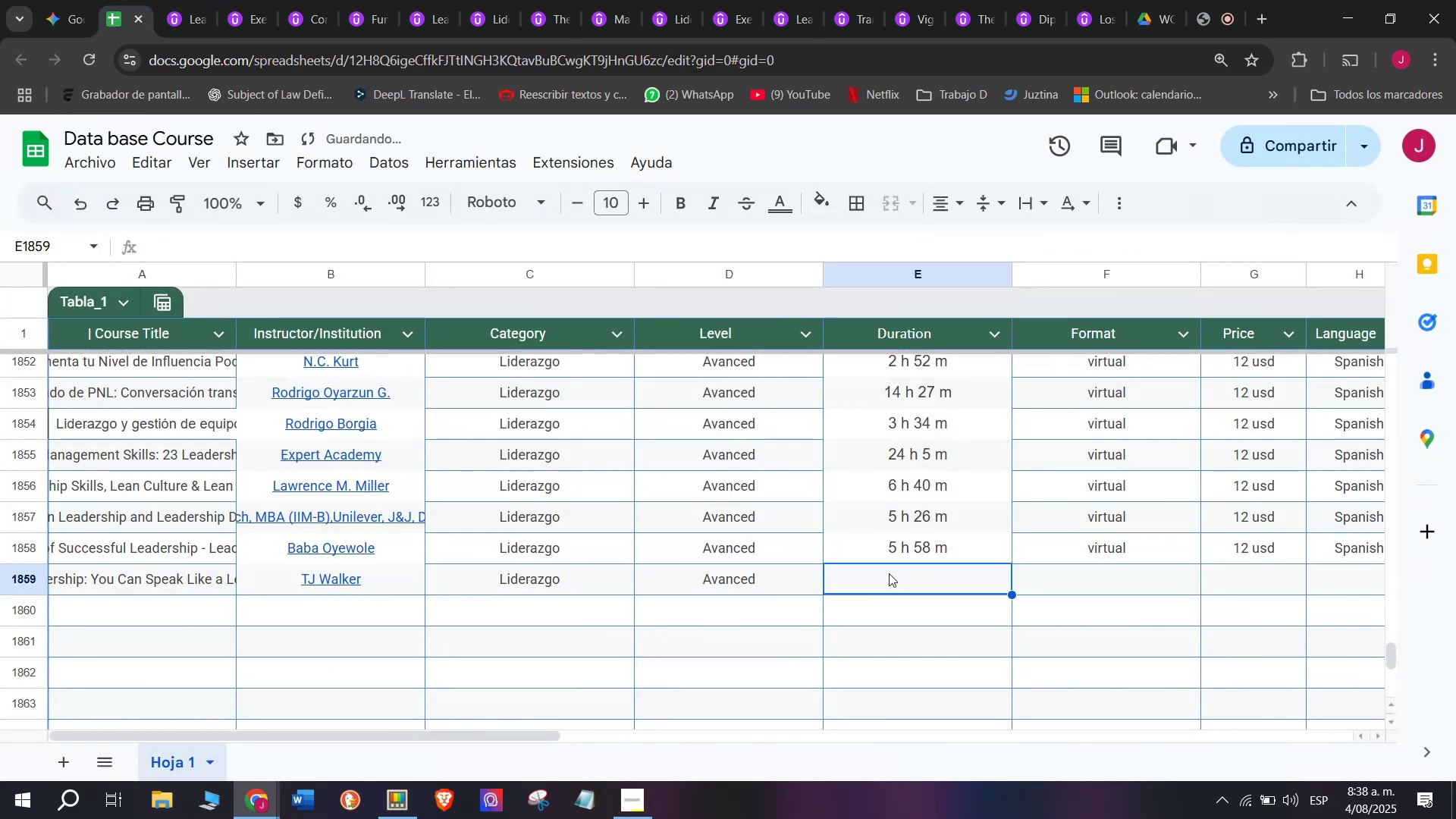 
key(Control+V)
 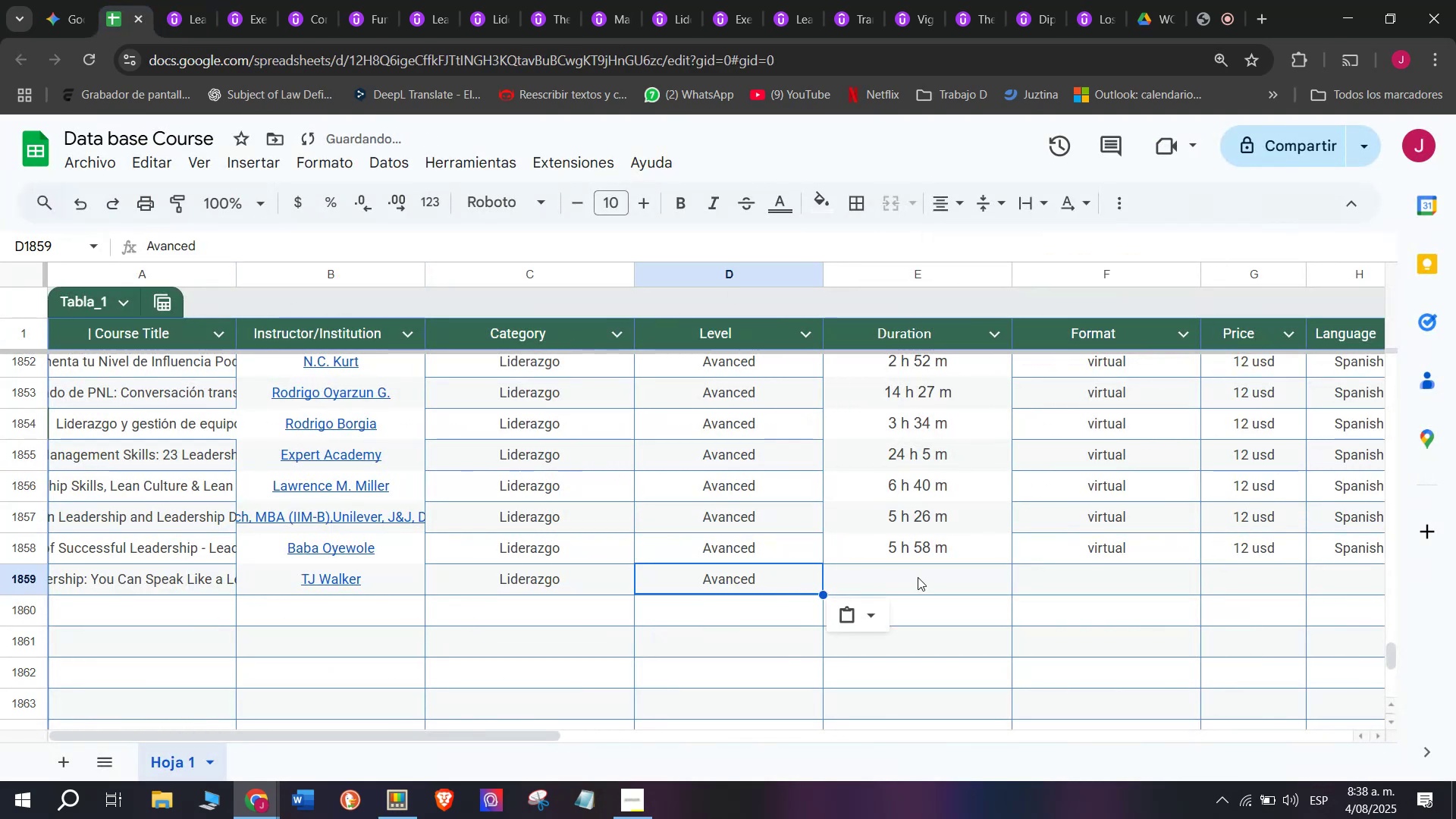 
triple_click([918, 577])
 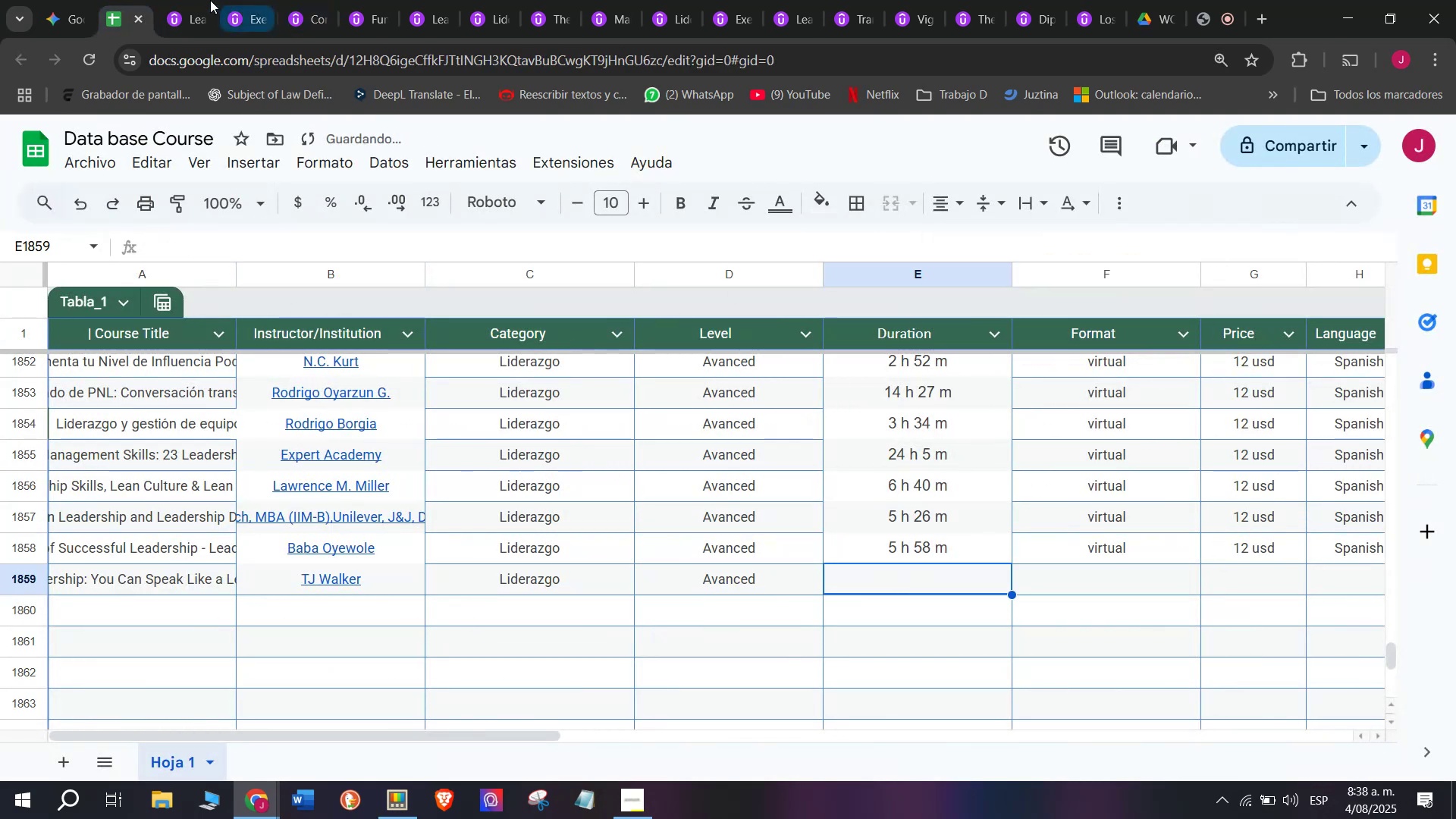 
left_click([177, 0])
 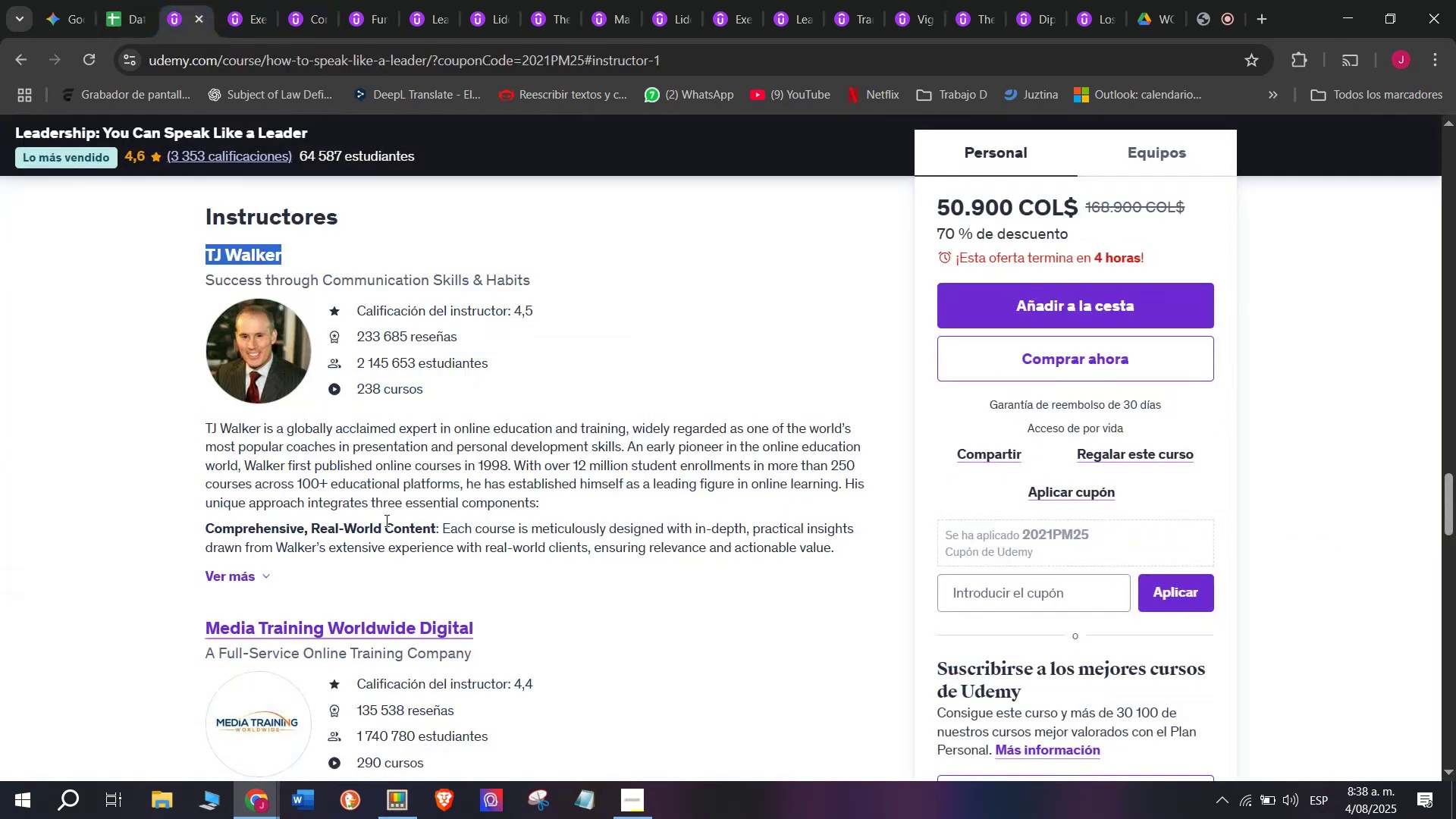 
scroll: coordinate [510, 632], scroll_direction: up, amount: 10.0
 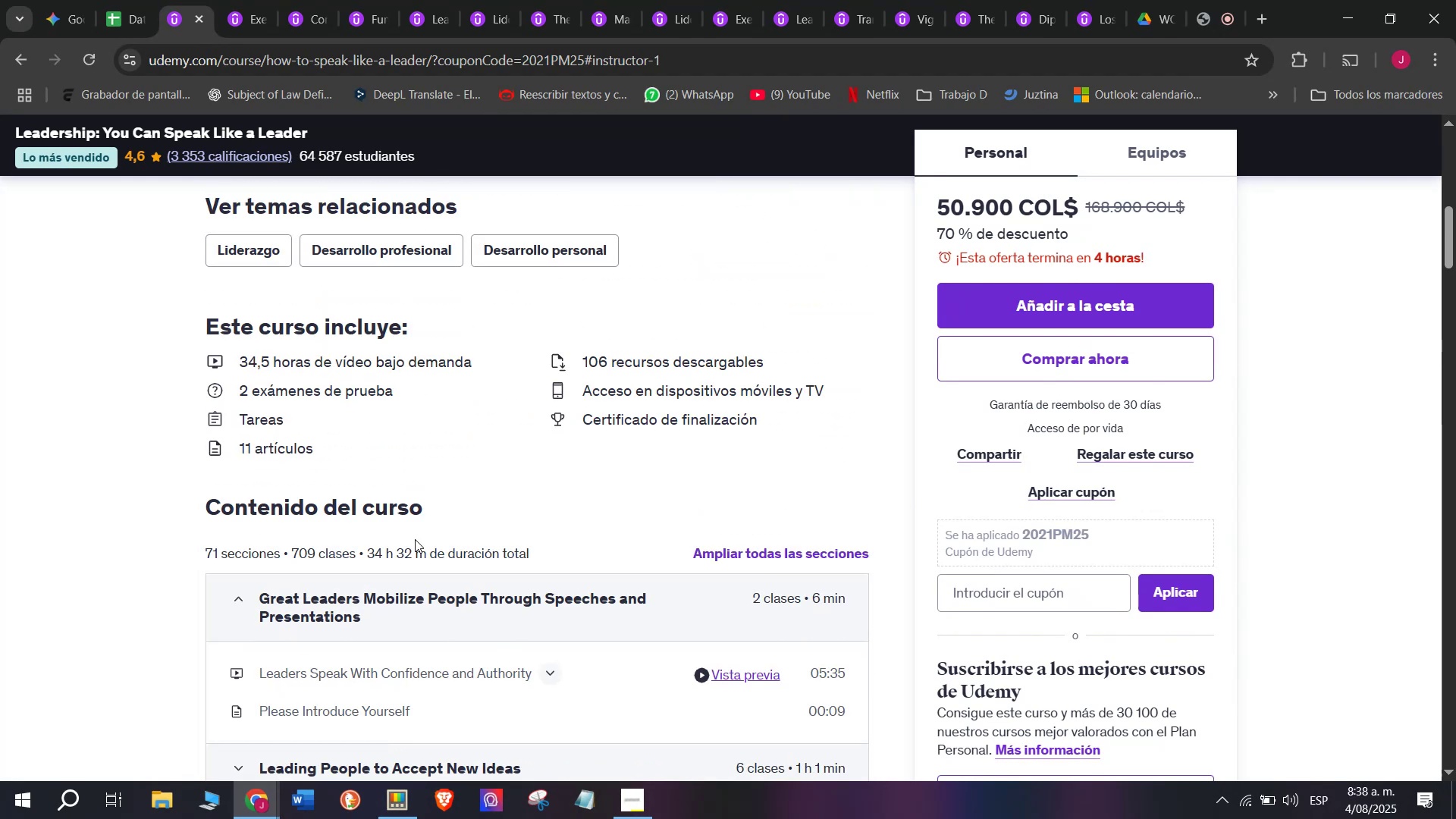 
left_click_drag(start_coordinate=[425, 548], to_coordinate=[362, 553])
 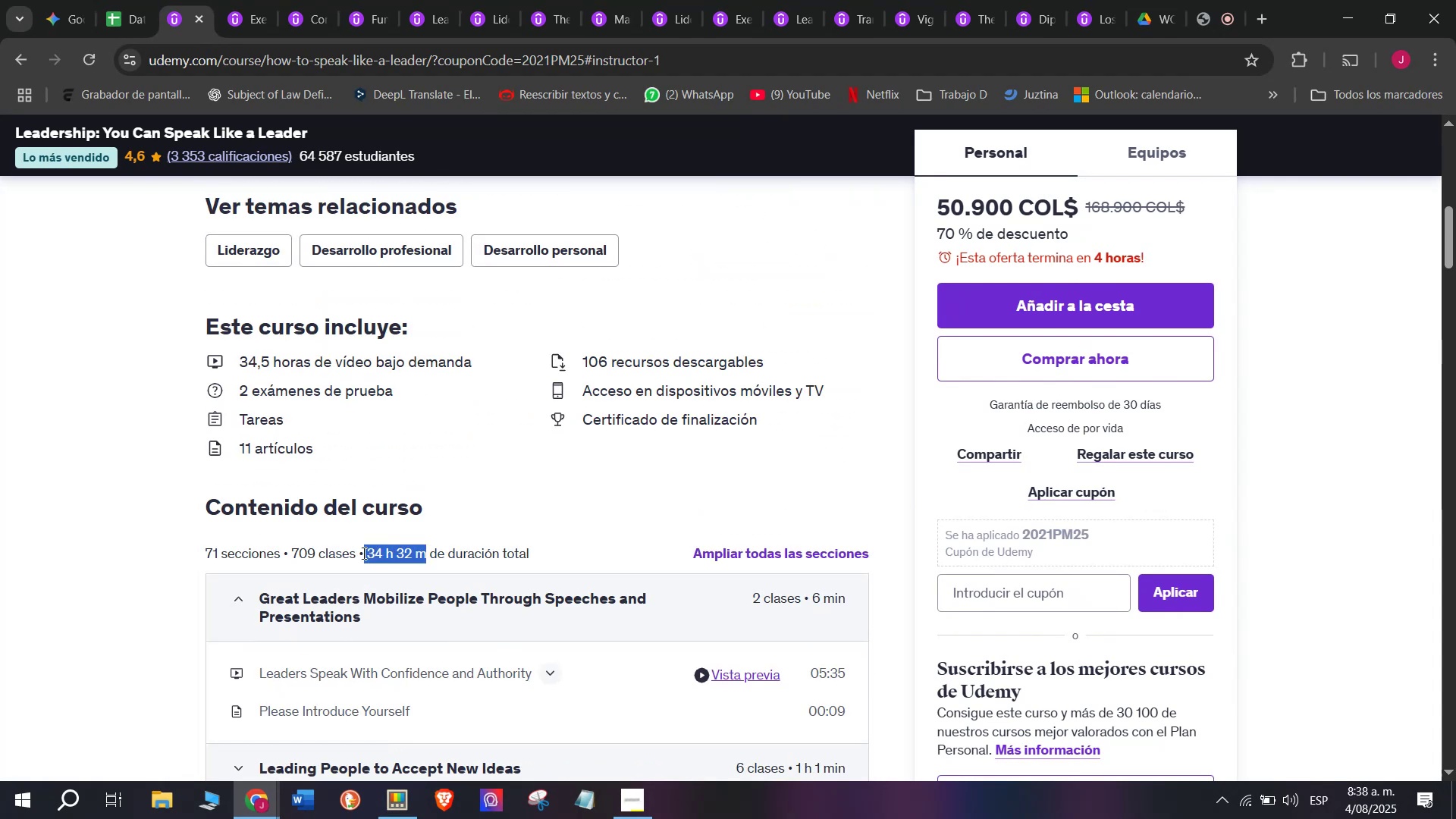 
key(Control+ControlLeft)
 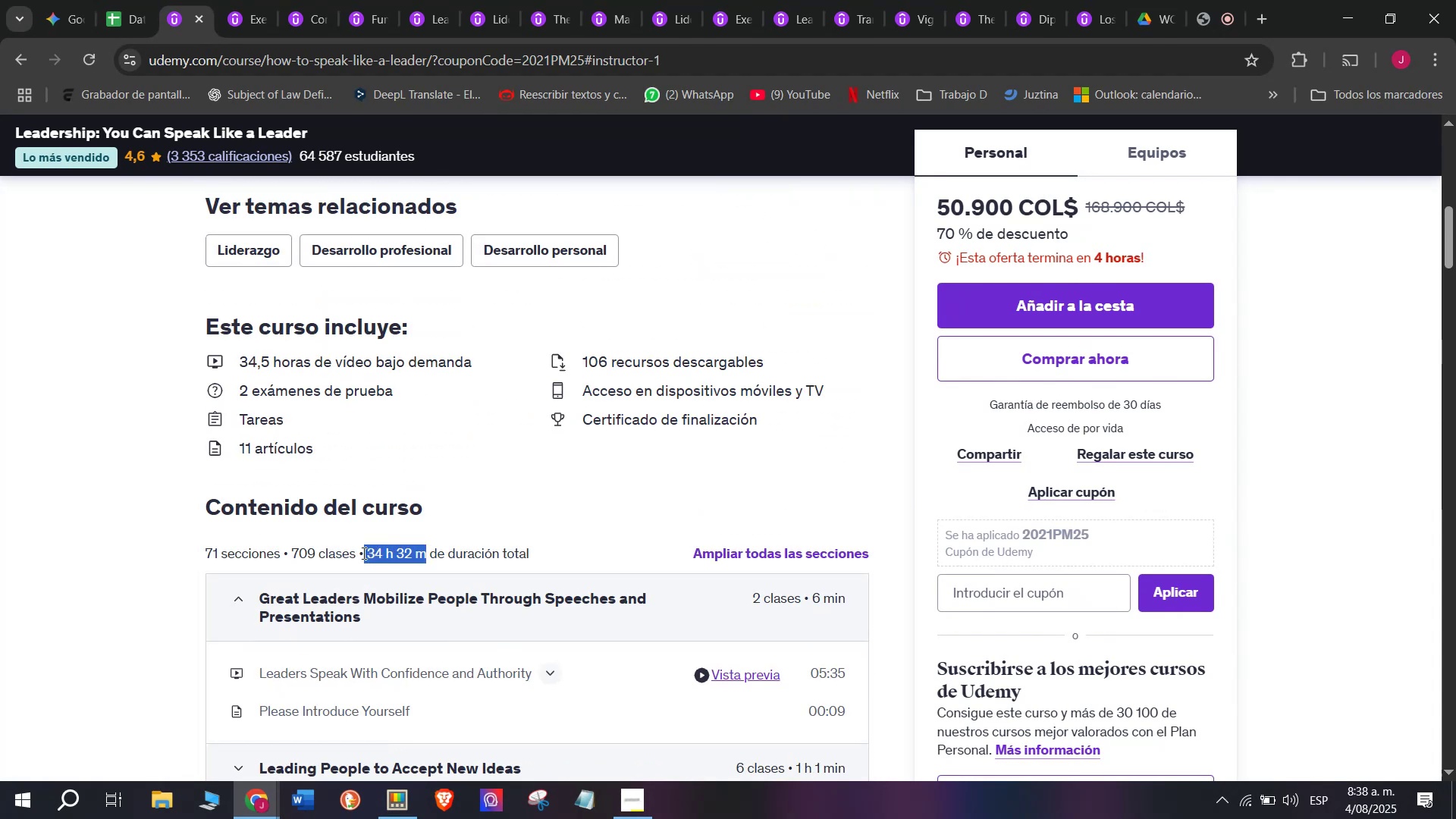 
key(Break)
 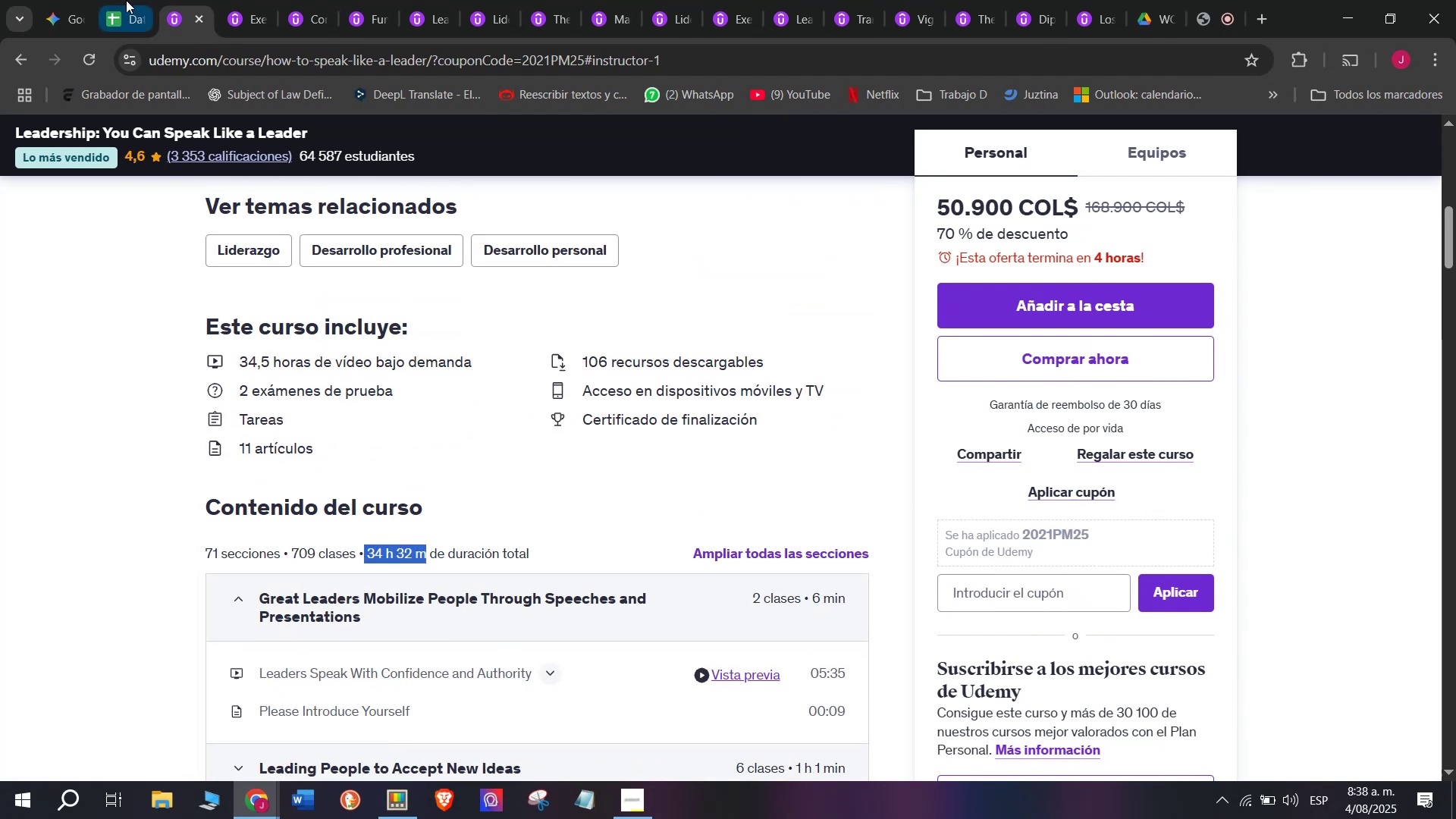 
key(Control+C)
 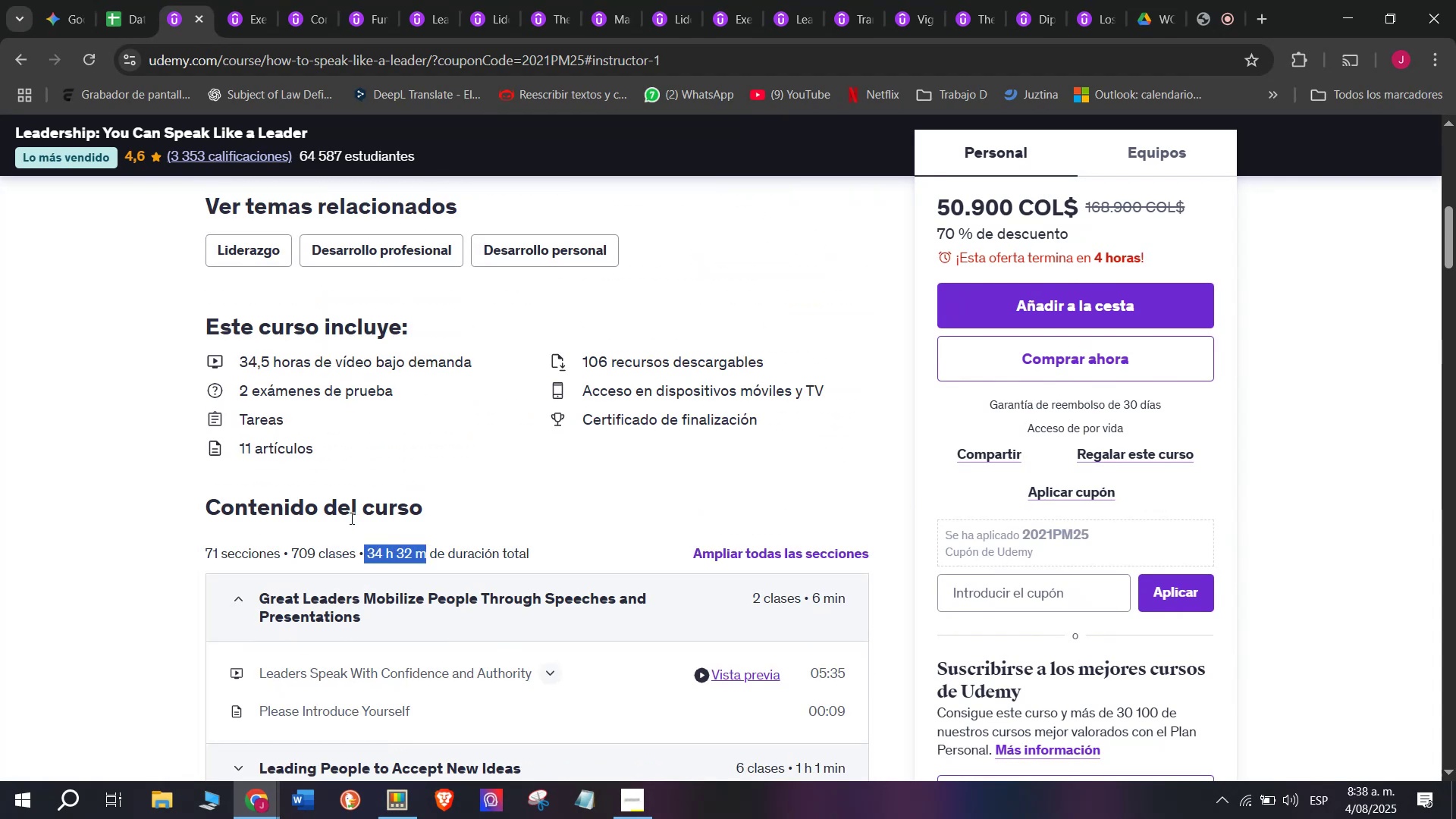 
key(Break)
 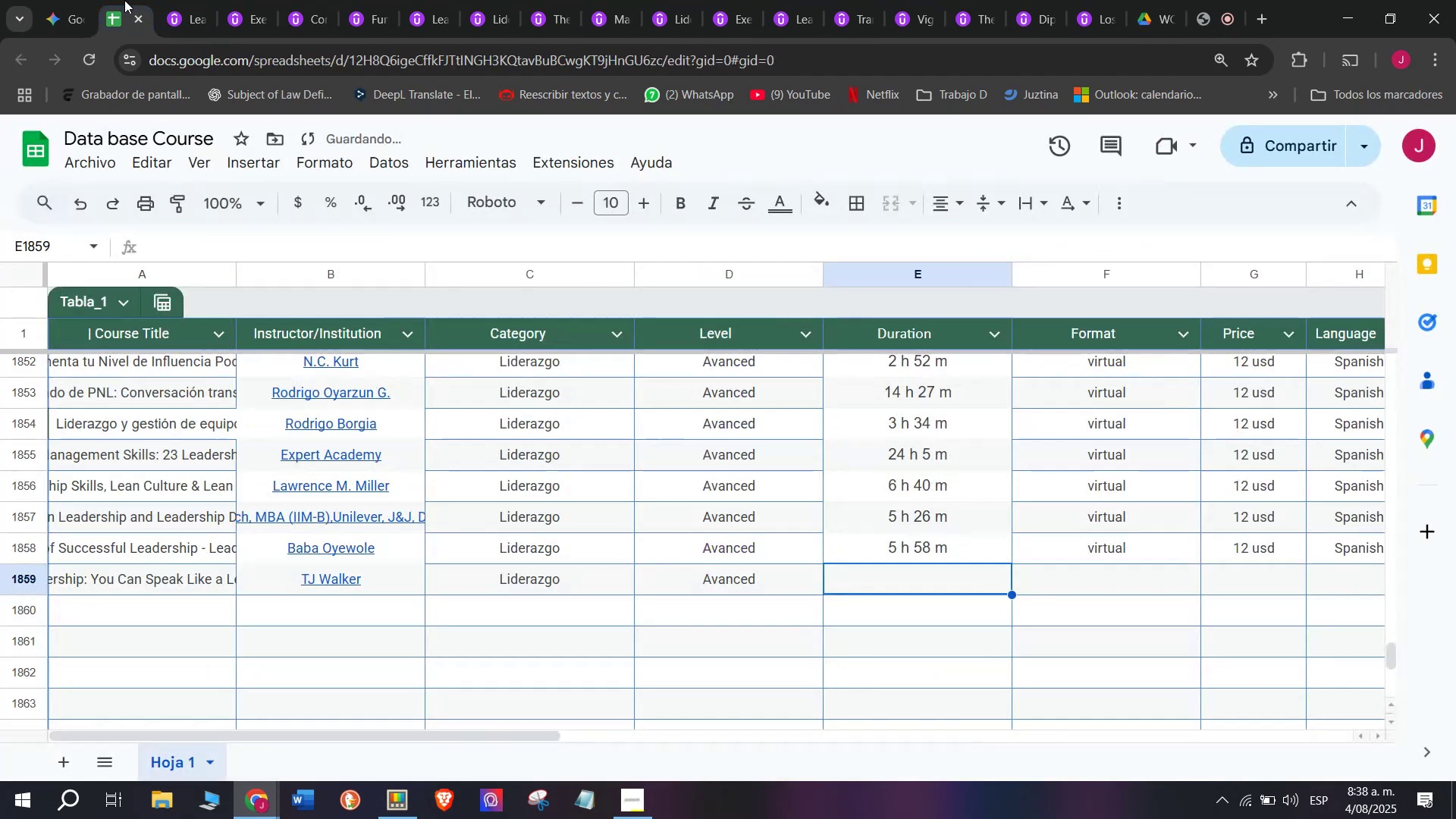 
key(Control+C)
 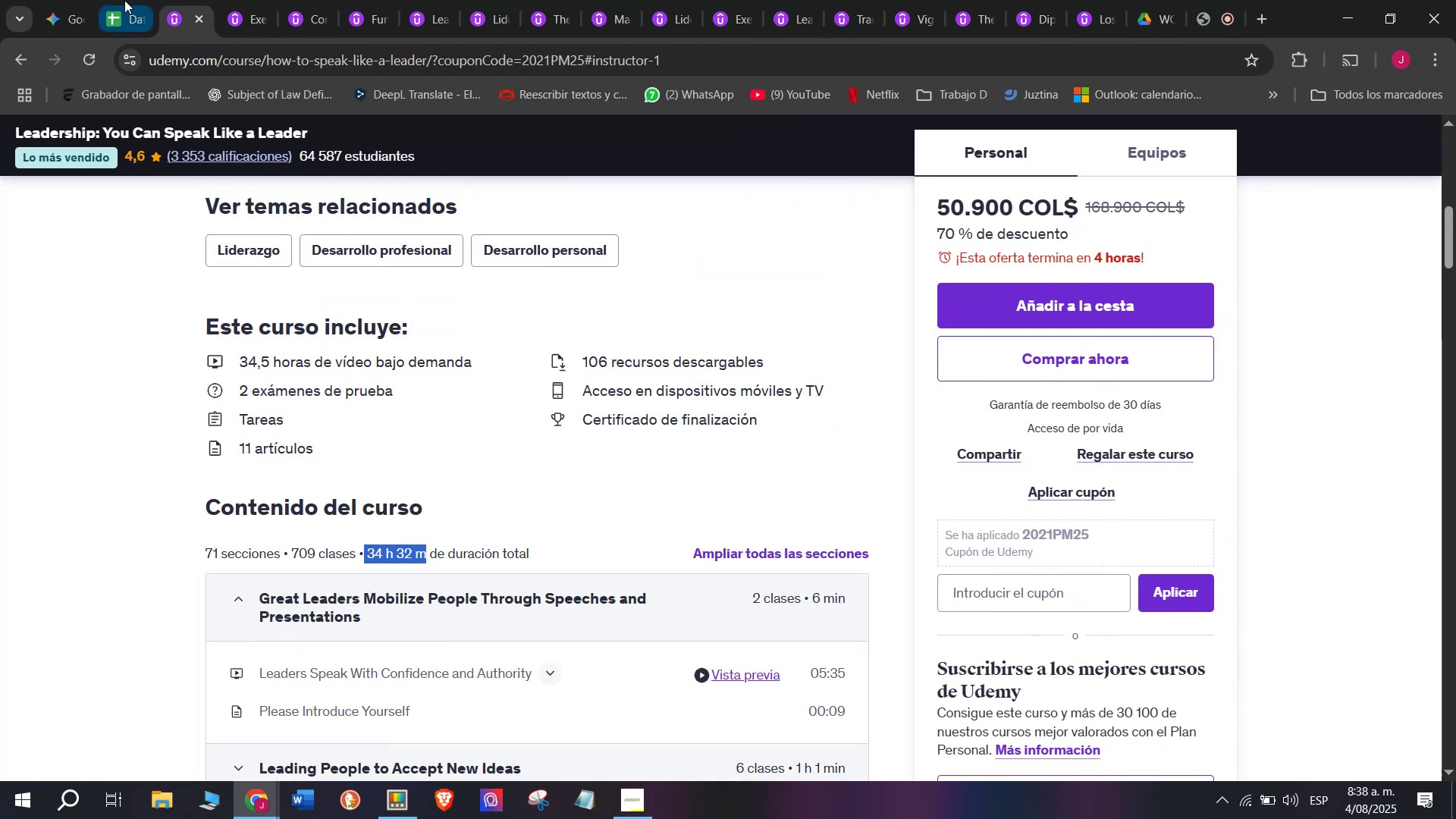 
key(Control+ControlLeft)
 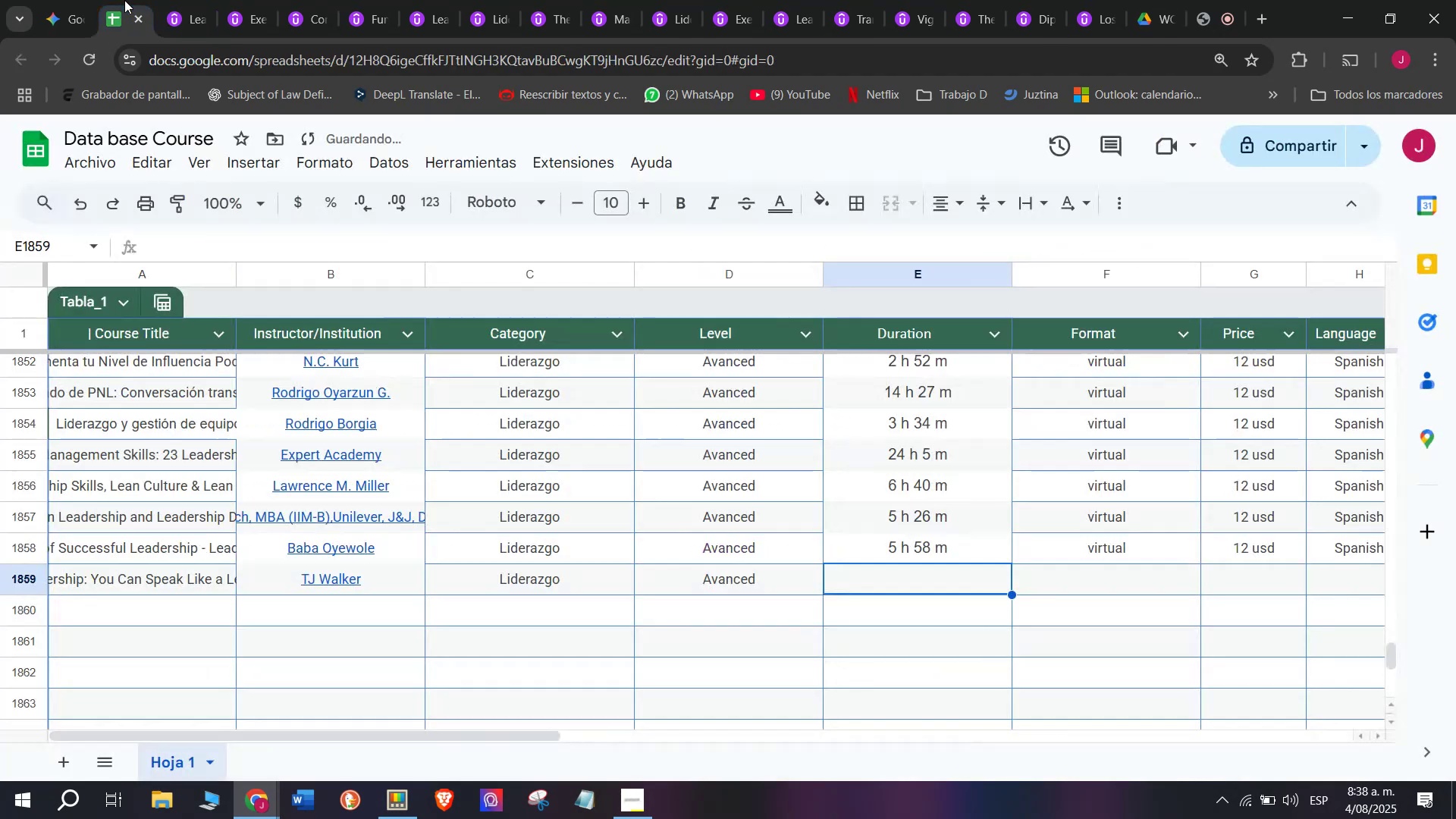 
left_click([124, 0])
 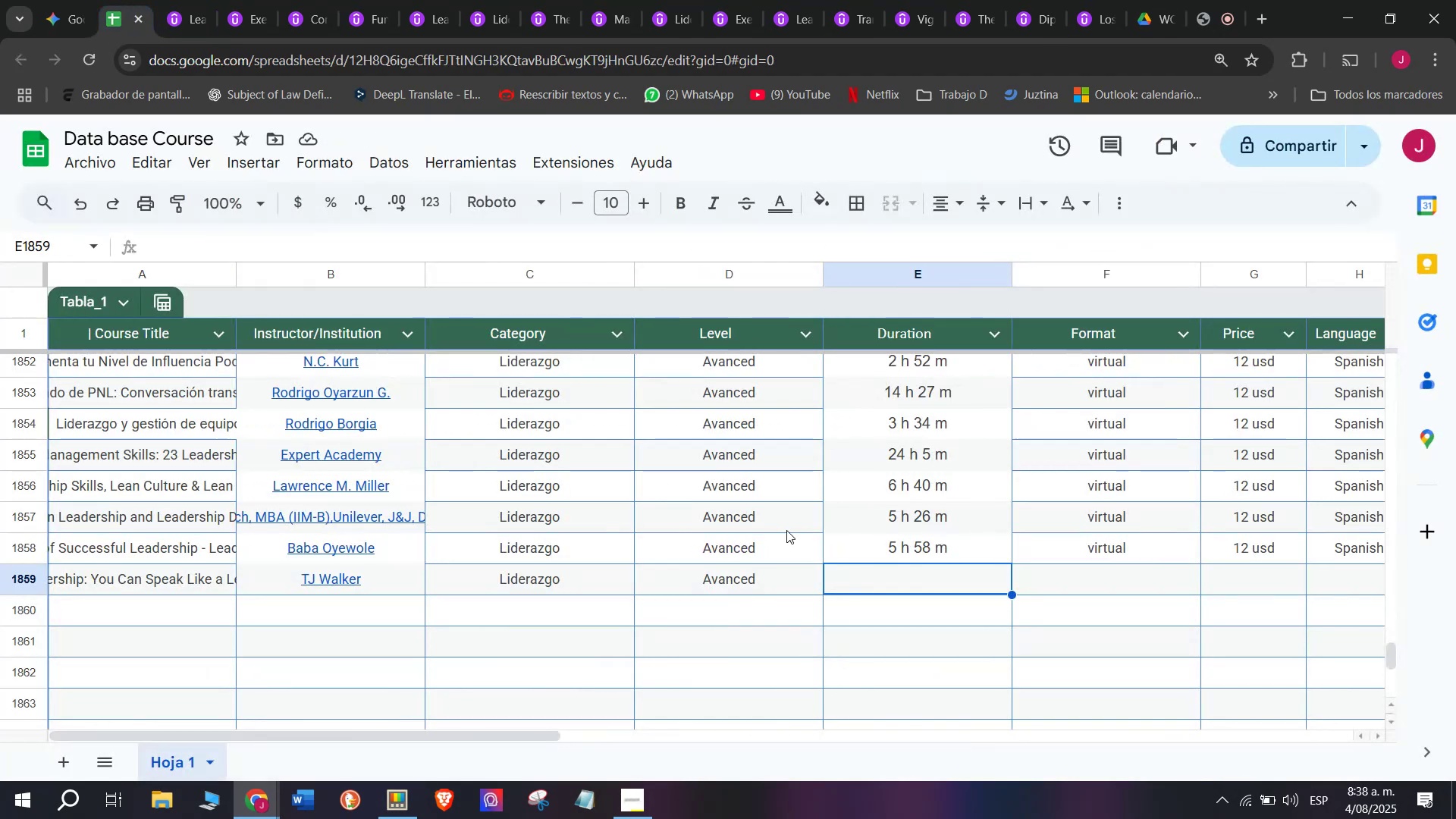 
key(Z)
 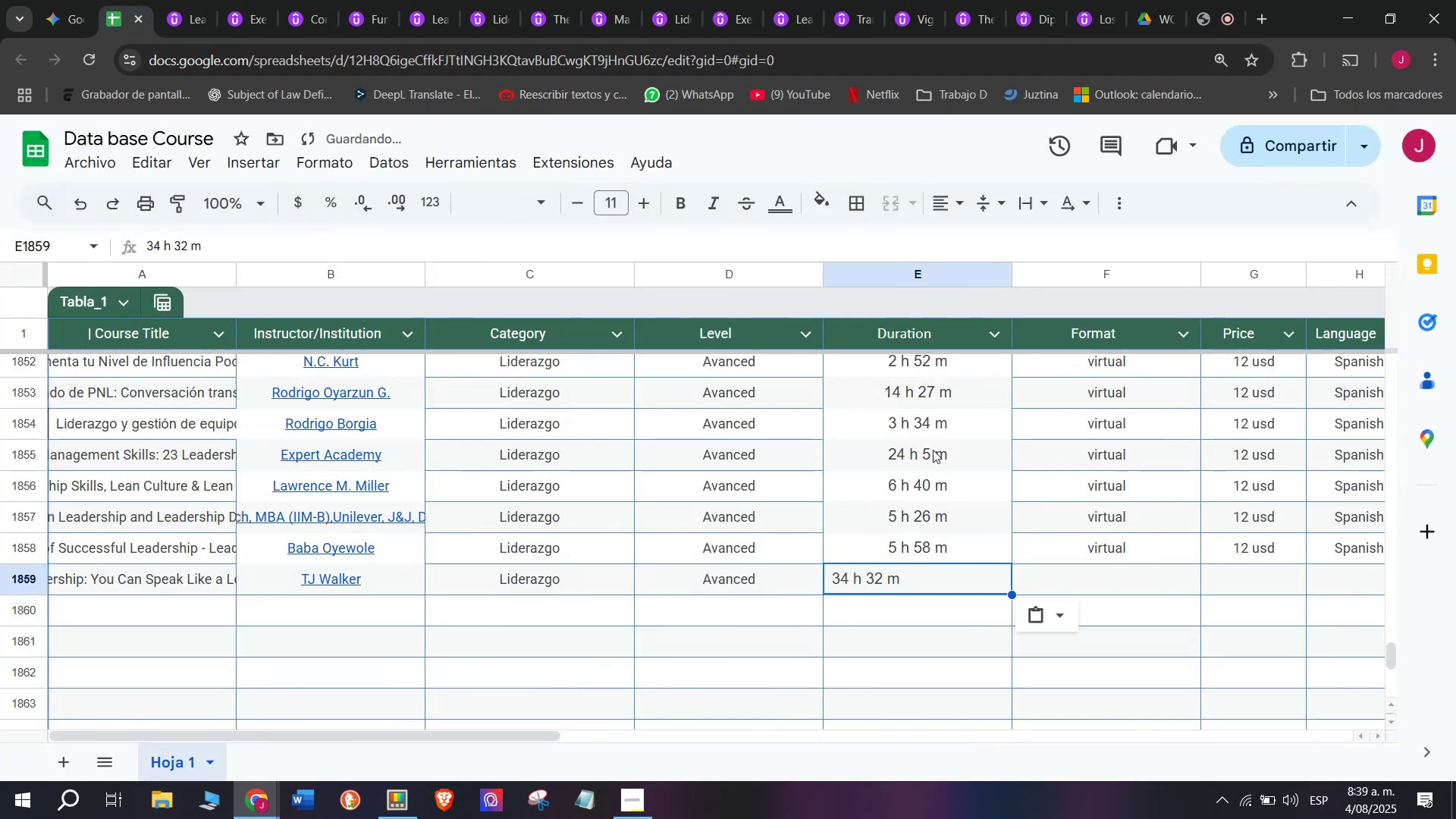 
key(Control+ControlLeft)
 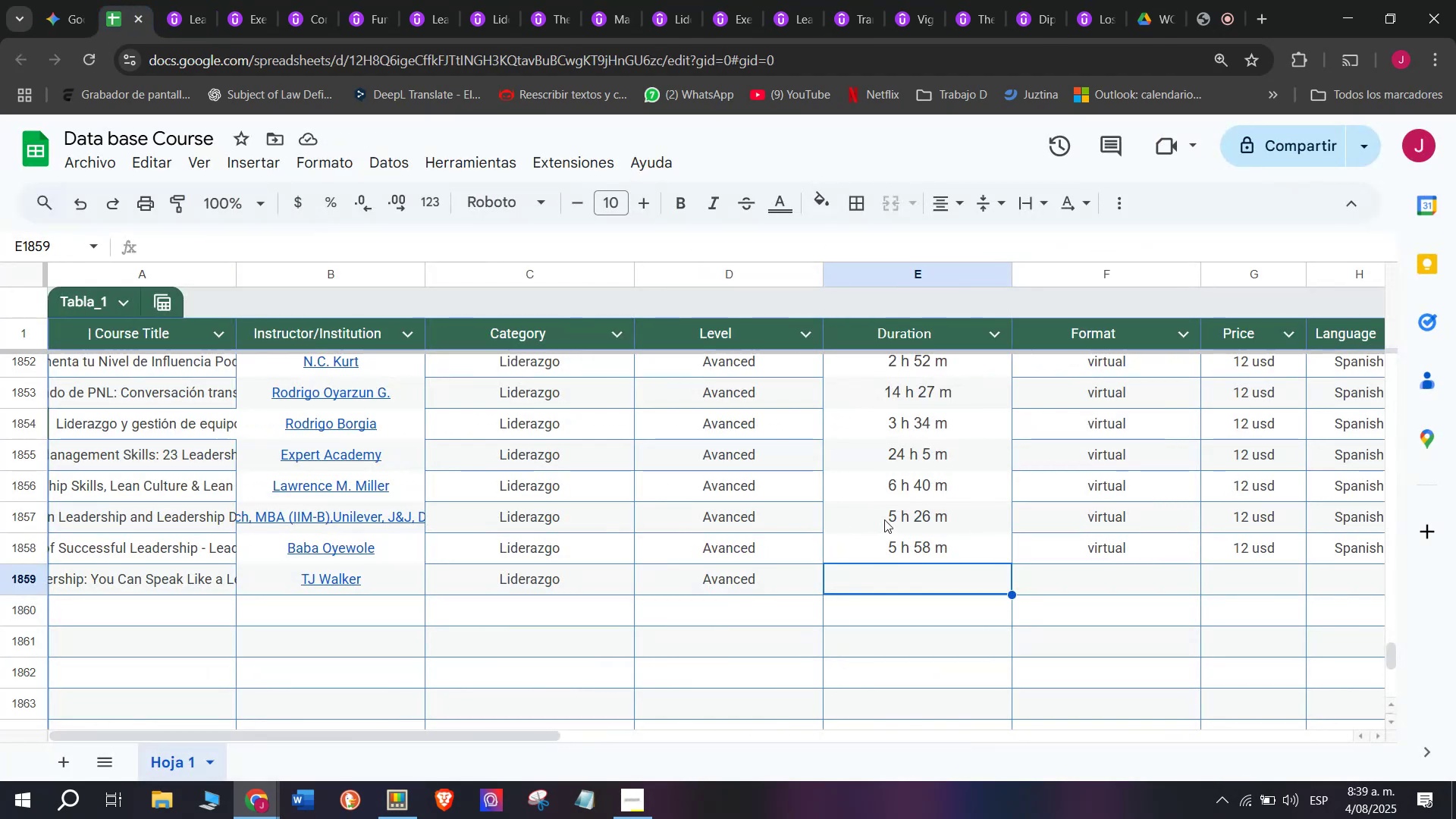 
key(Control+V)
 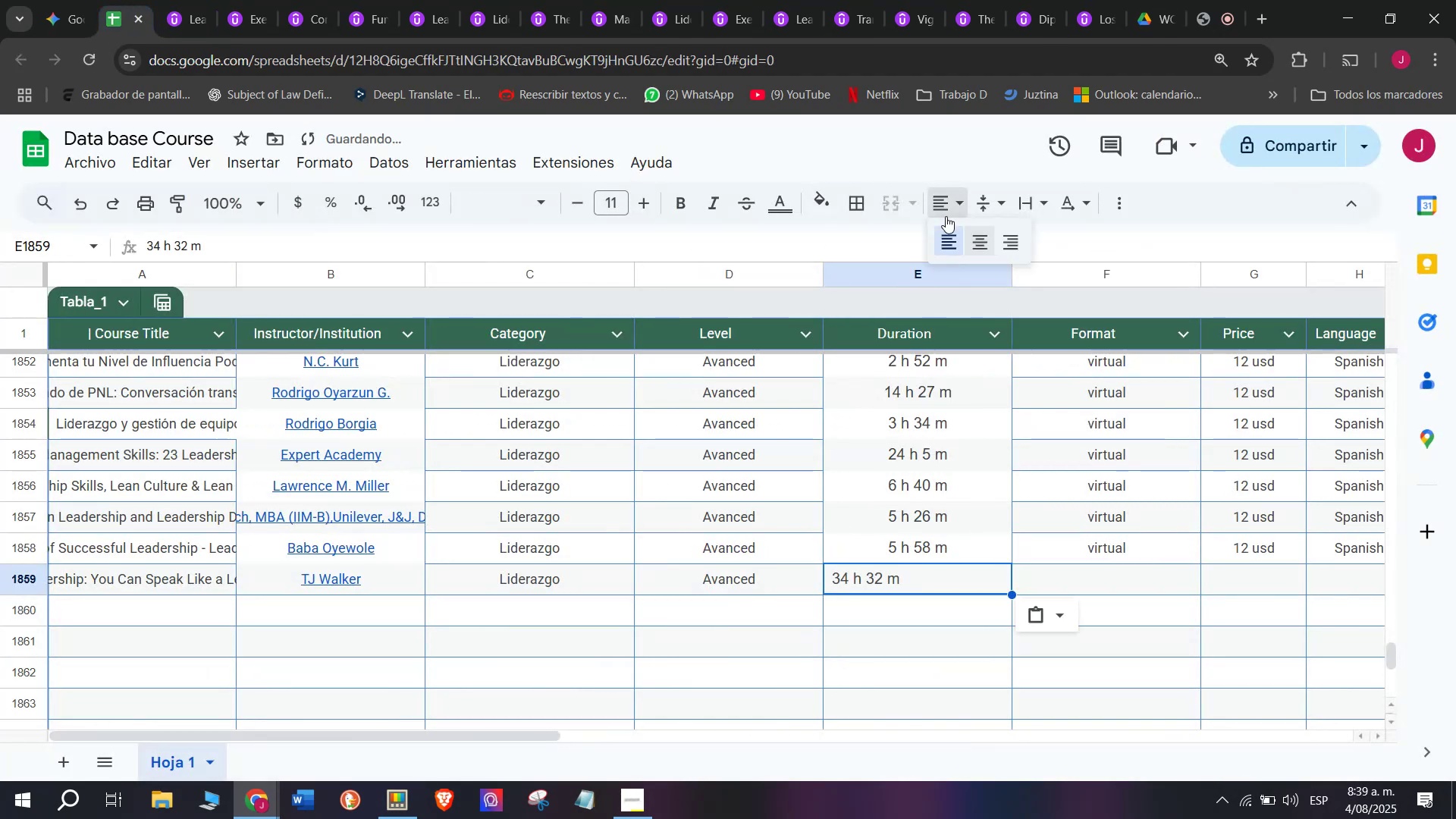 
double_click([983, 231])
 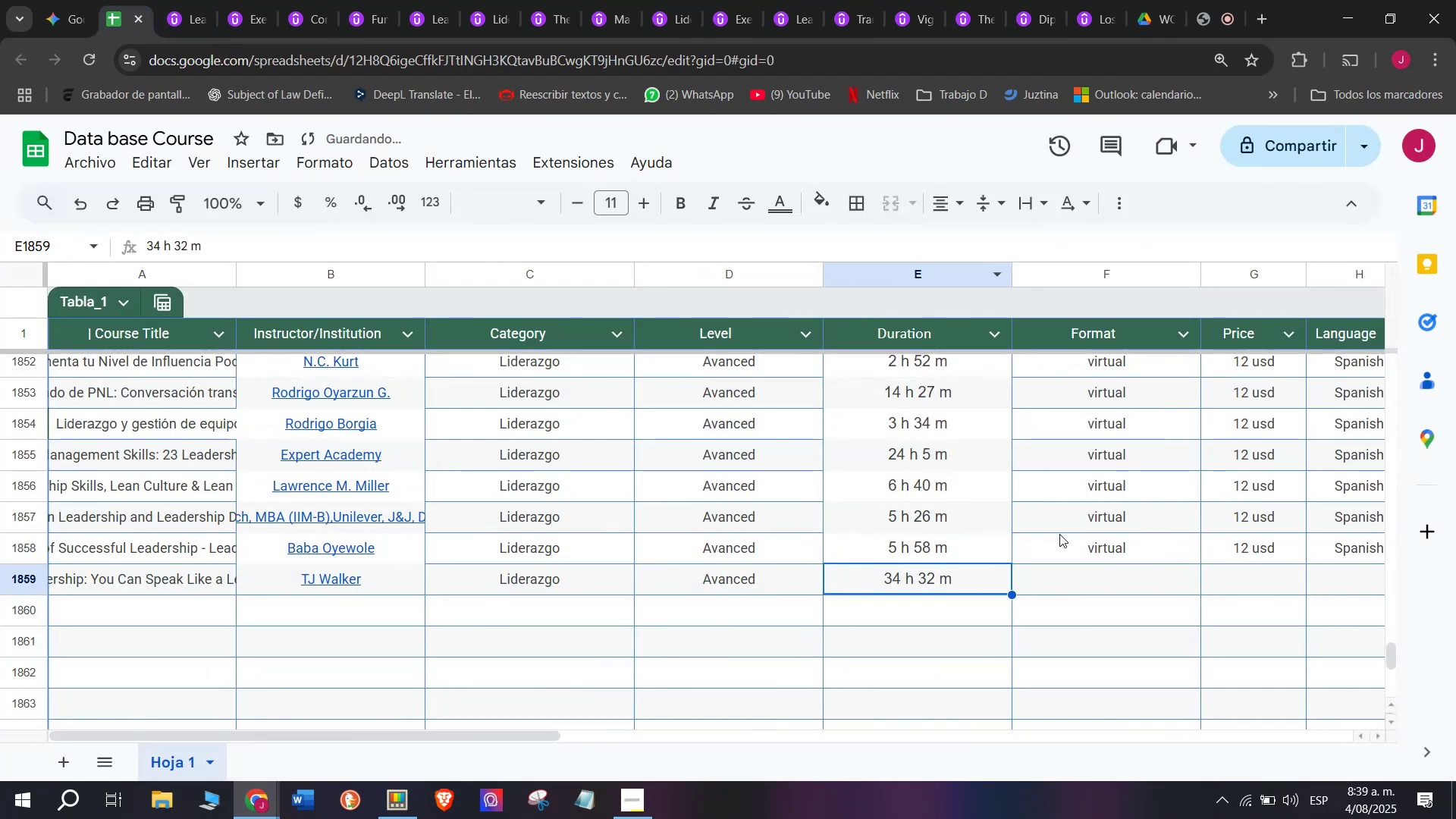 
left_click([1093, 551])
 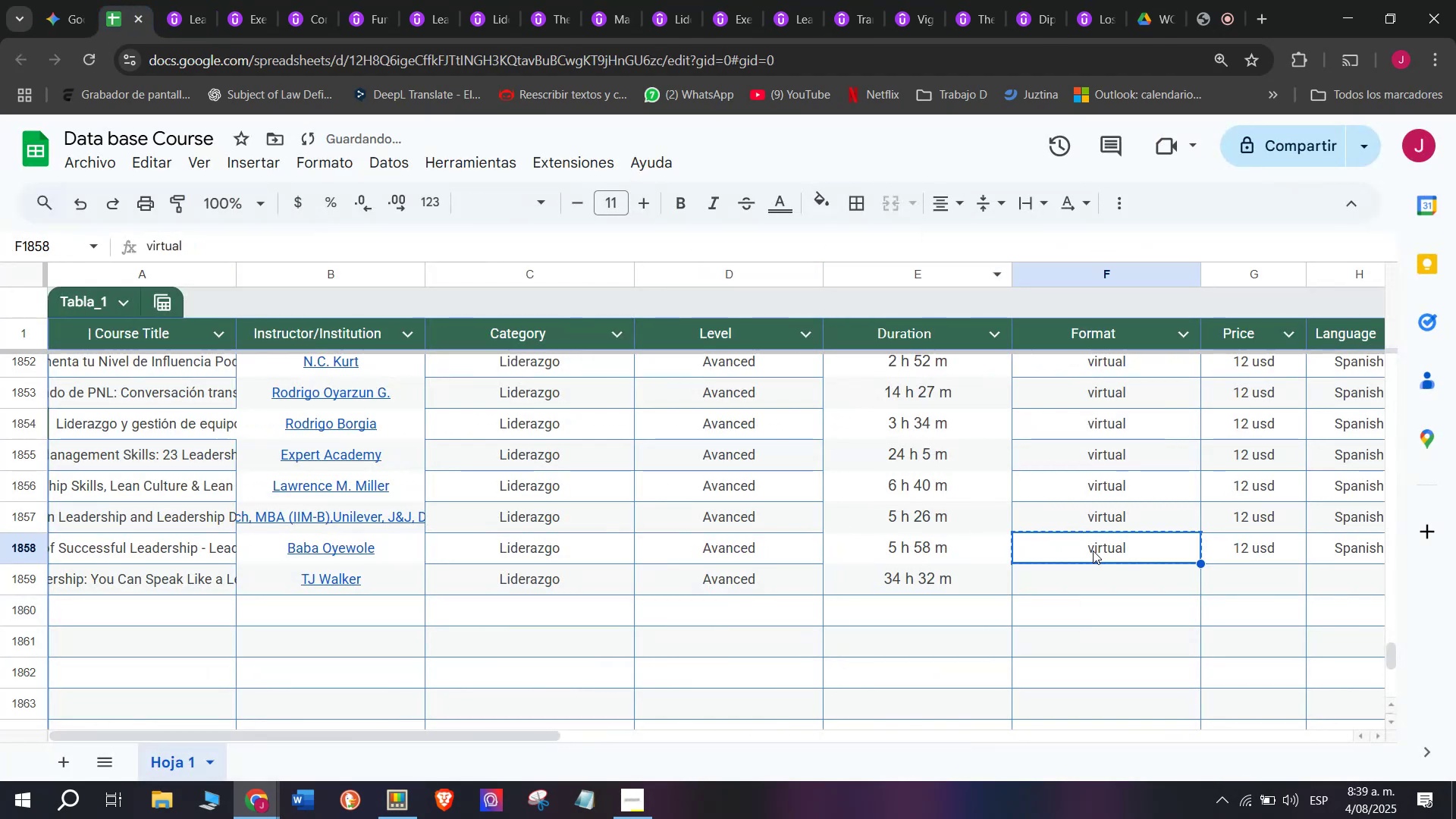 
key(Break)
 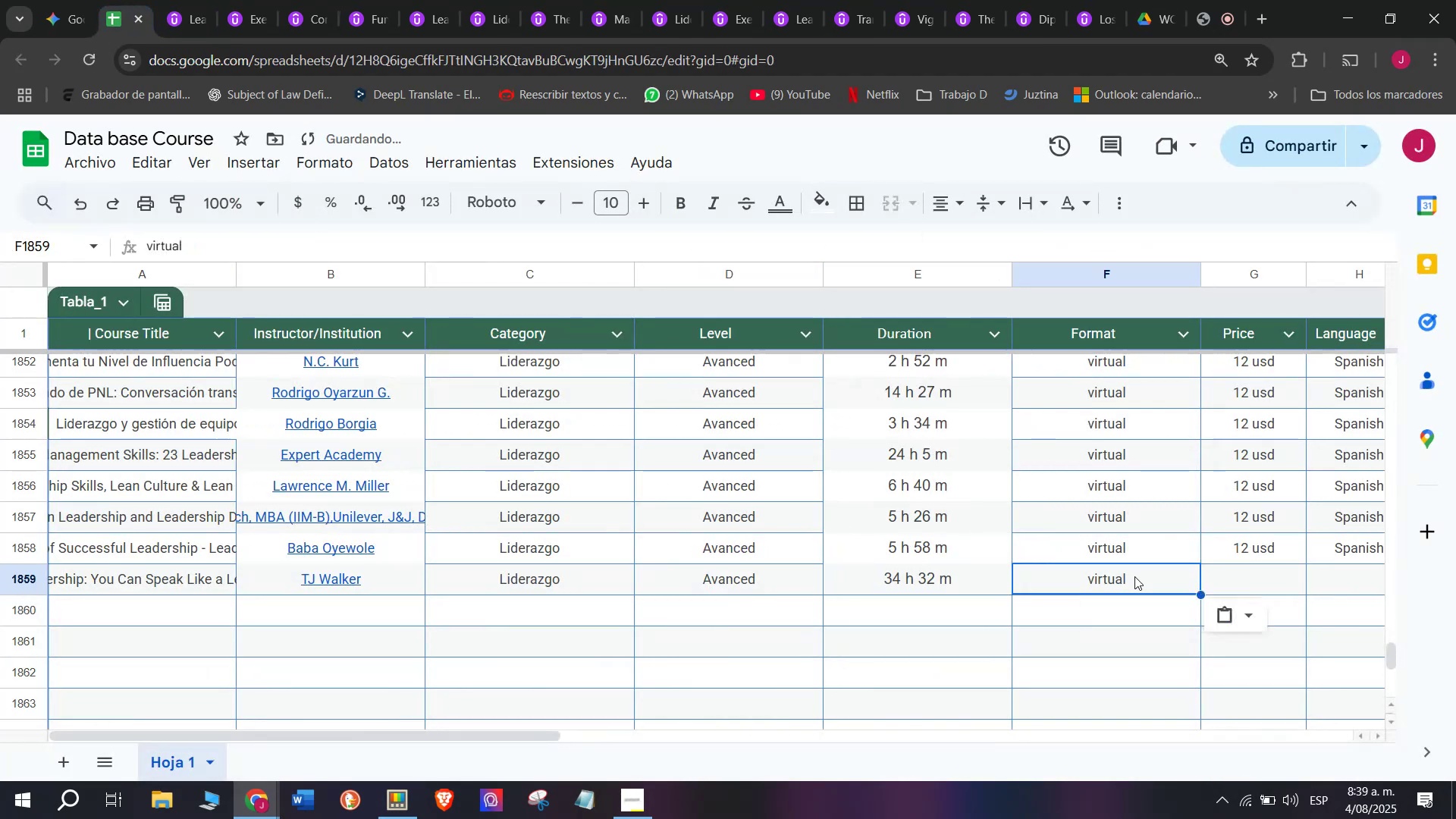 
key(Control+ControlLeft)
 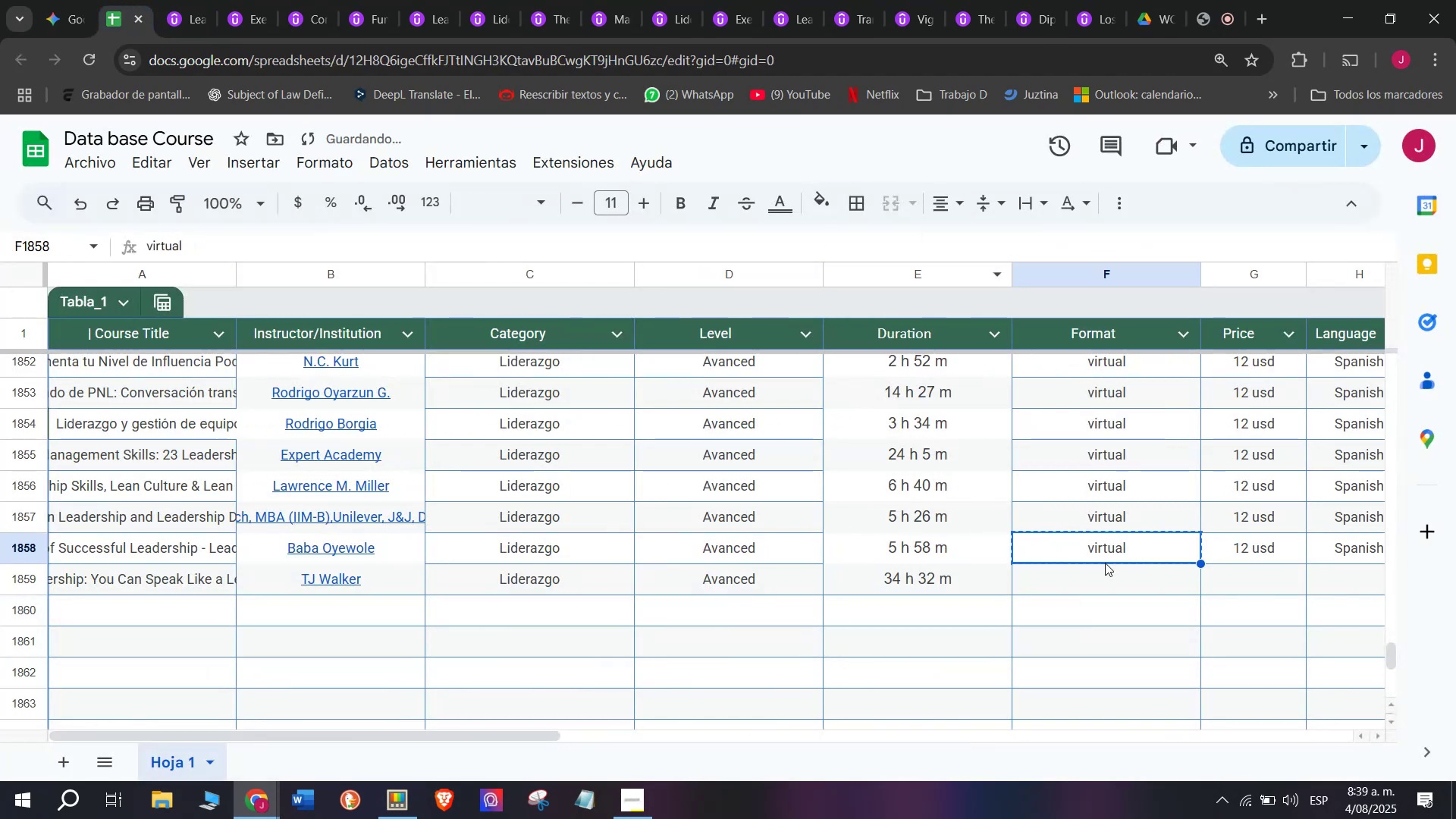 
key(Control+C)
 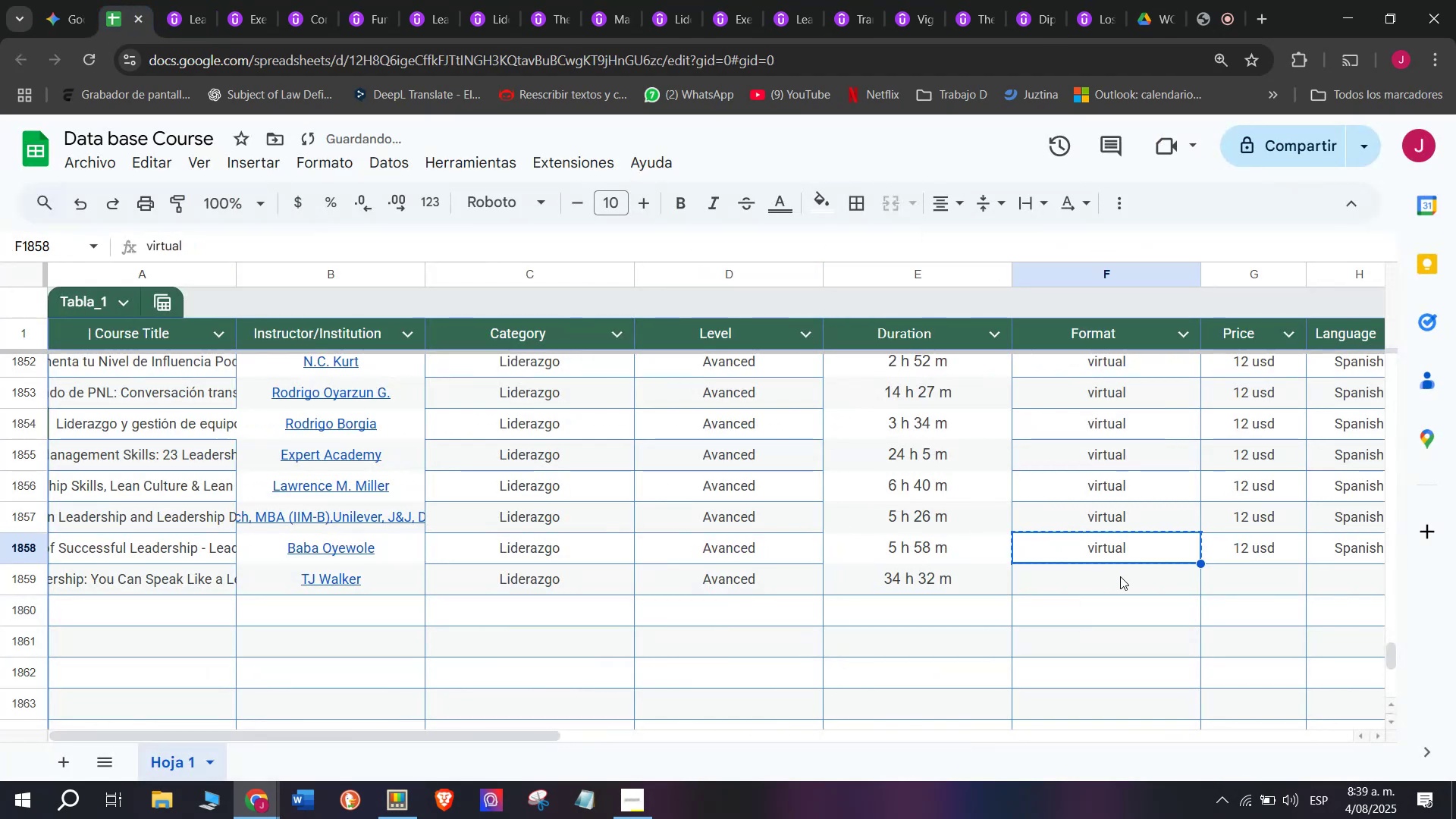 
key(Z)
 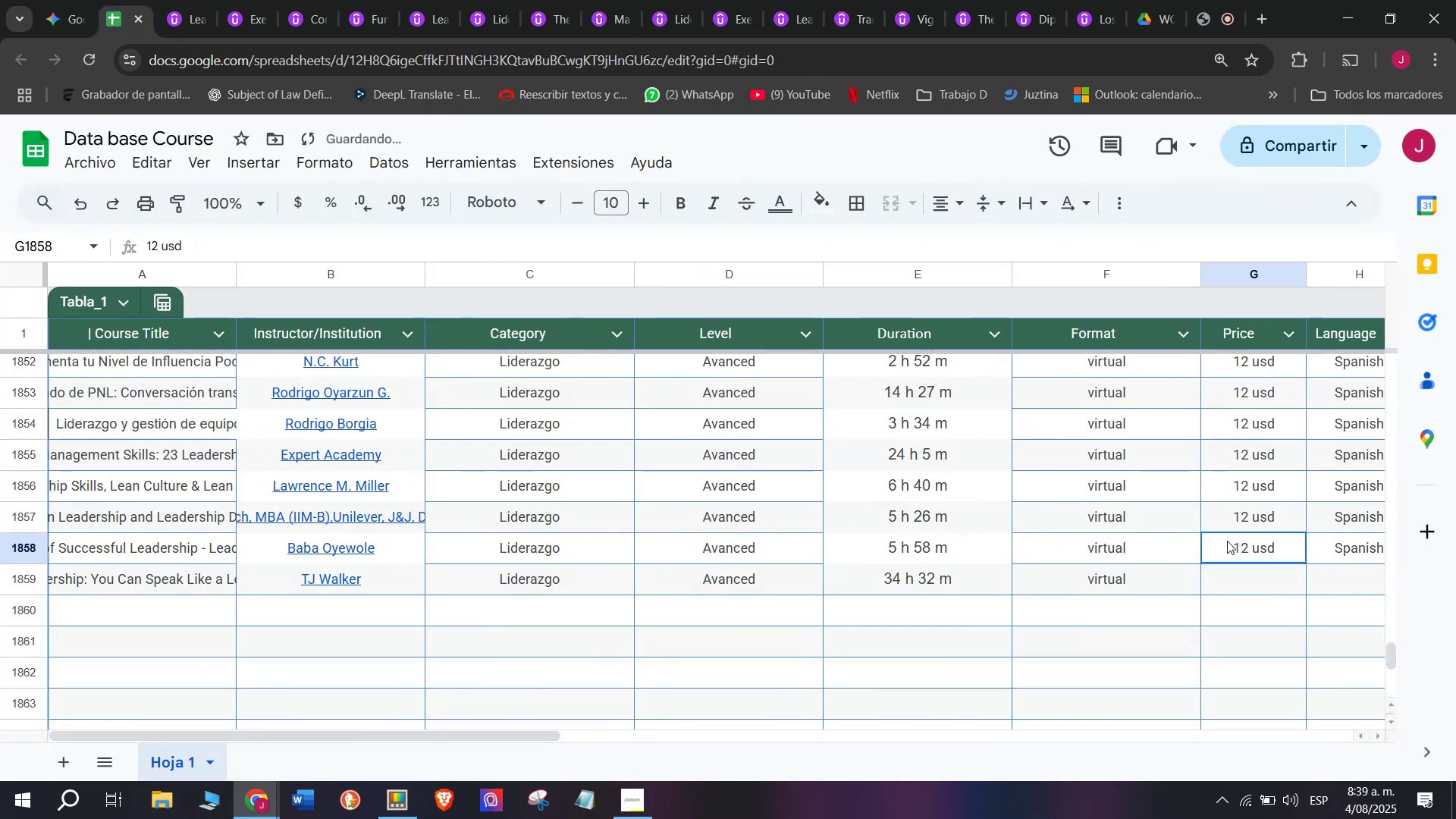 
key(Control+ControlLeft)
 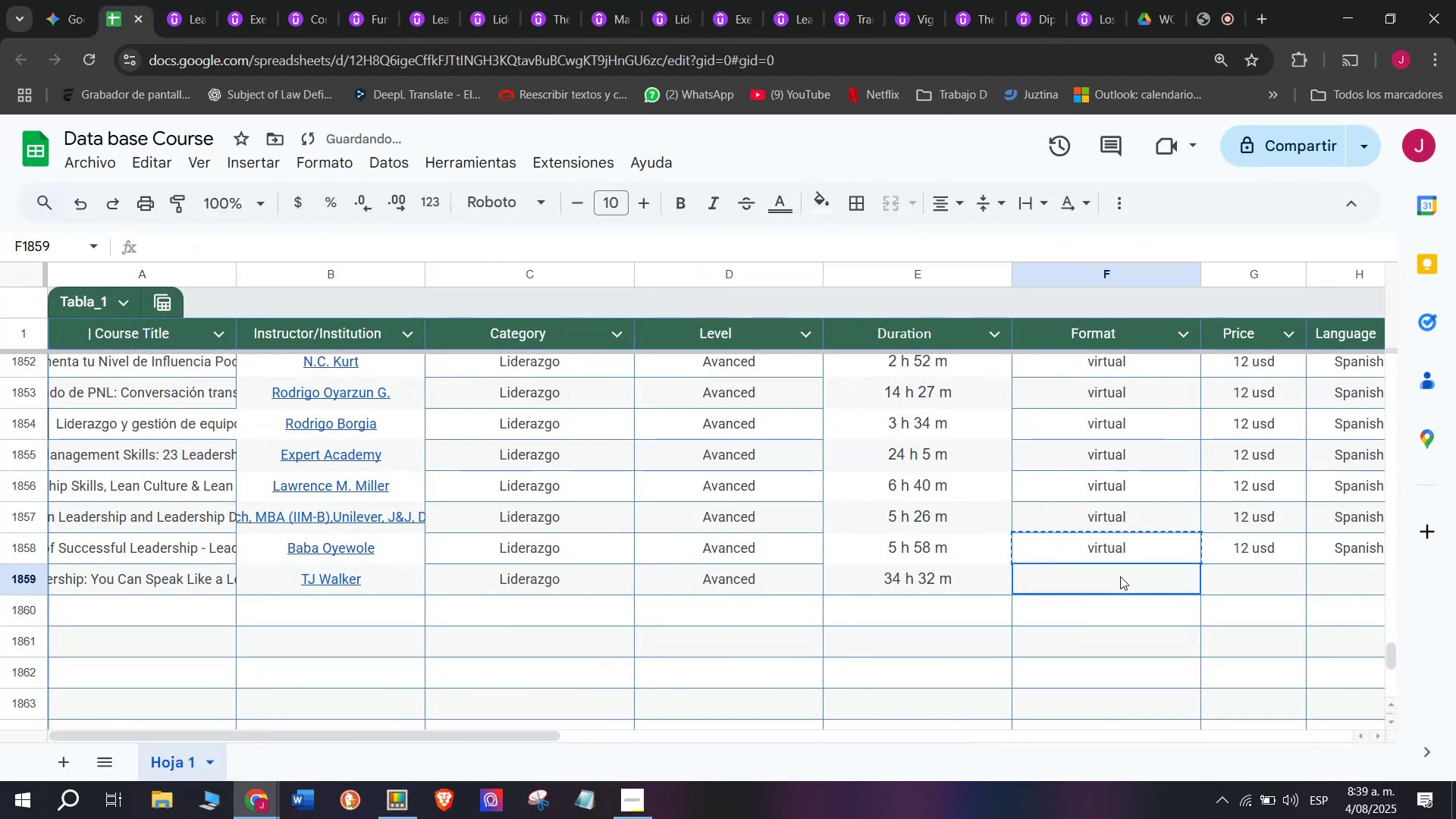 
key(Control+V)
 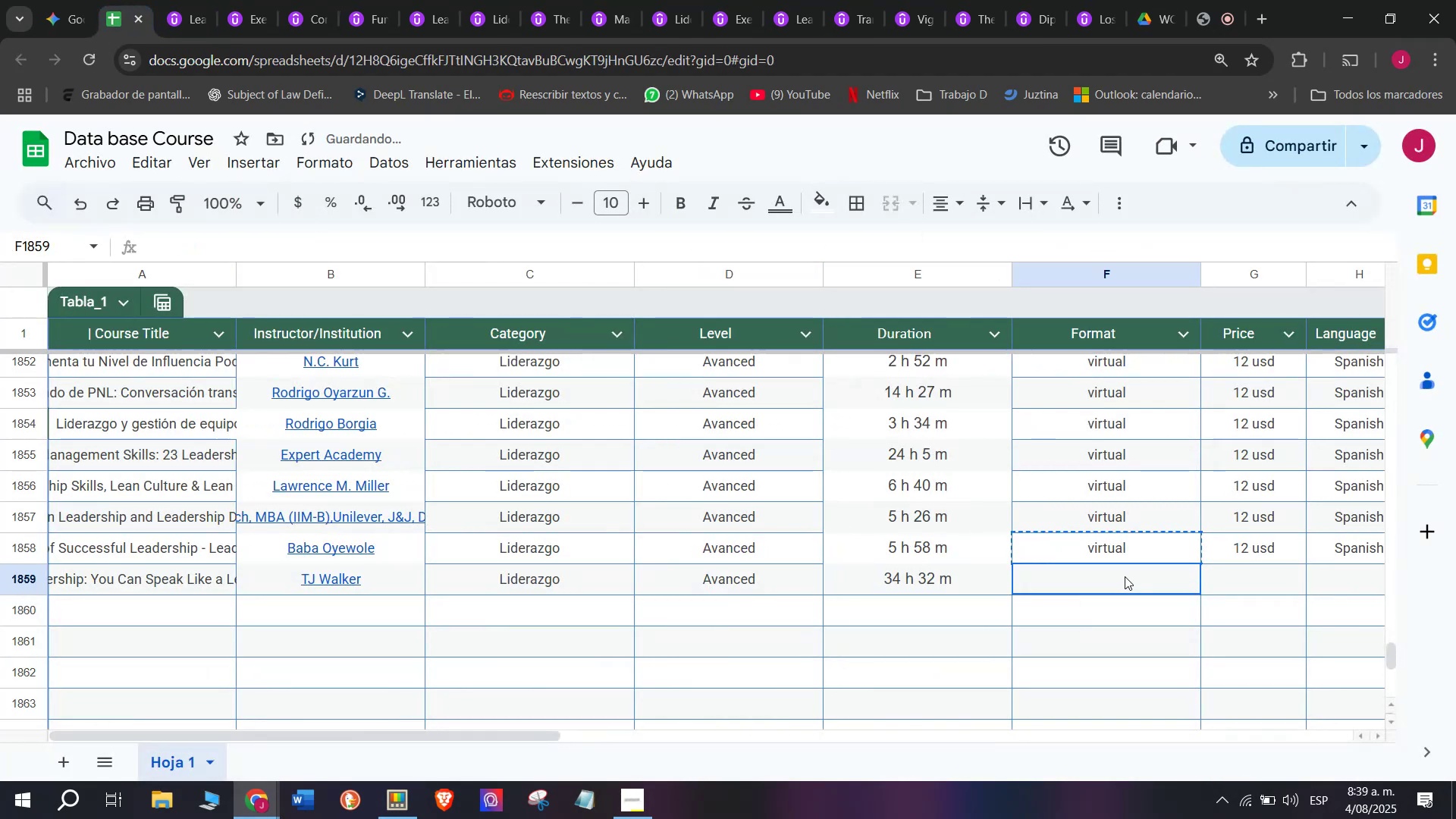 
double_click([1120, 576])
 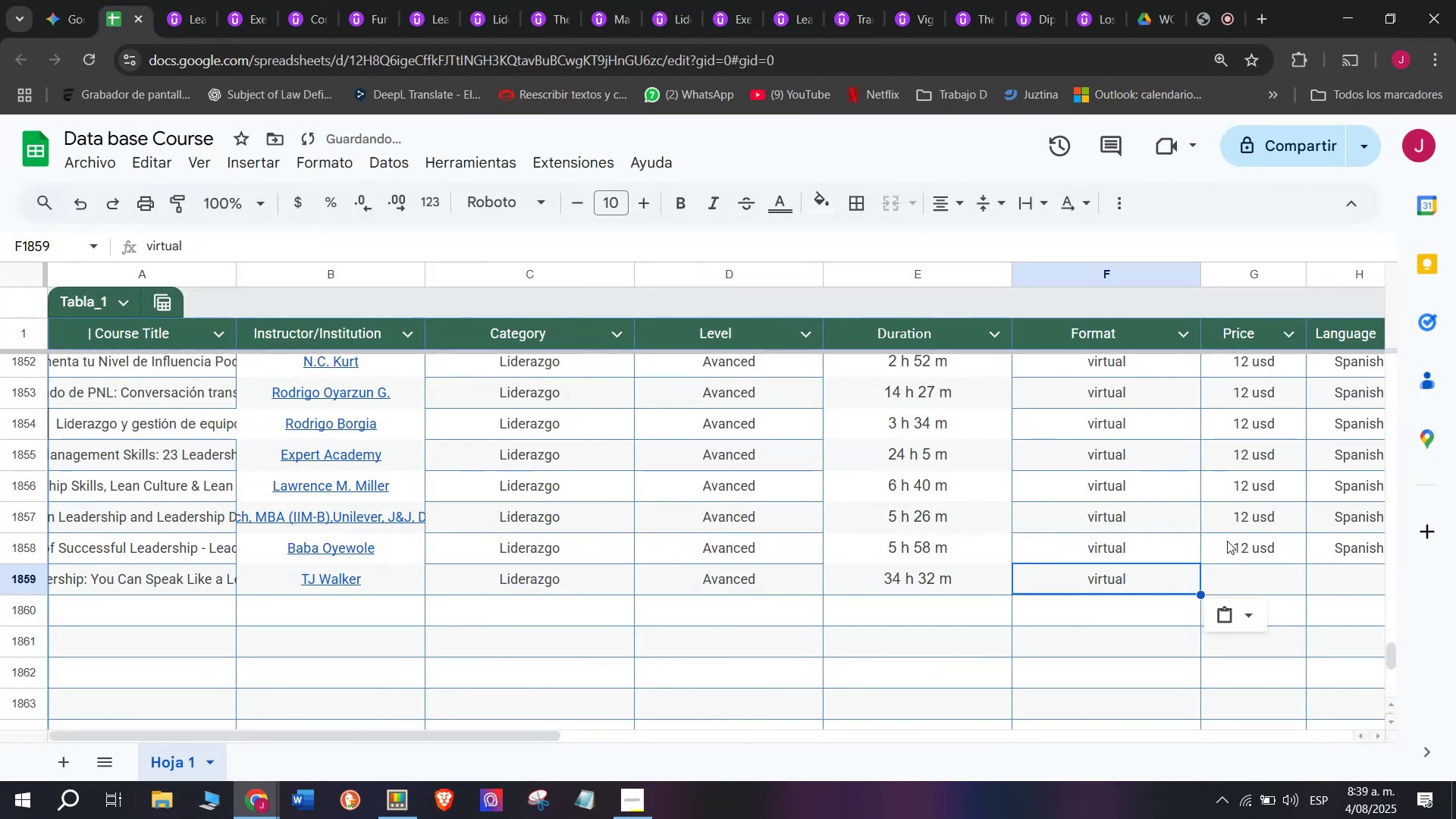 
triple_click([1227, 541])
 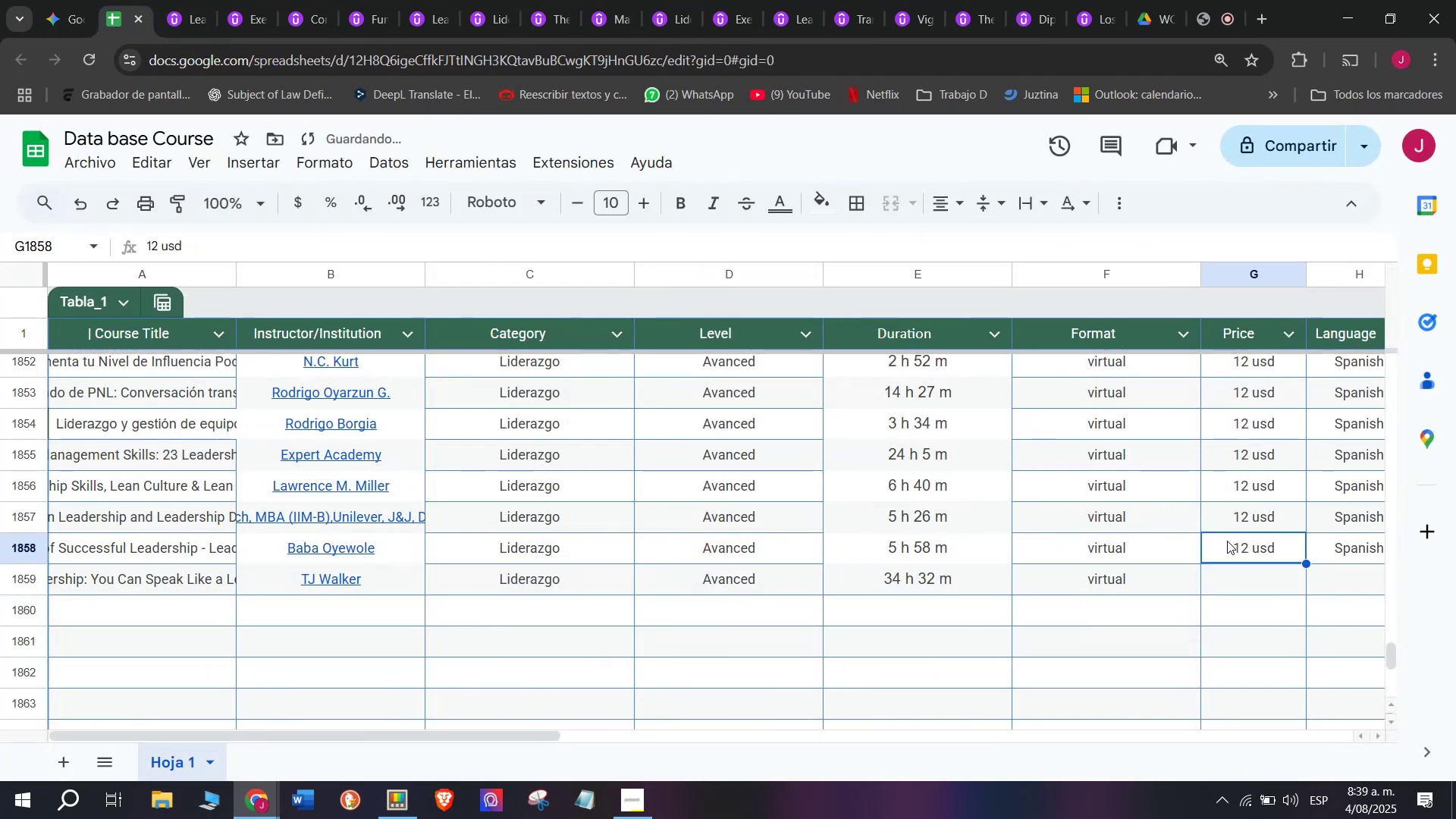 
key(Break)
 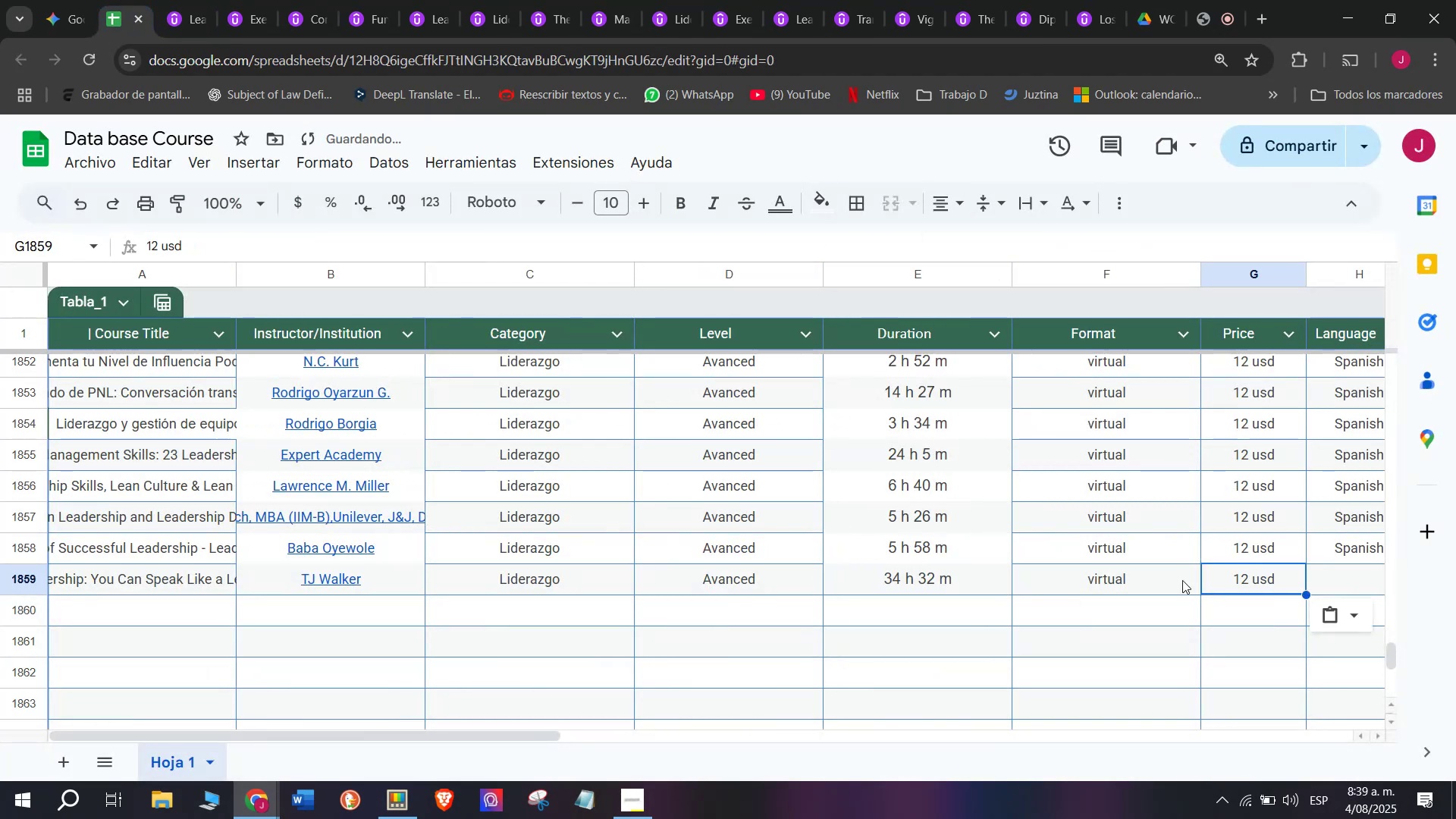 
key(Control+C)
 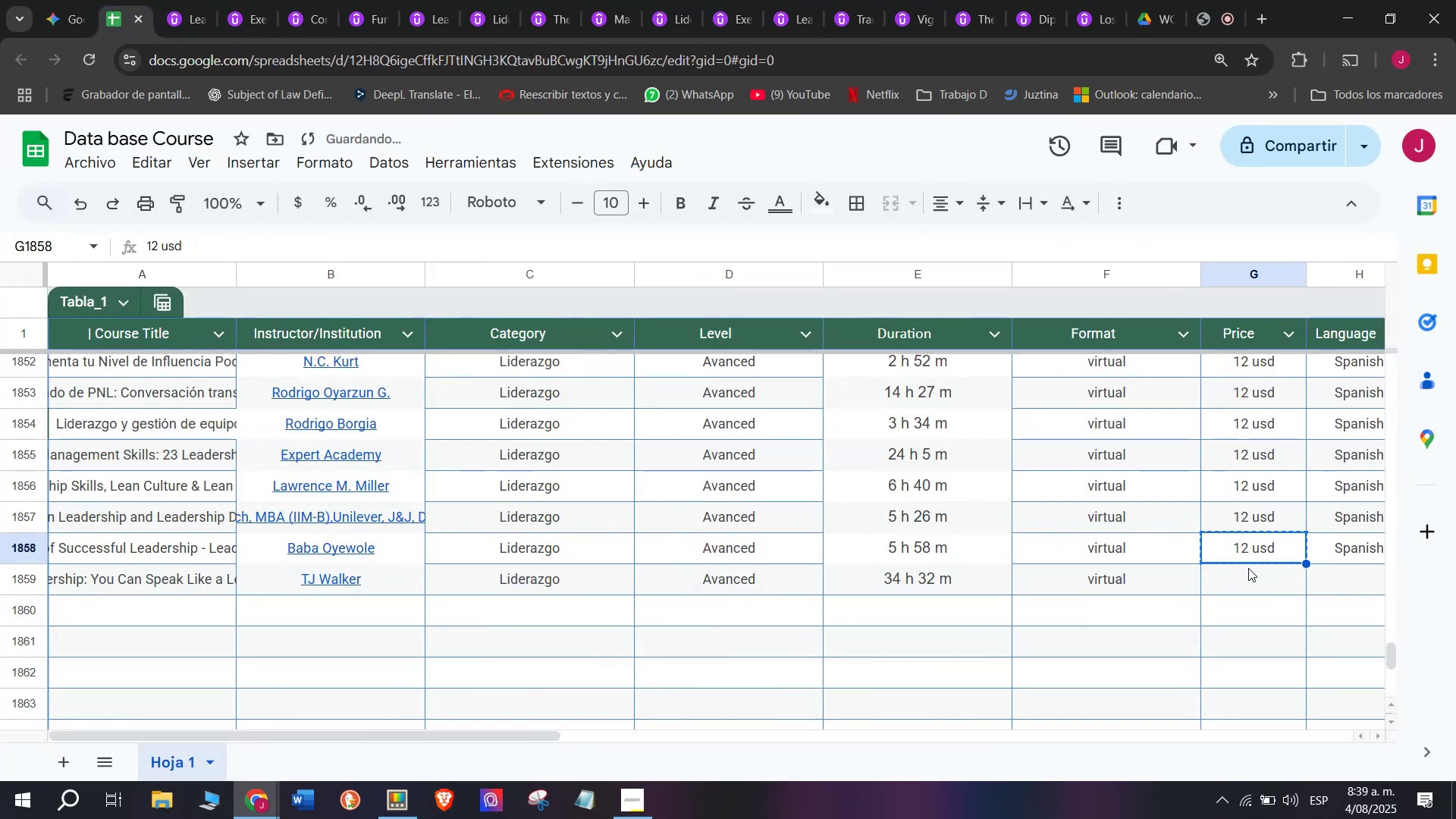 
key(Control+ControlLeft)
 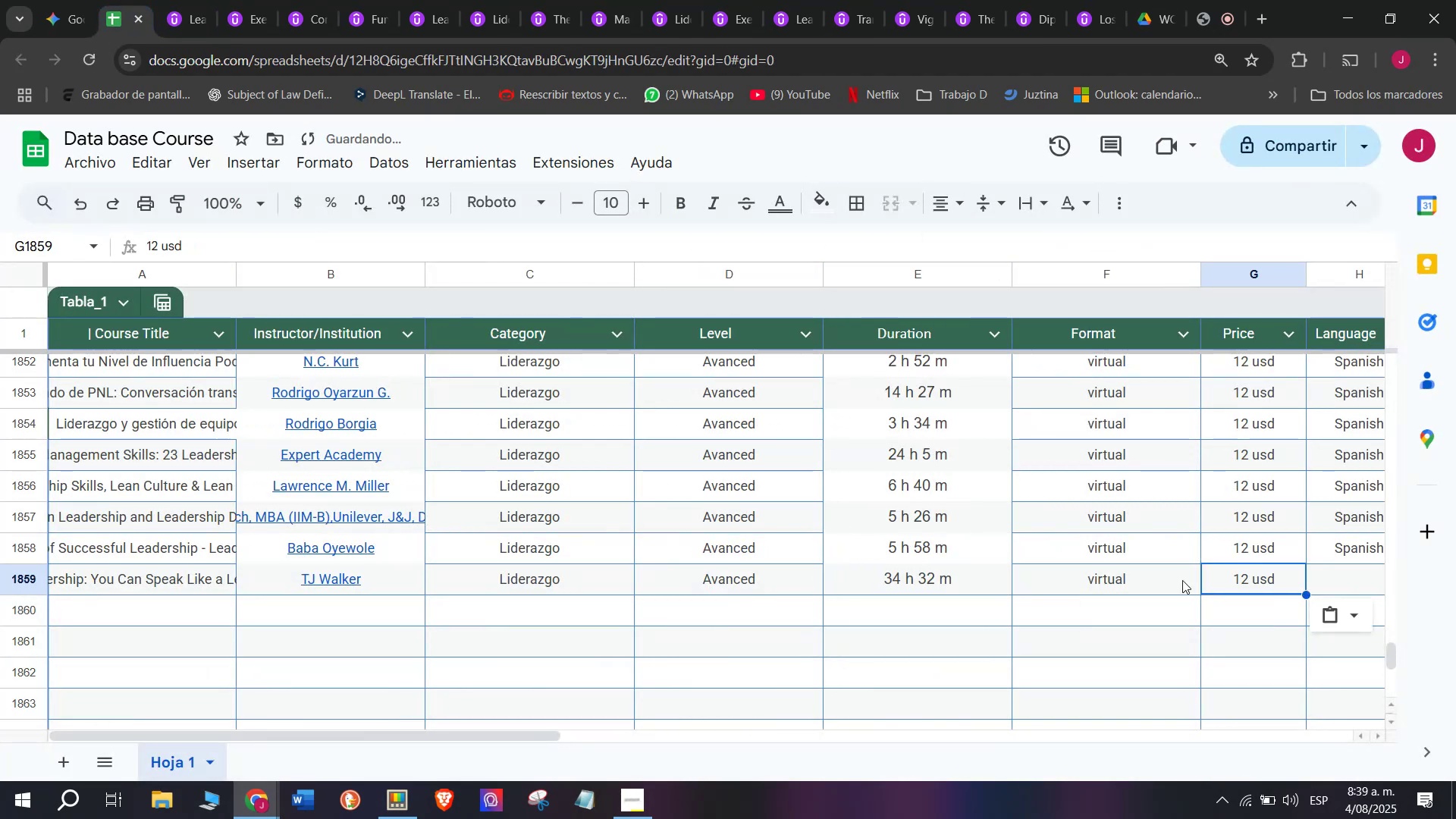 
triple_click([1248, 568])
 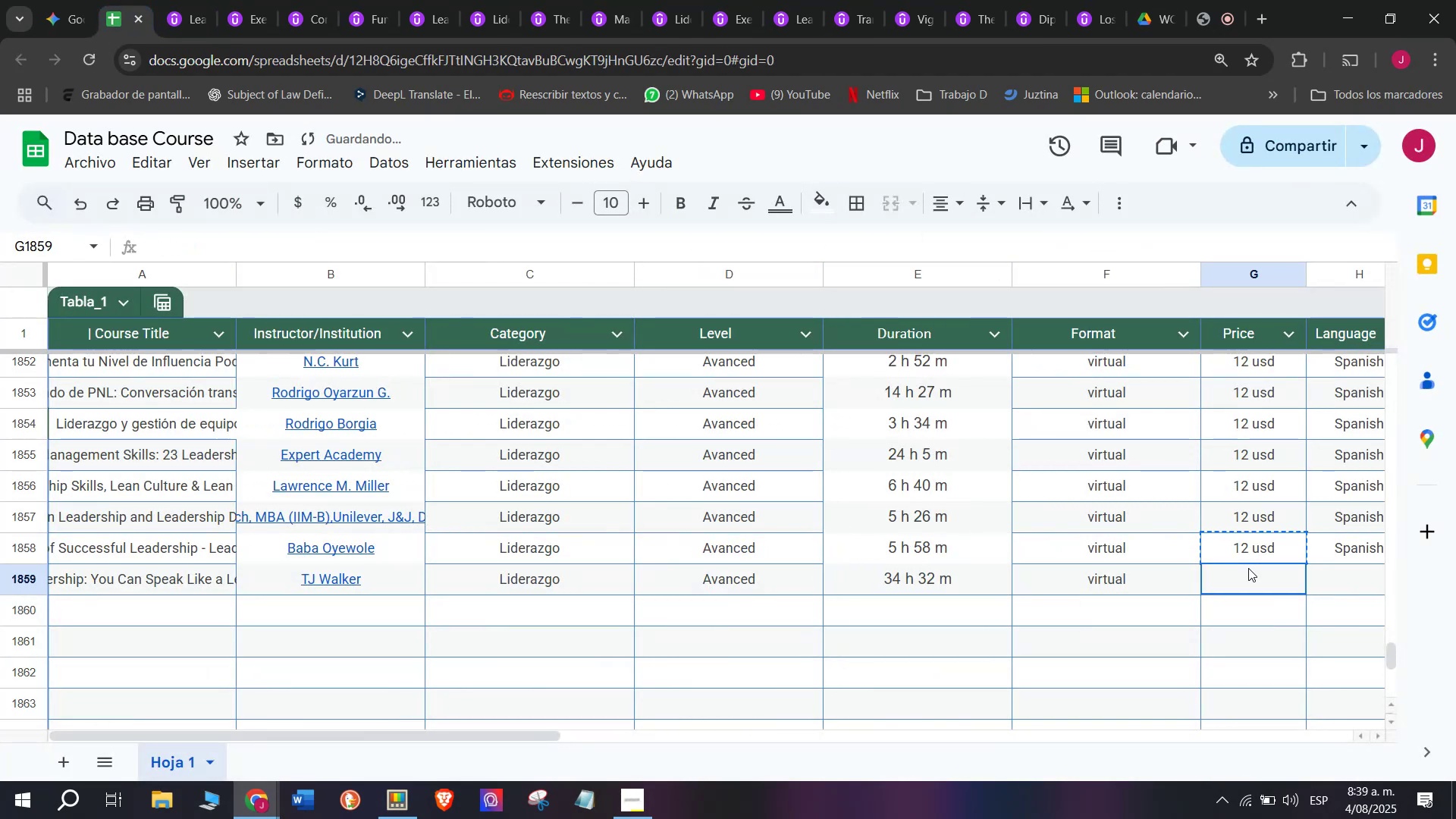 
key(Z)
 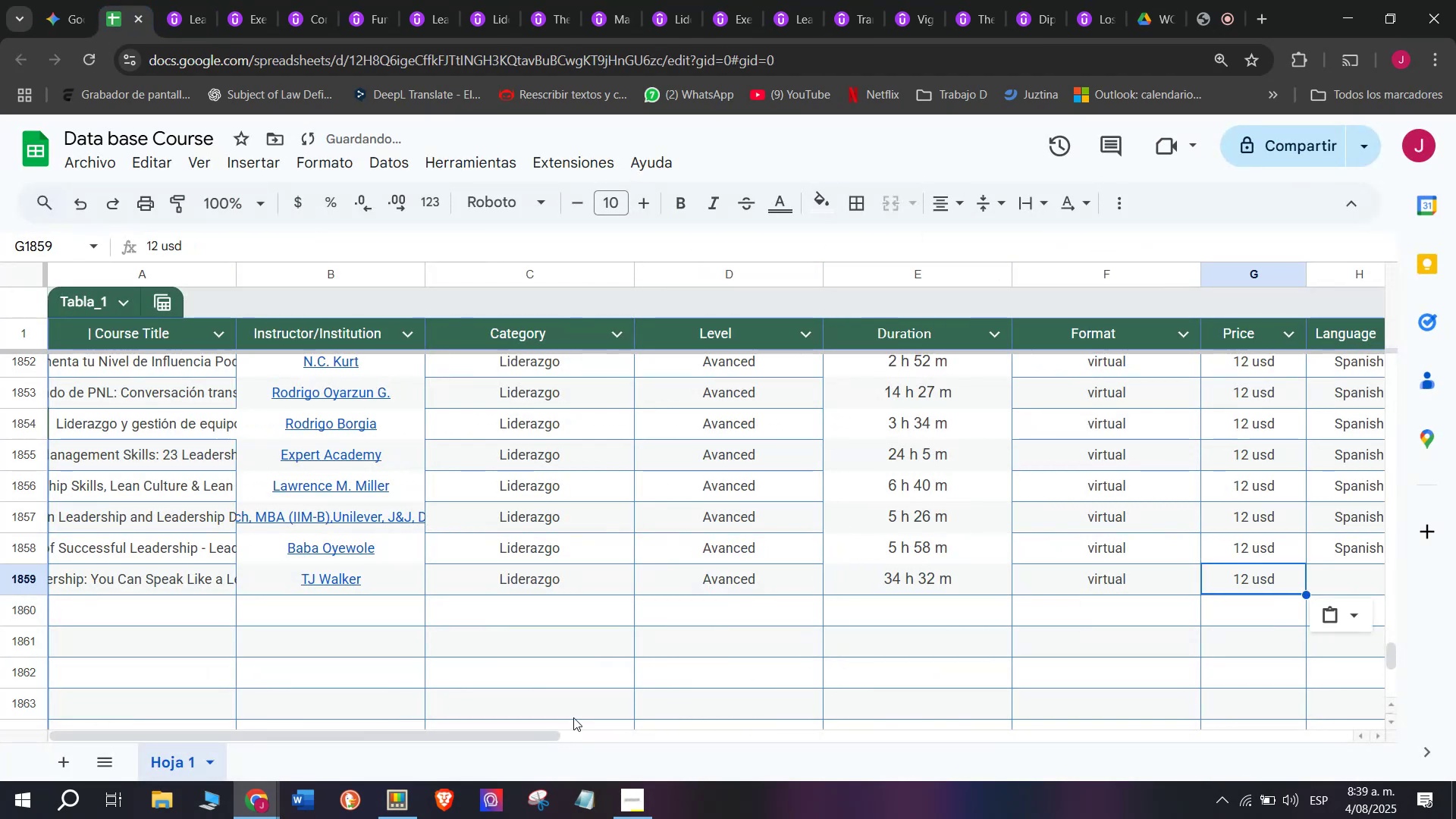 
key(Control+ControlLeft)
 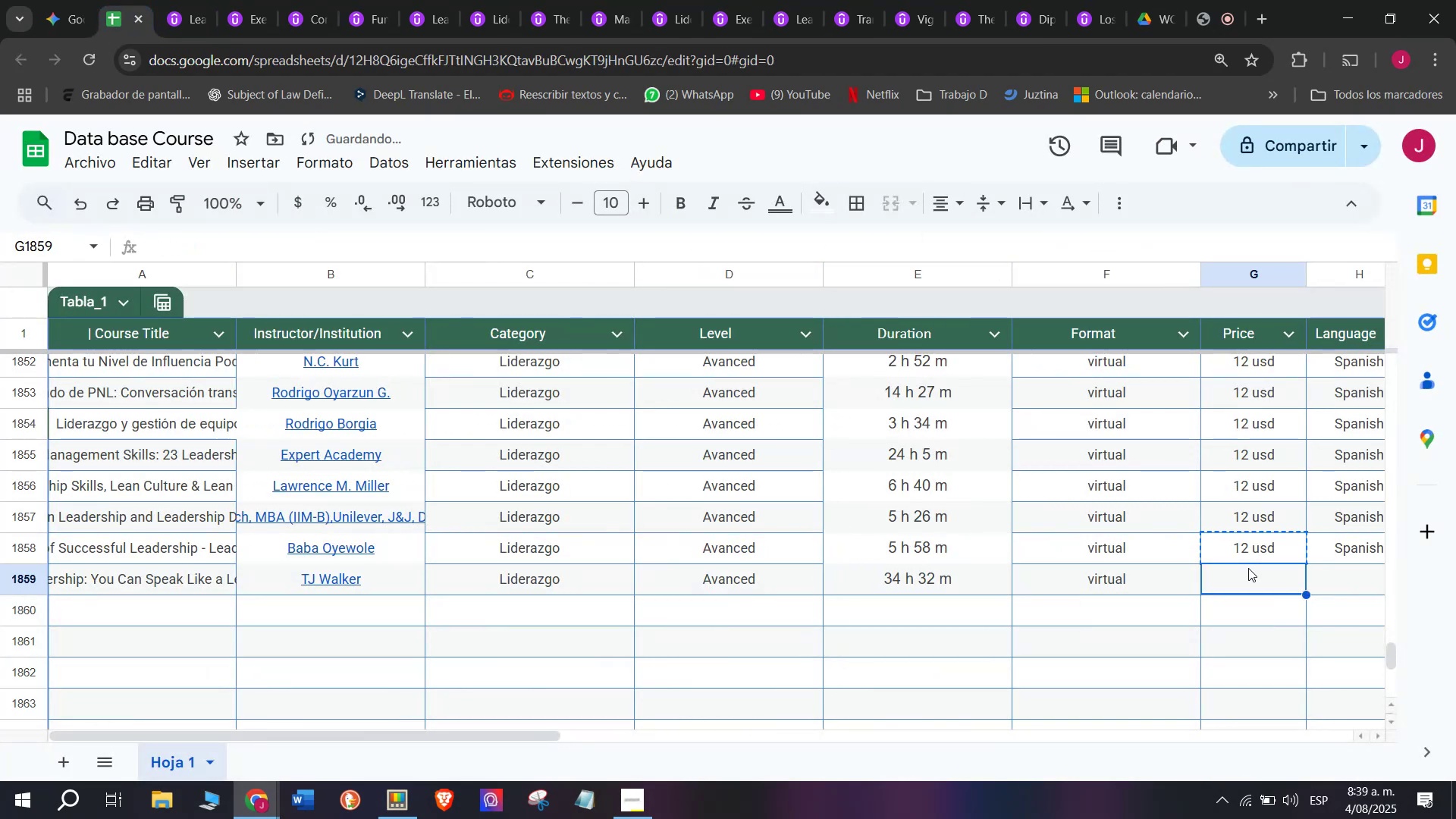 
key(Control+V)
 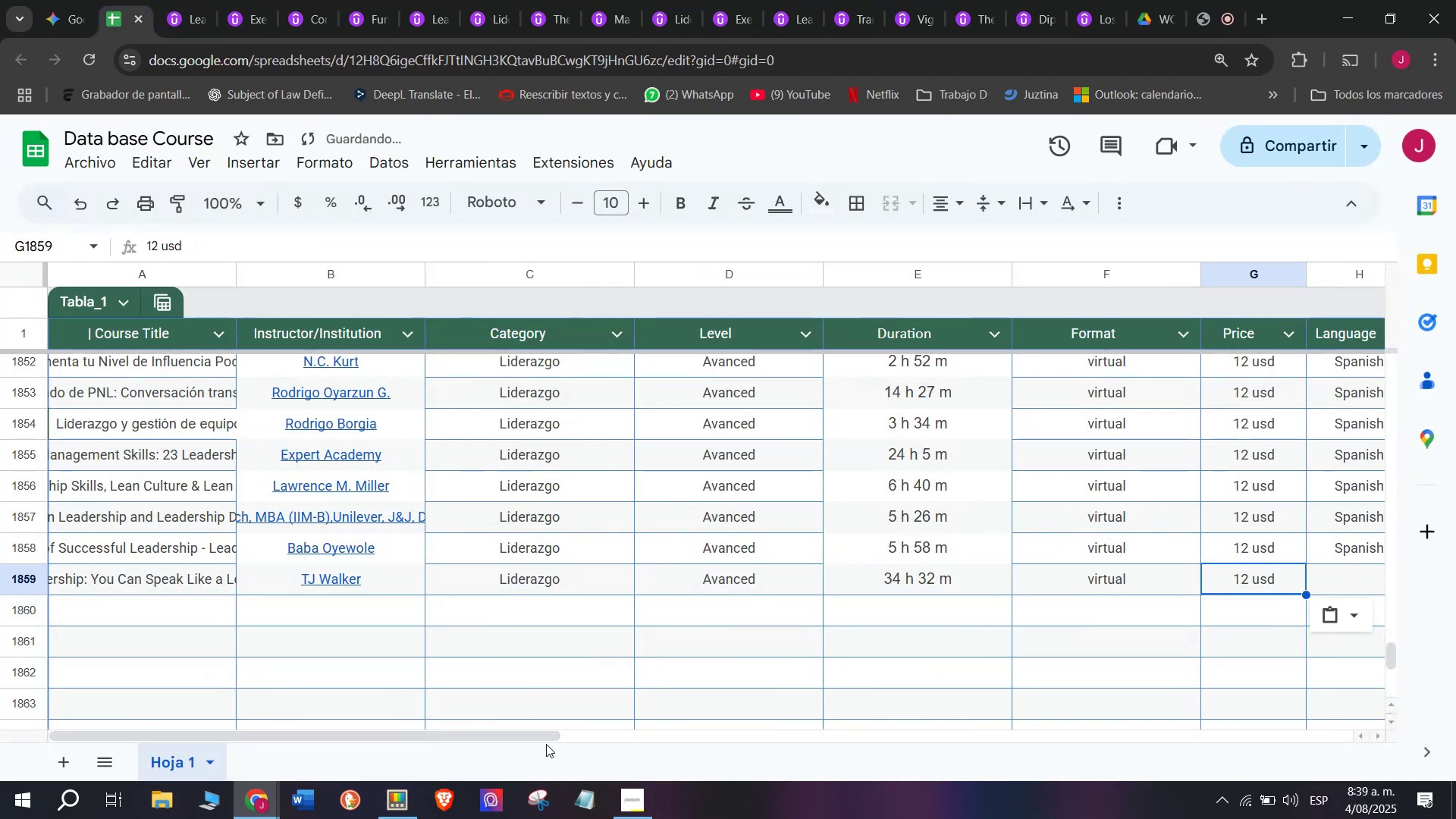 
left_click_drag(start_coordinate=[535, 737], to_coordinate=[804, 761])
 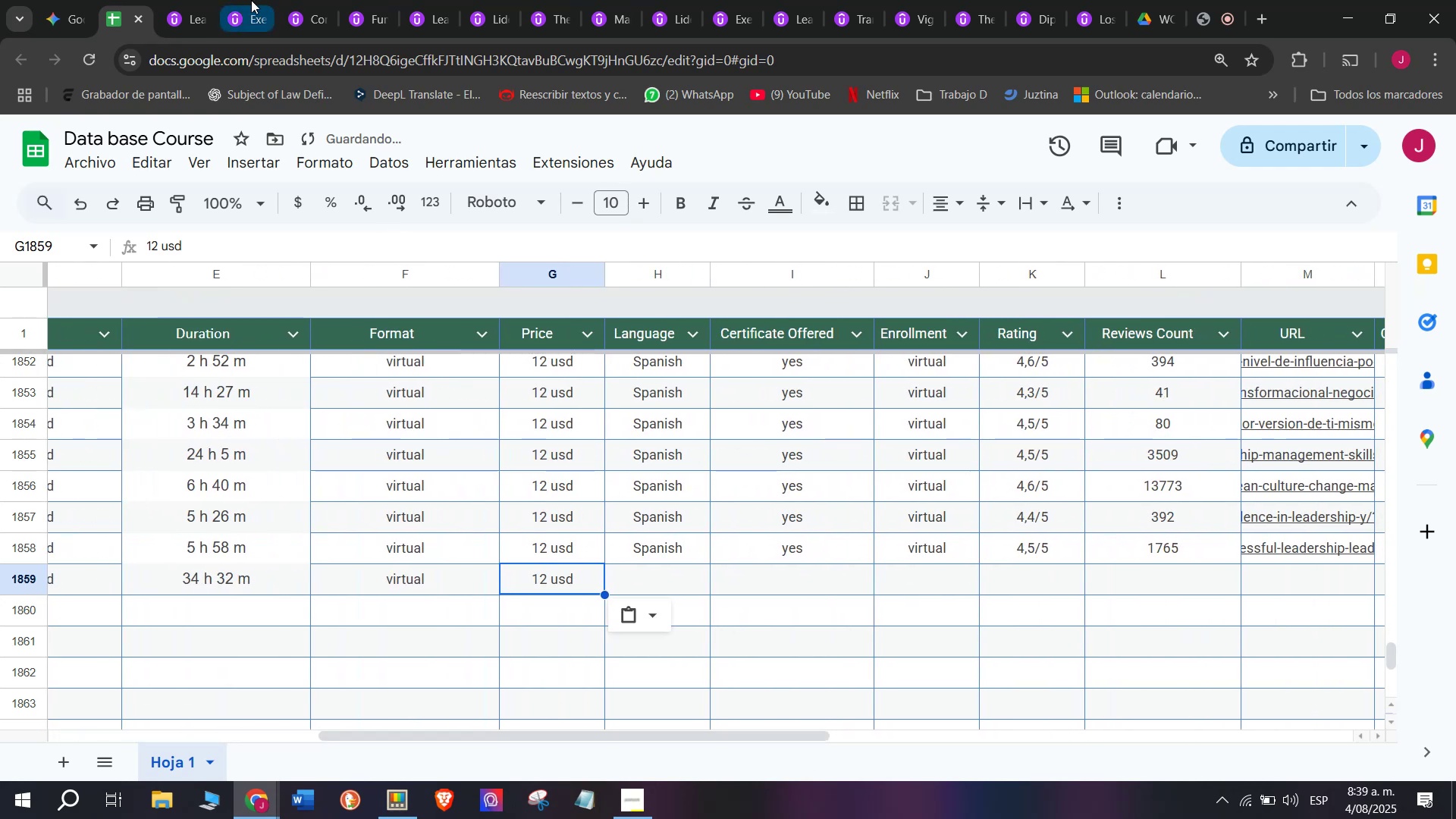 
left_click([183, 0])
 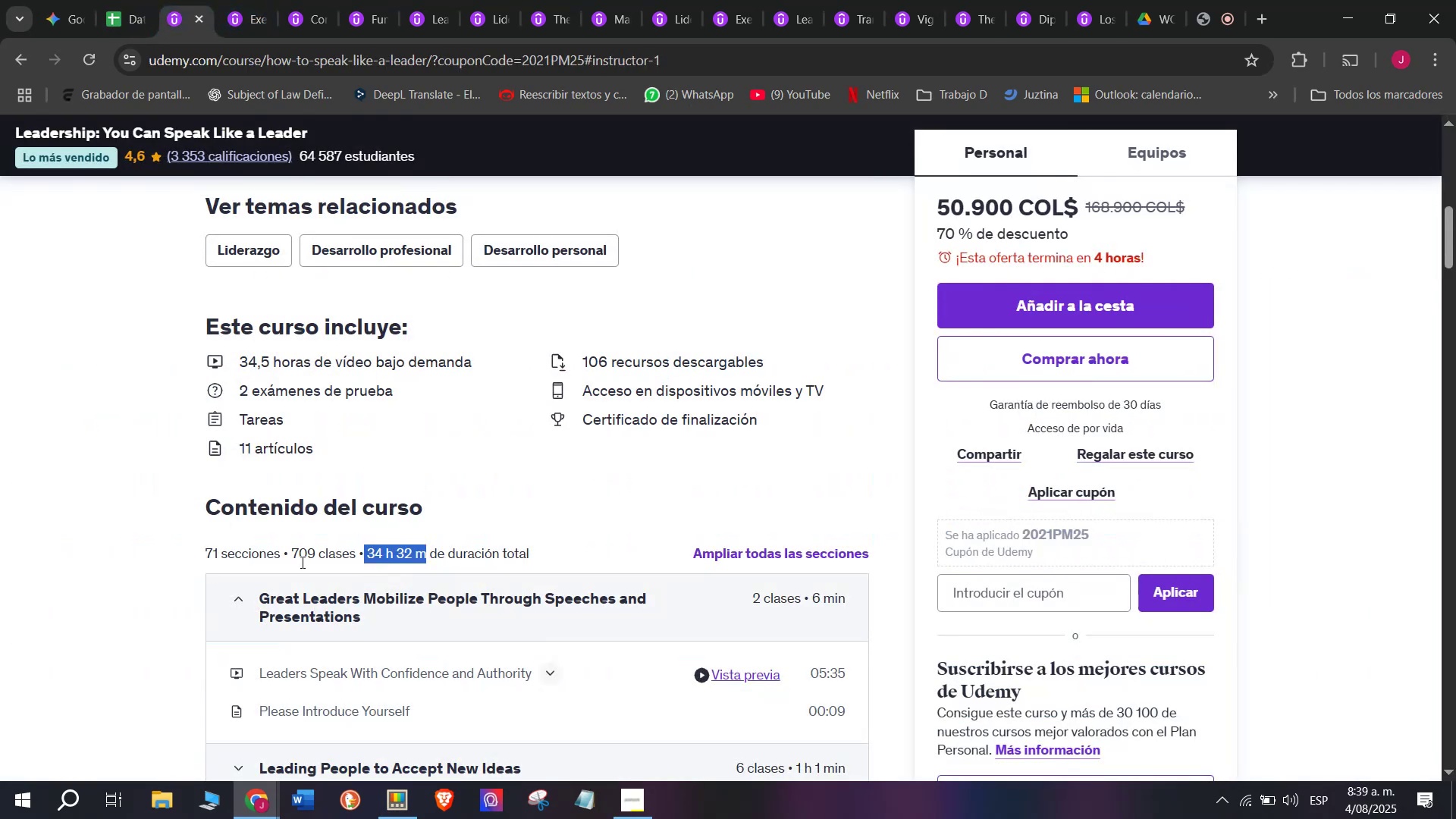 
scroll: coordinate [267, 464], scroll_direction: up, amount: 3.0
 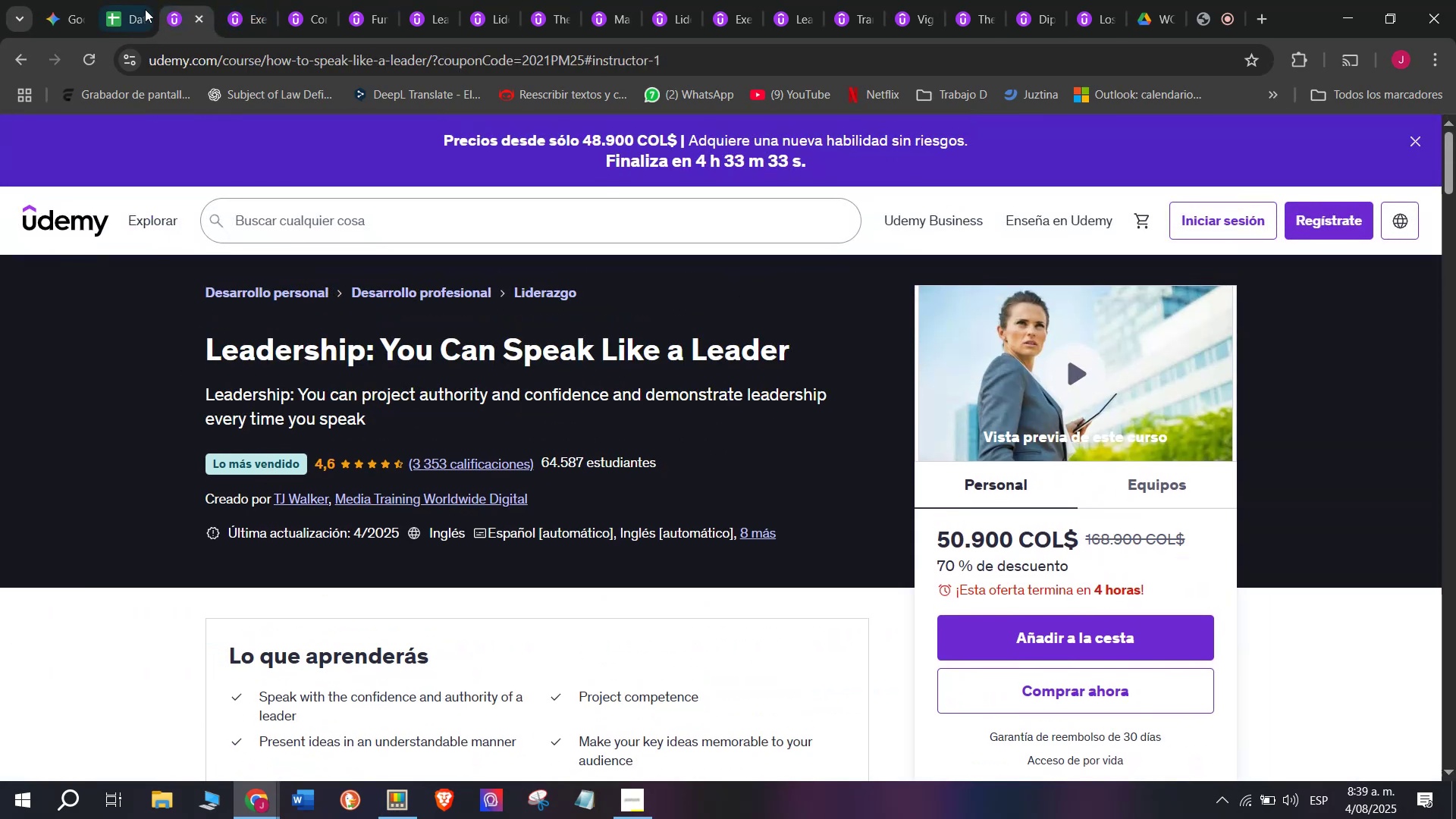 
left_click([109, 0])
 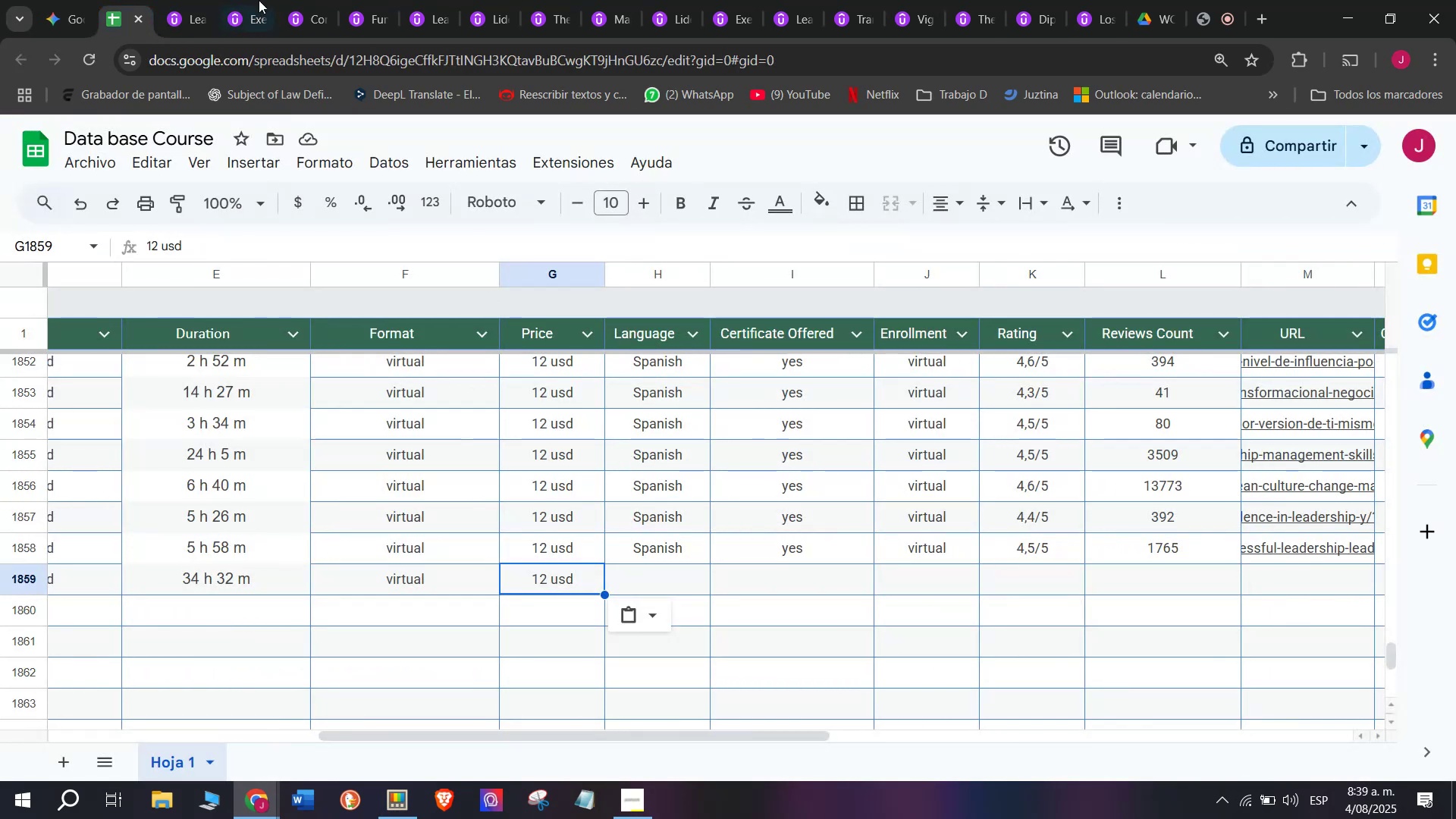 
left_click([185, 0])
 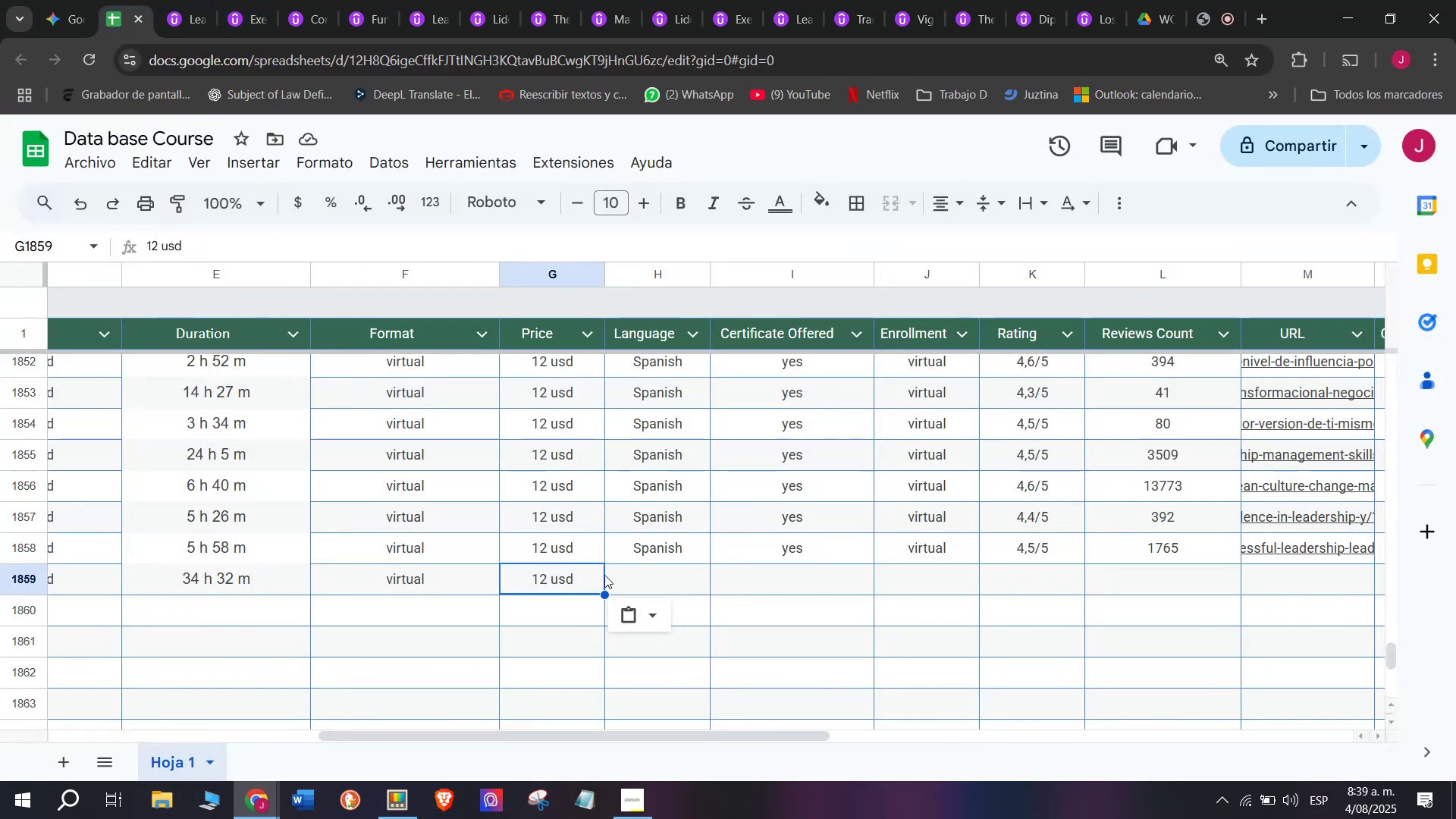 
left_click([657, 548])
 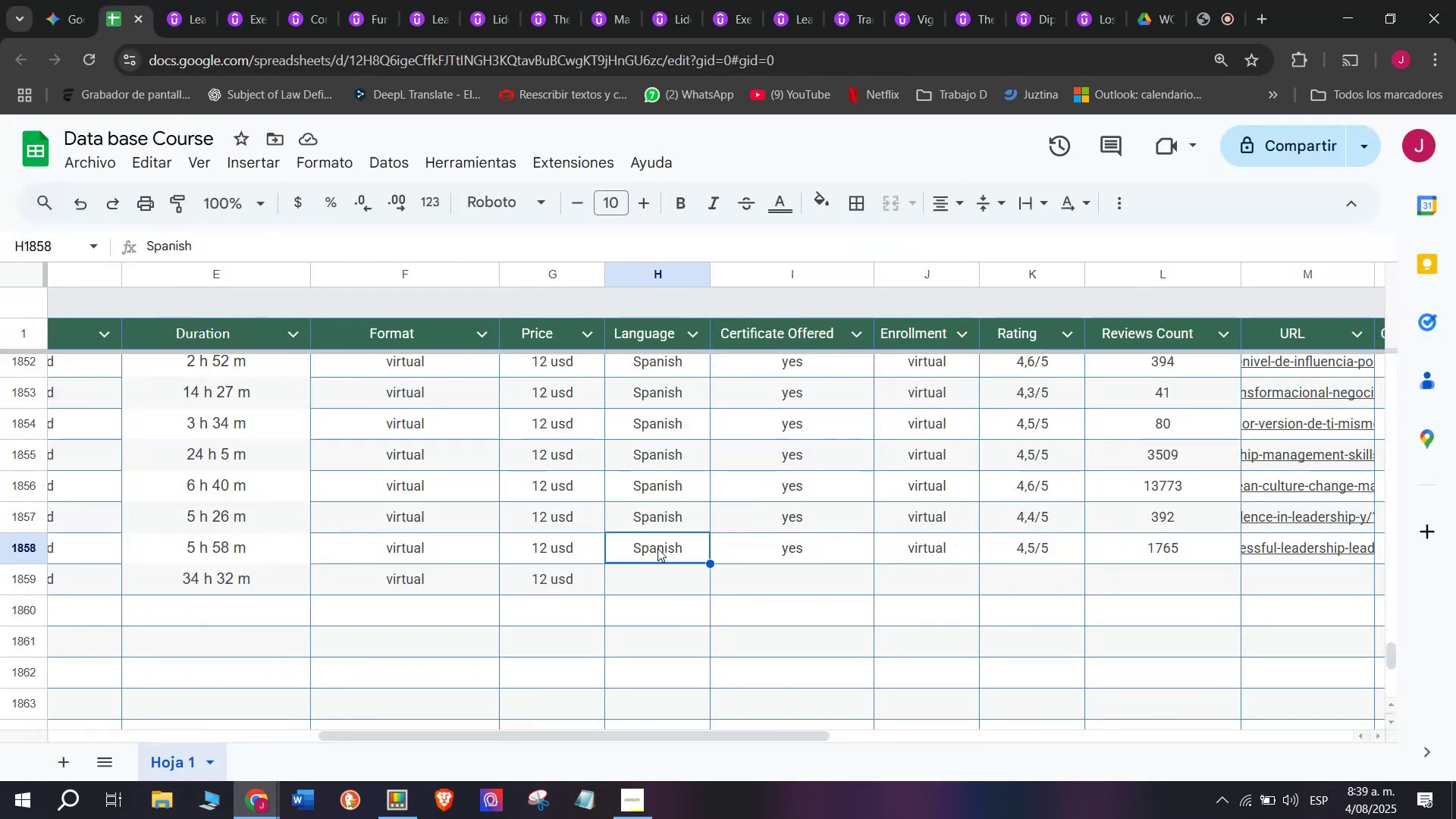 
key(Break)
 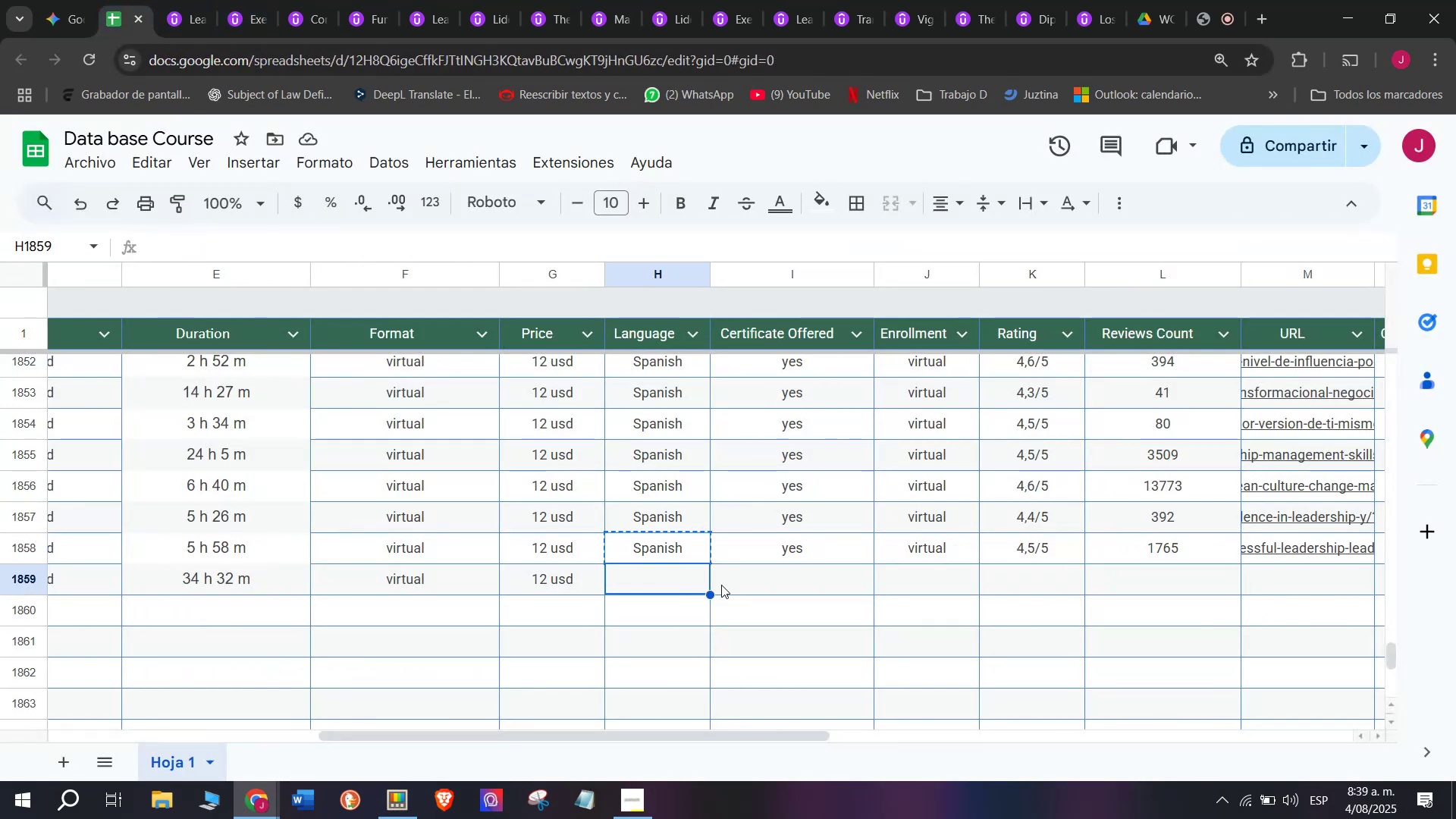 
key(Control+ControlLeft)
 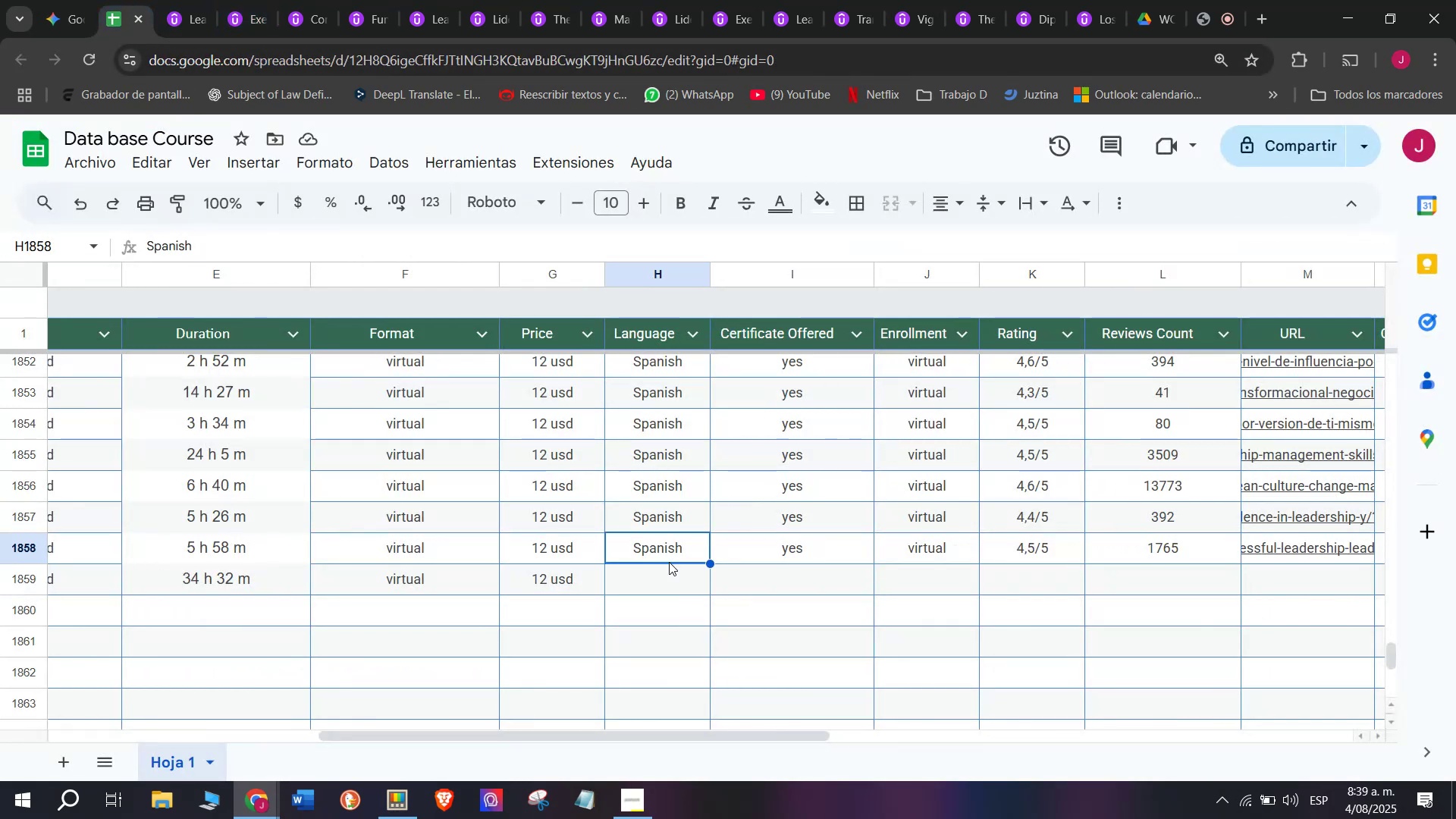 
key(Control+C)
 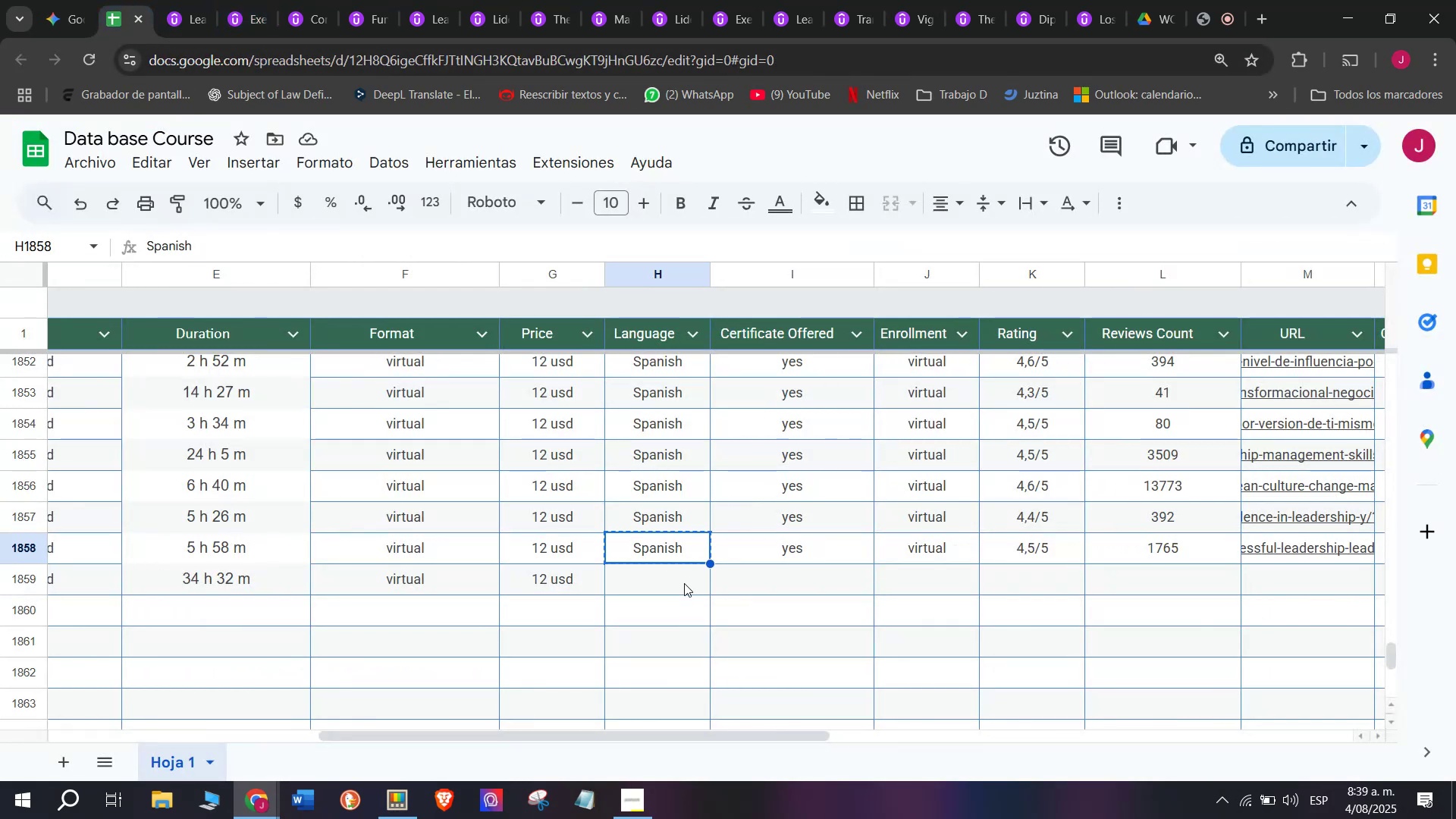 
double_click([684, 583])
 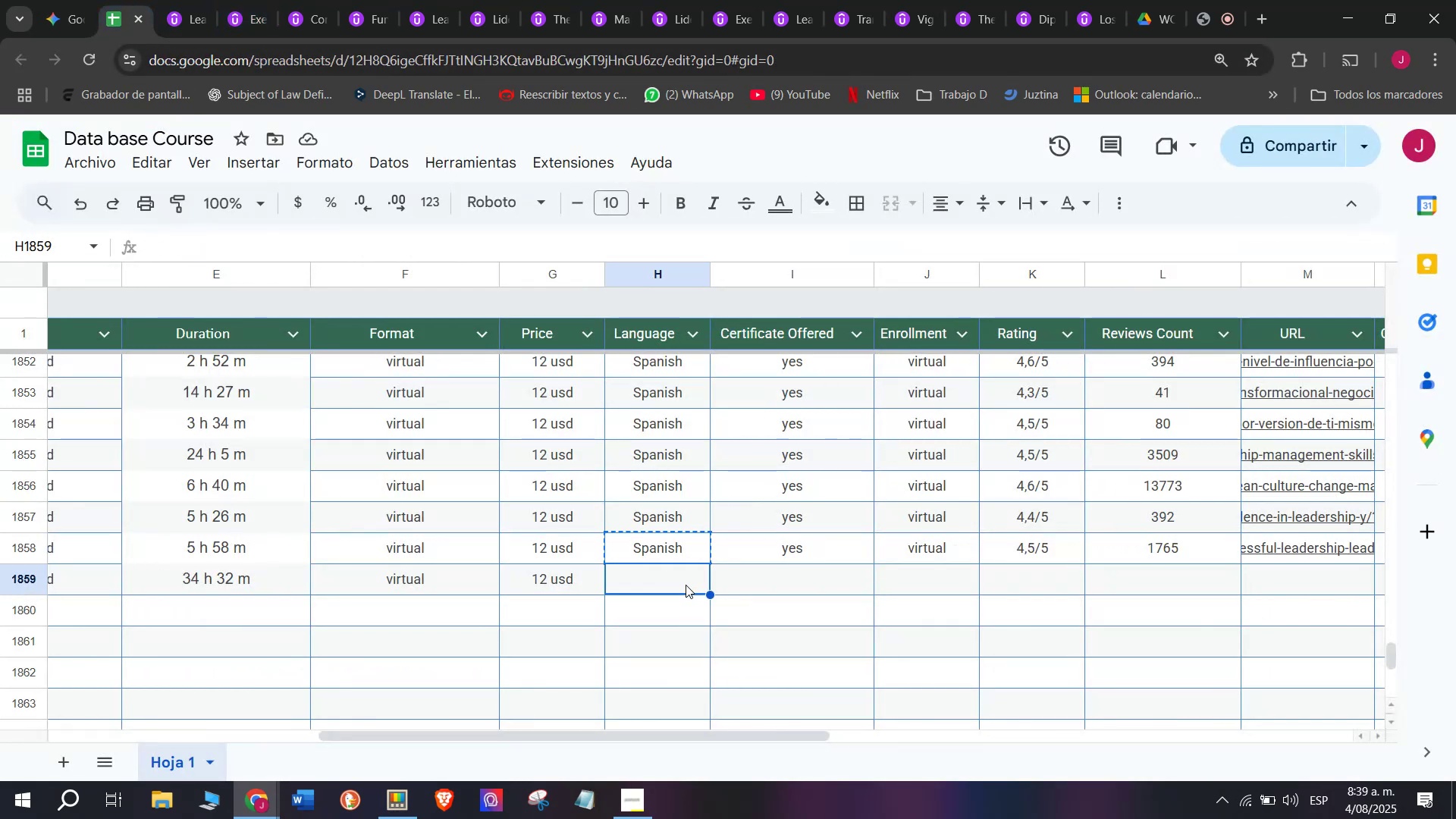 
key(Z)
 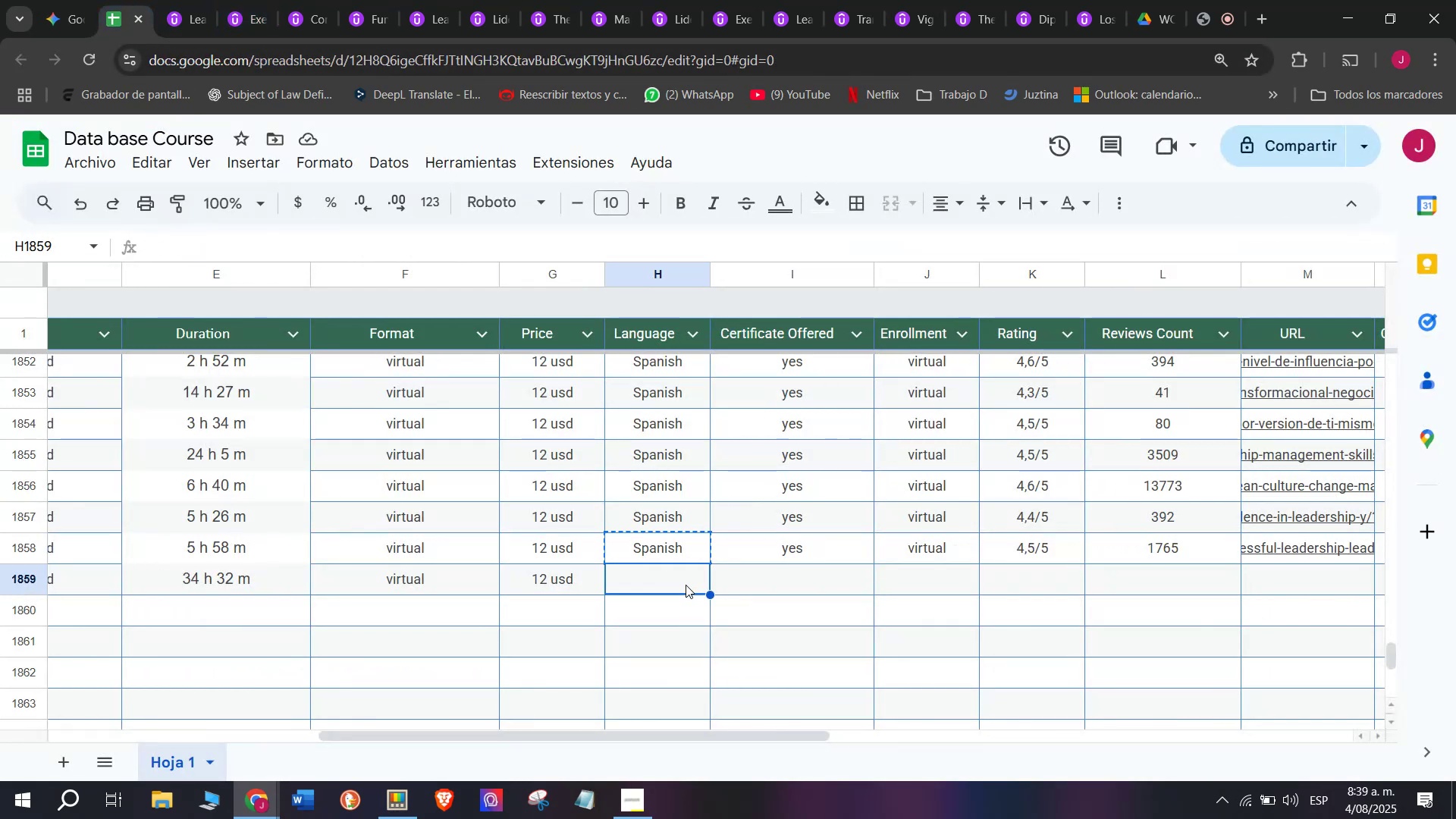 
key(Control+ControlLeft)
 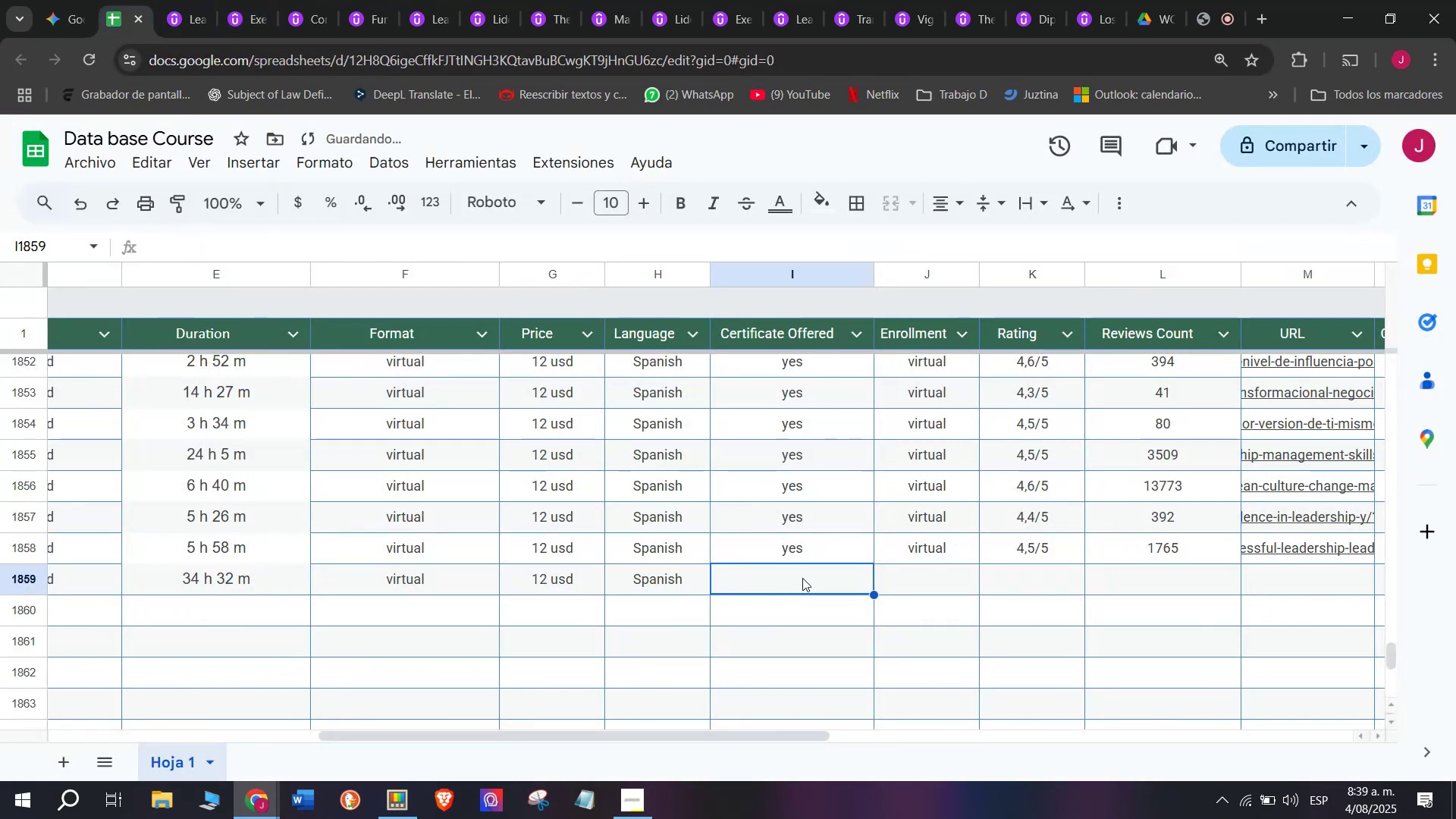 
key(Control+V)
 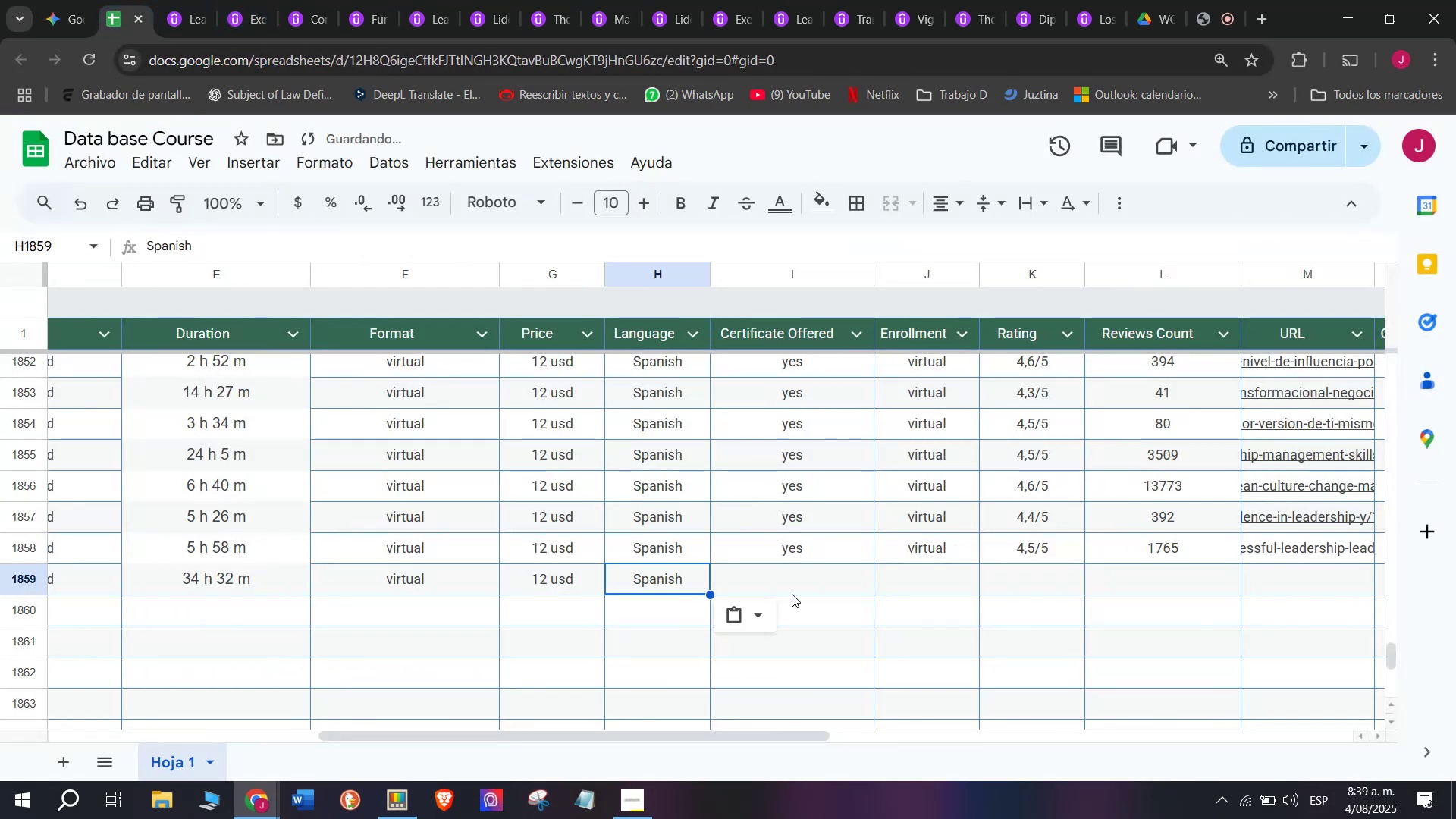 
triple_click([792, 594])
 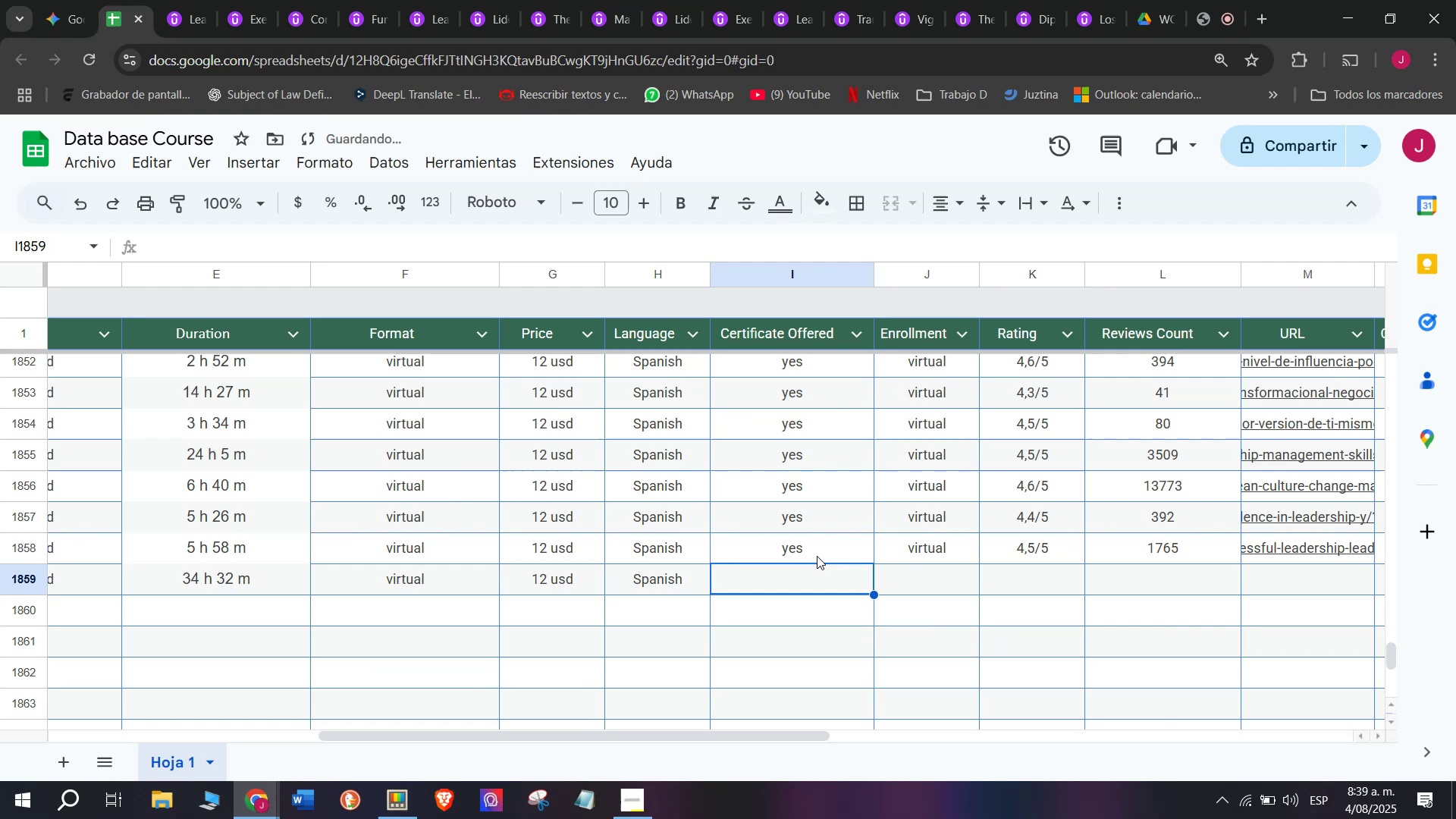 
triple_click([817, 556])
 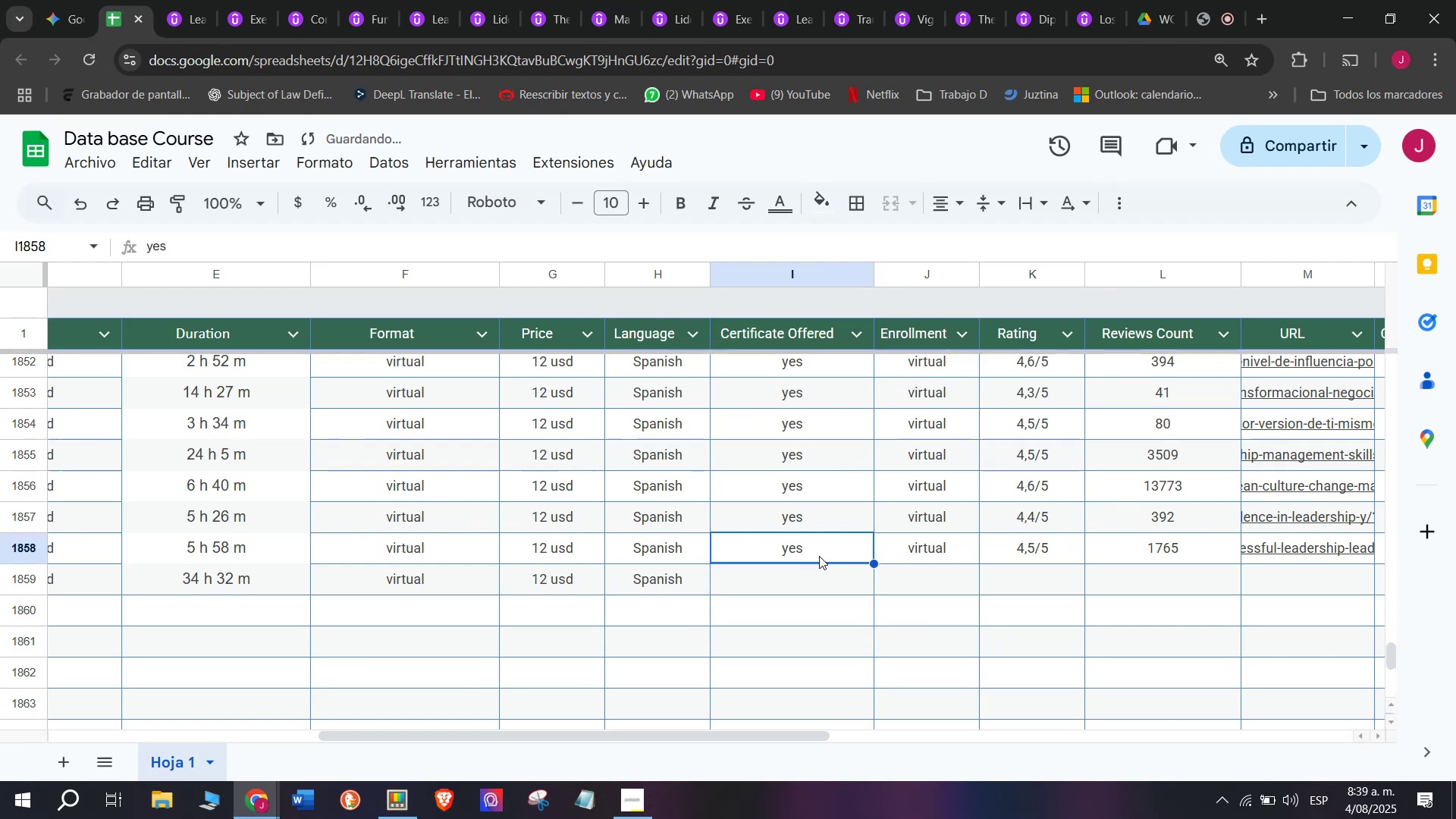 
key(Control+ControlLeft)
 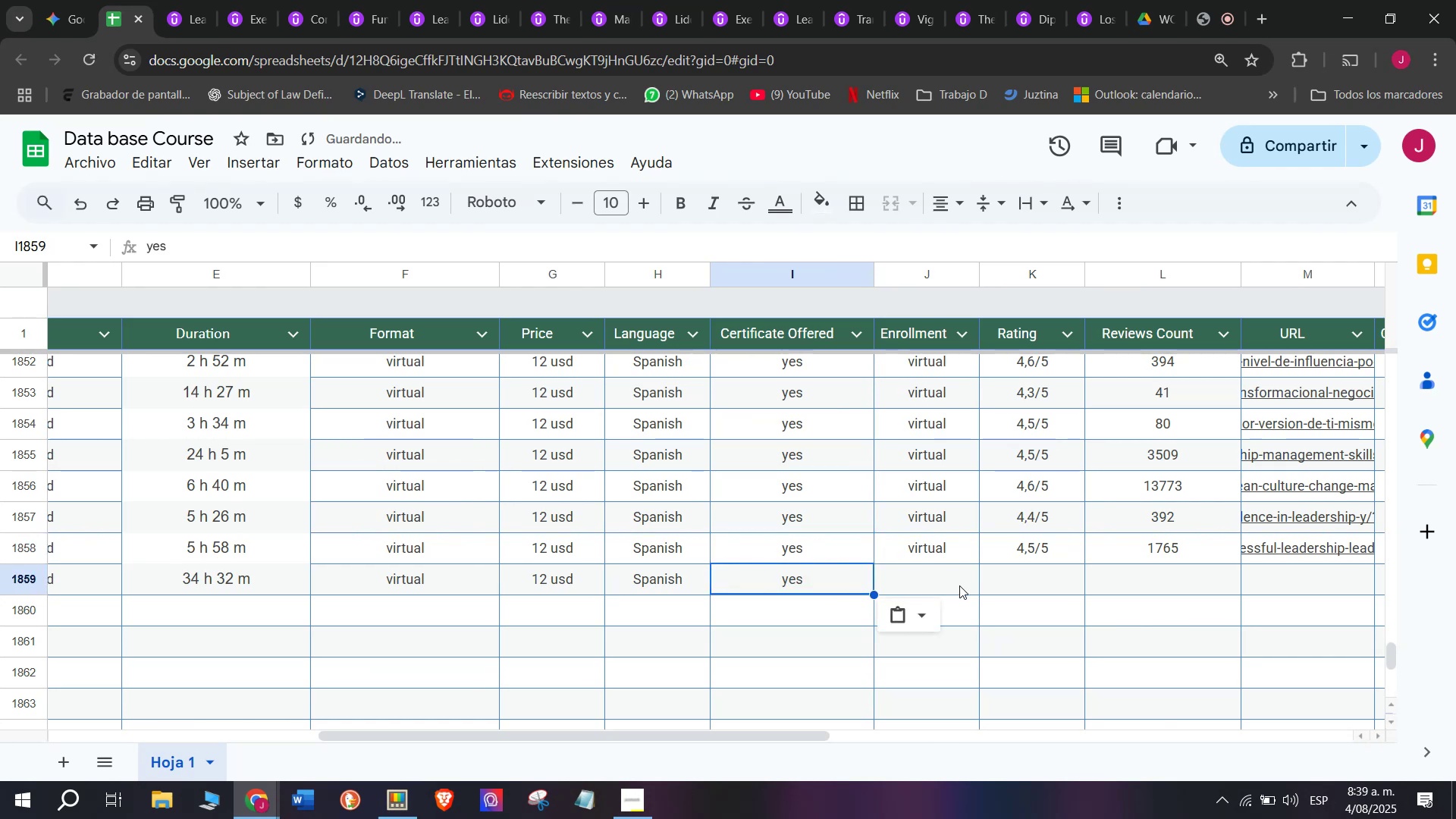 
key(Break)
 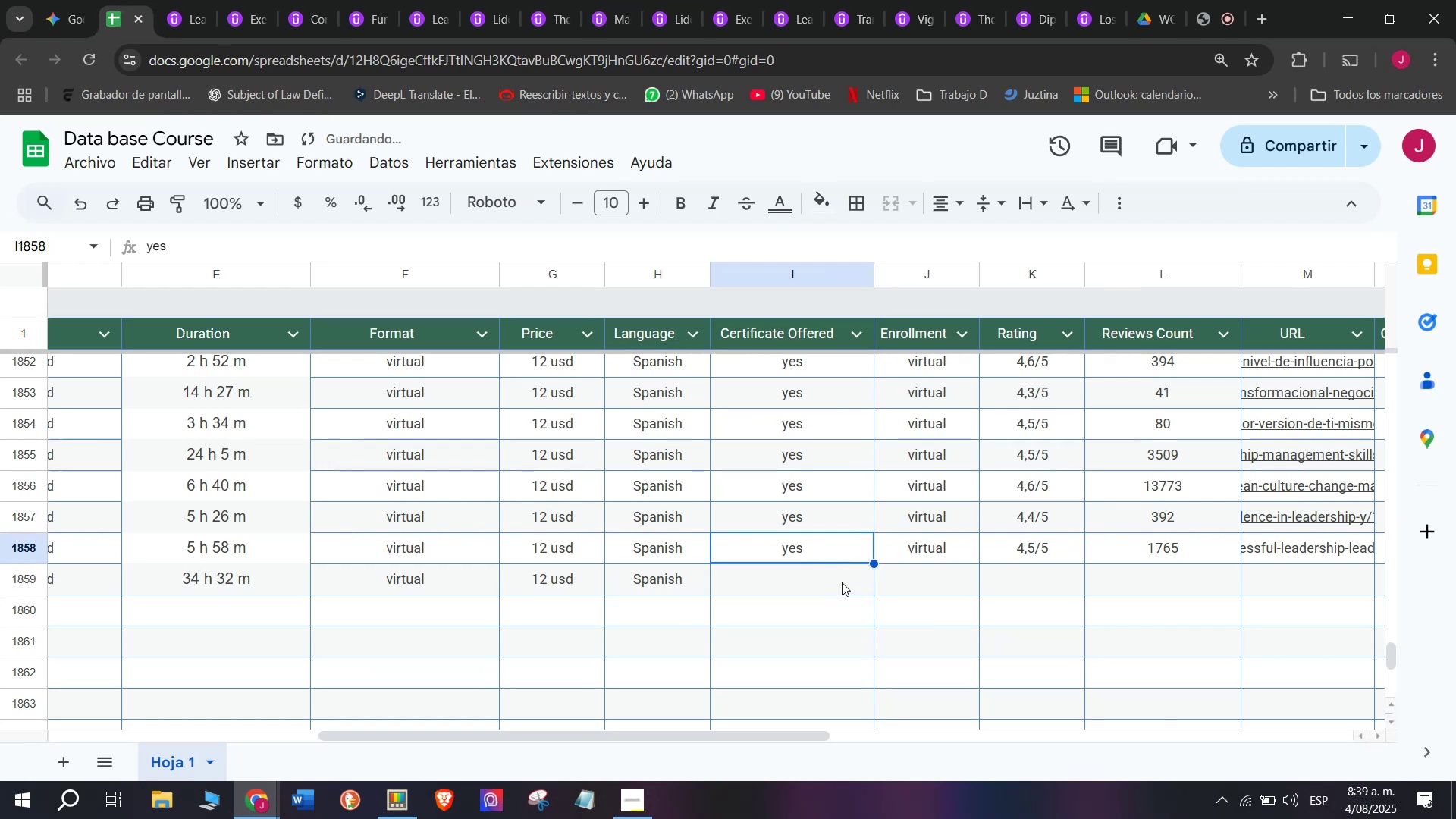 
key(Control+C)
 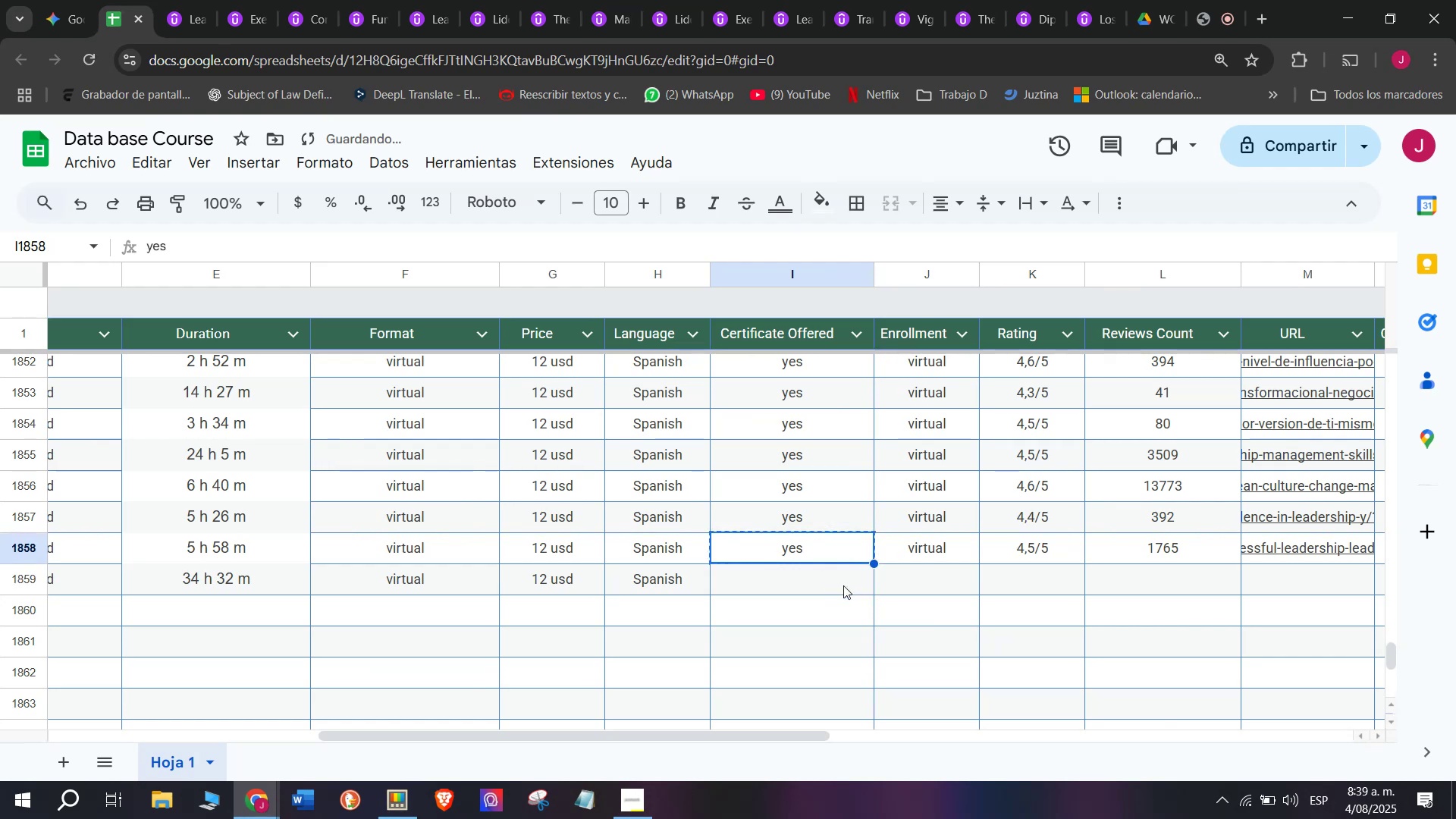 
triple_click([843, 585])
 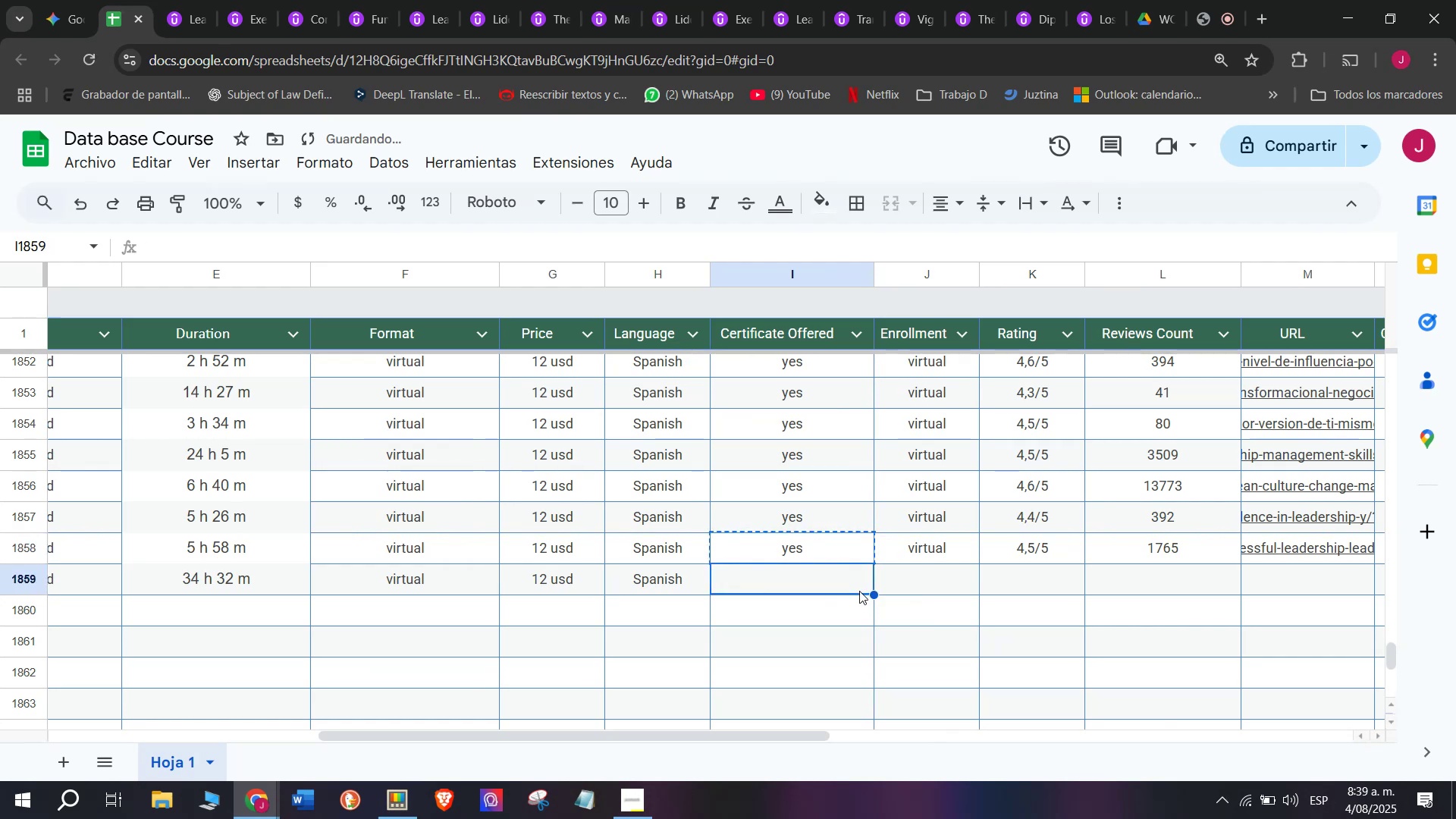 
key(Z)
 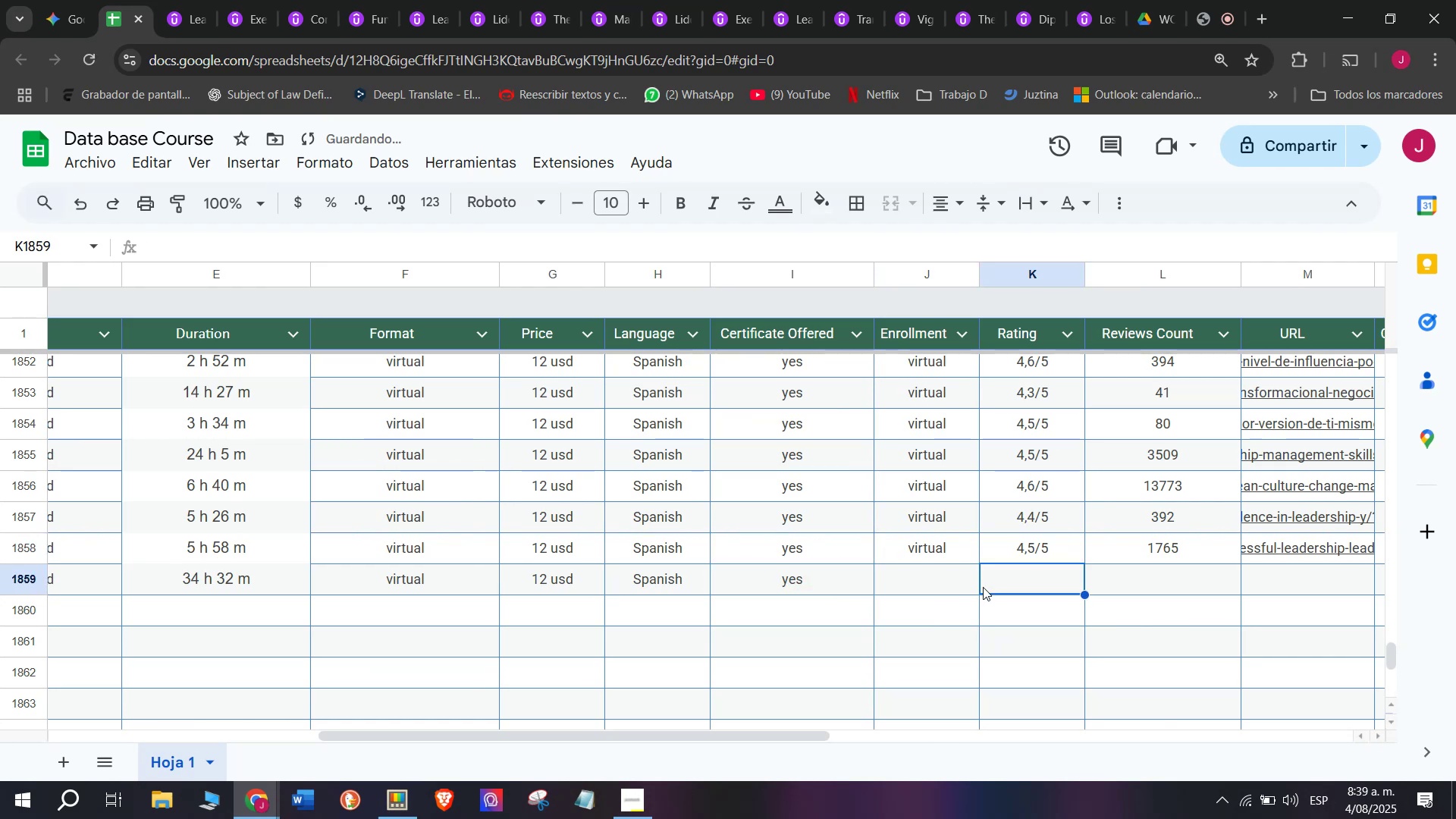 
key(Control+ControlLeft)
 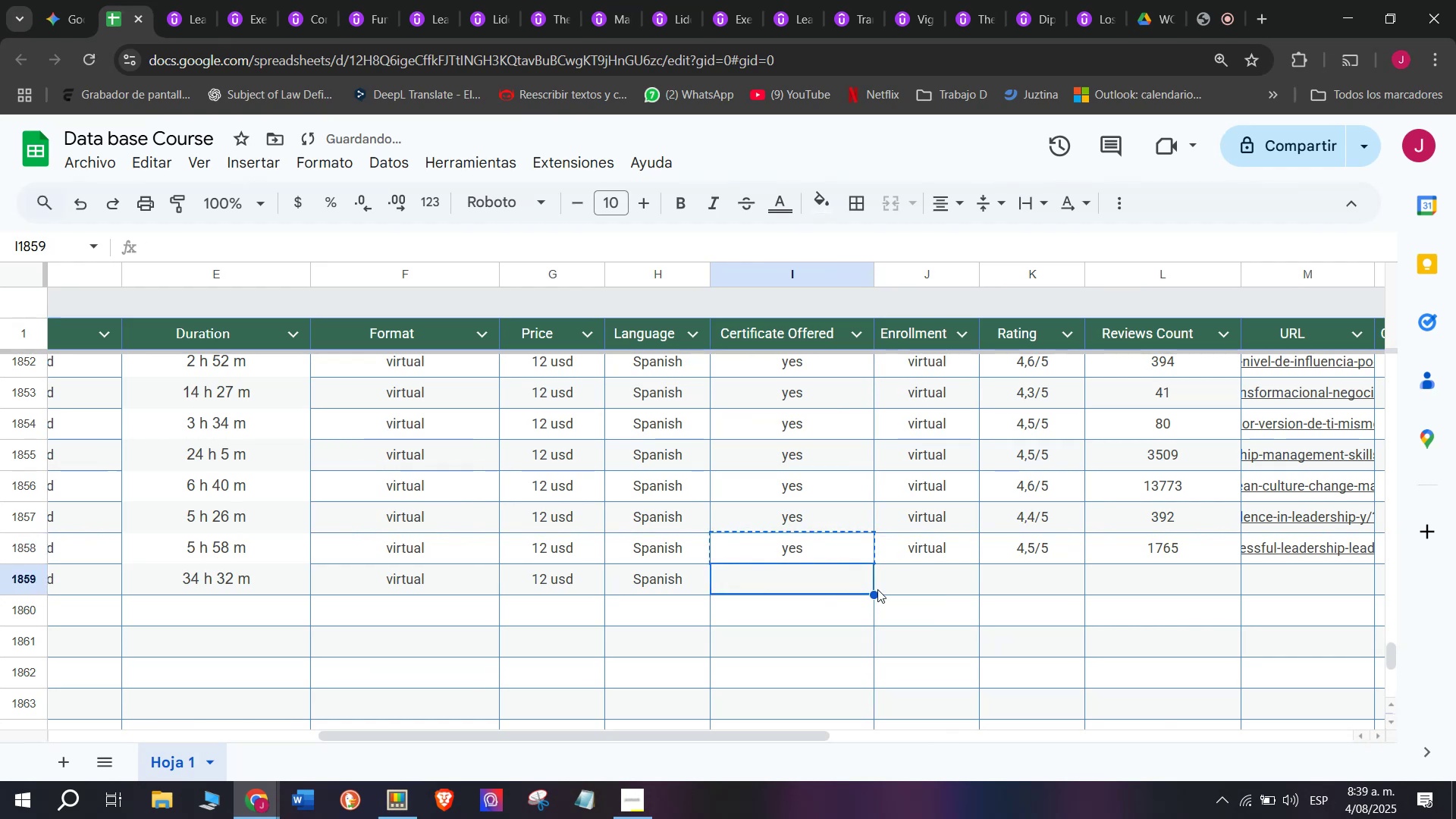 
key(Control+V)
 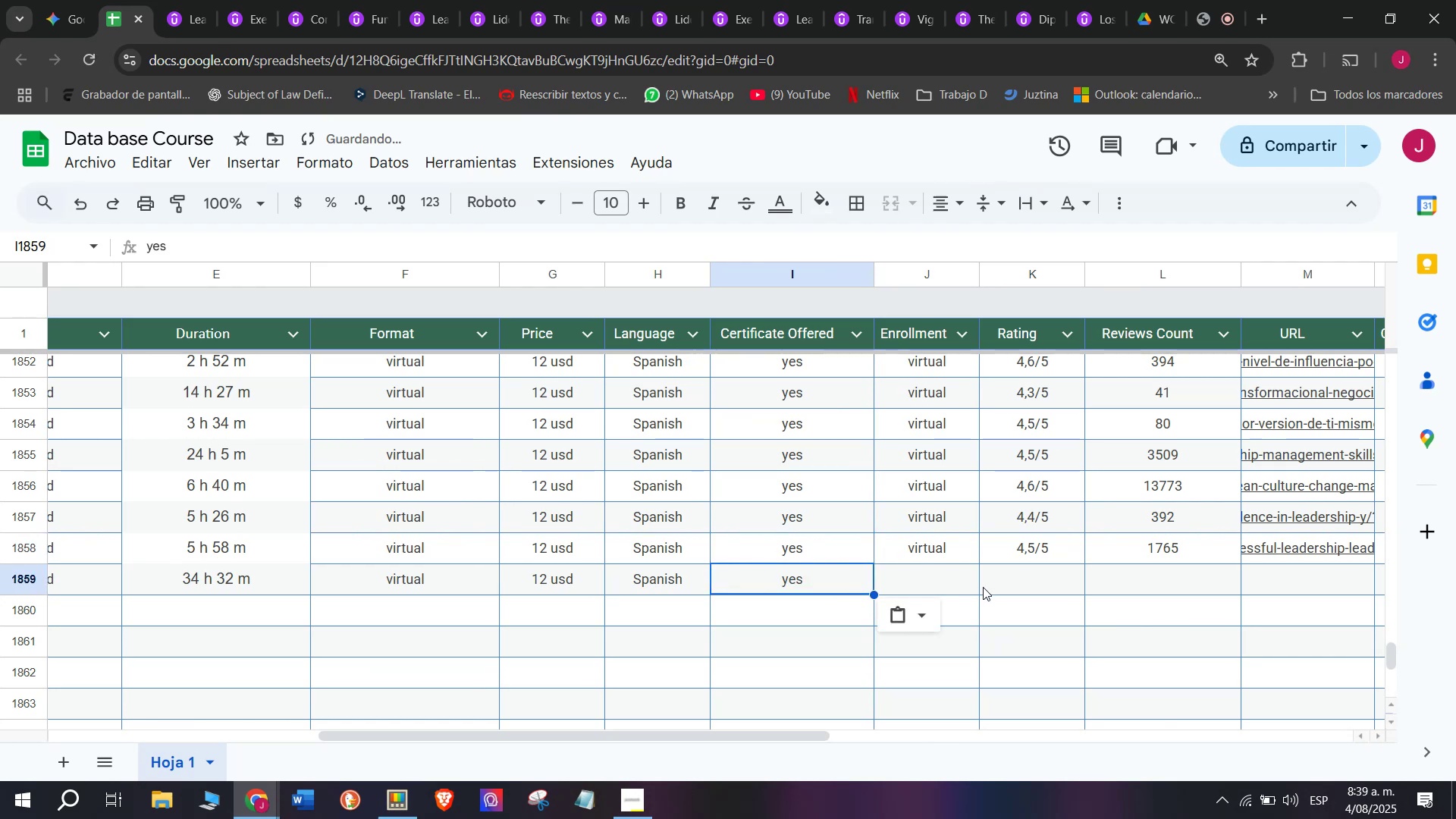 
triple_click([983, 587])
 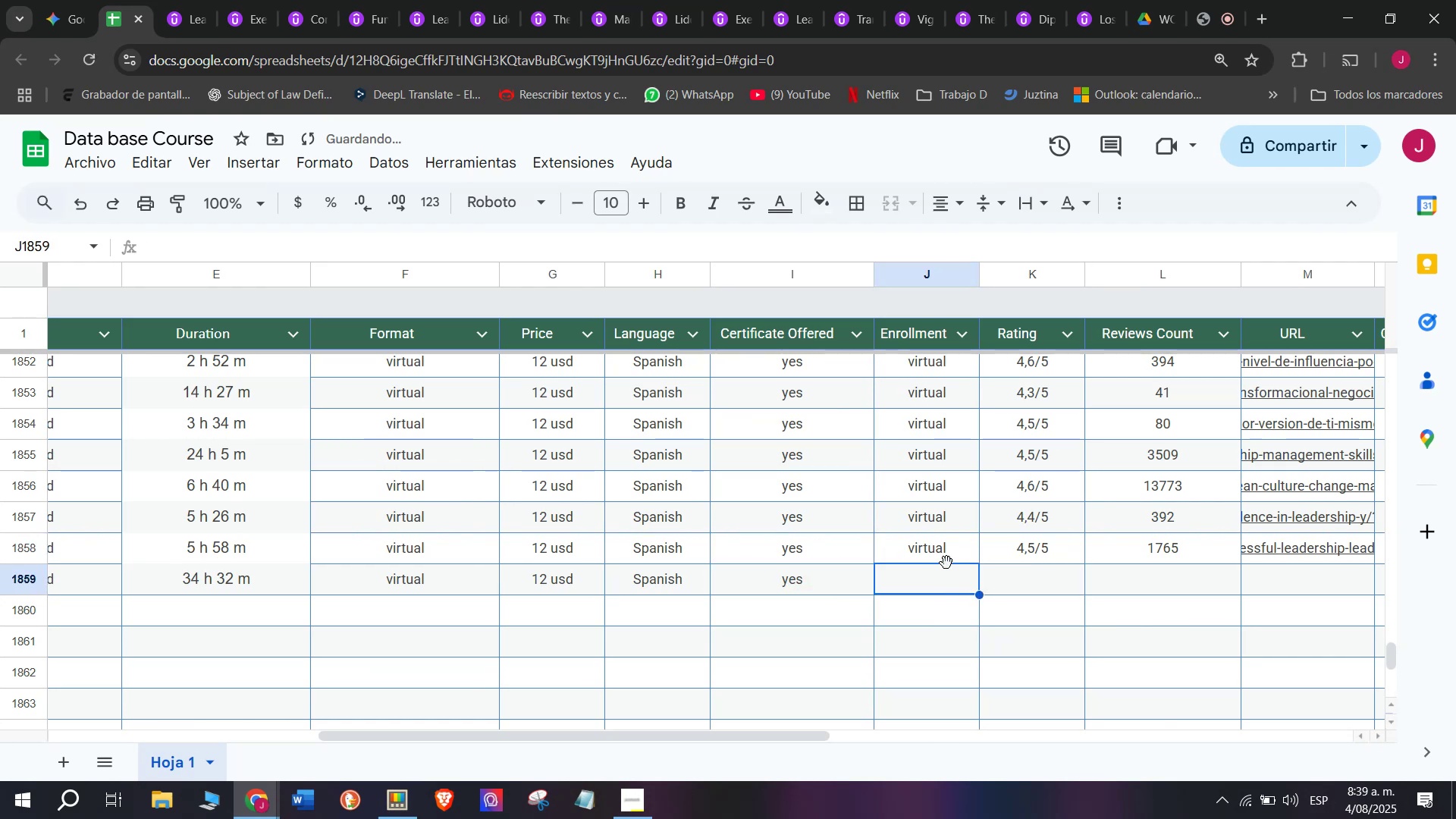 
double_click([943, 531])
 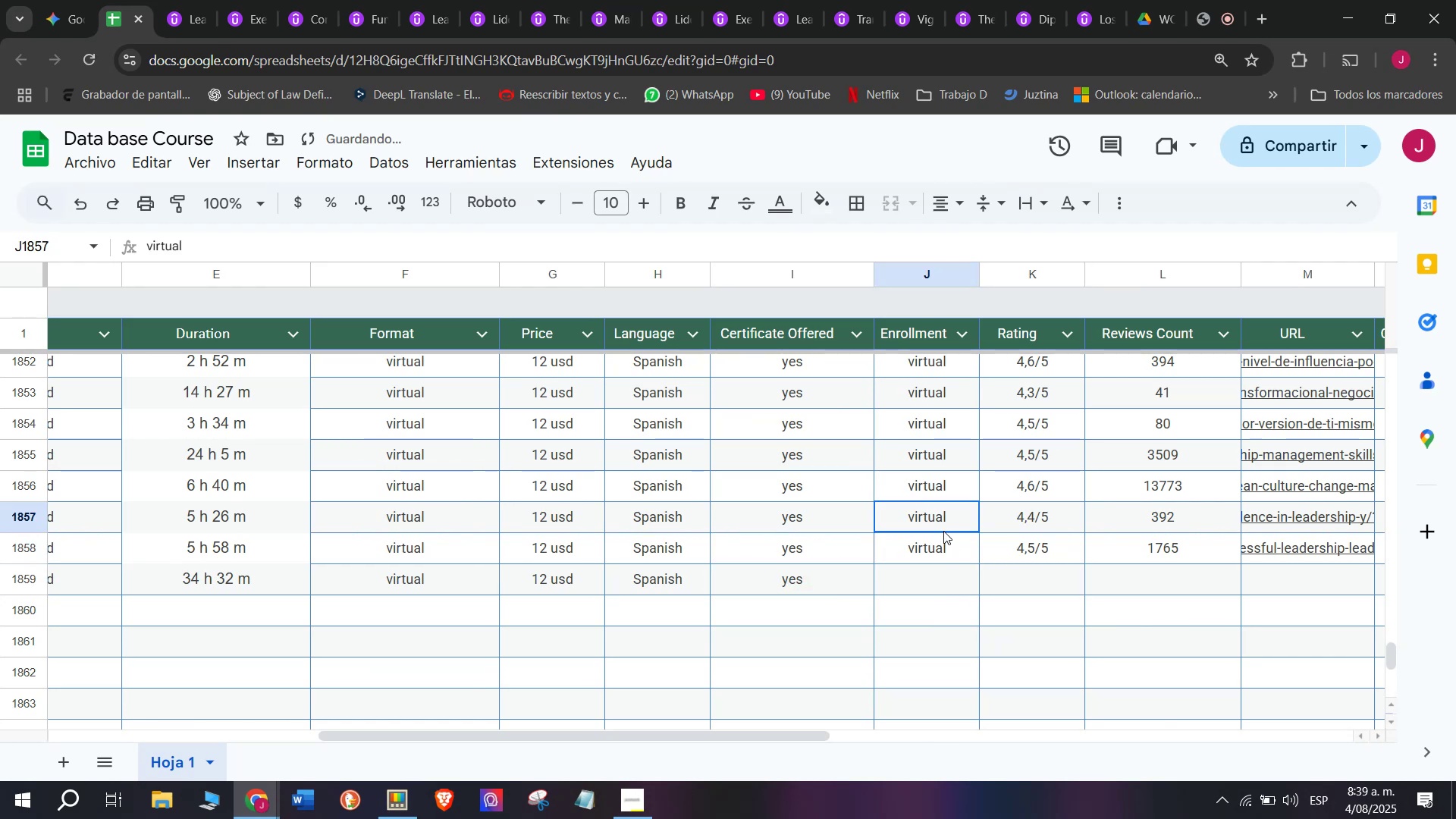 
key(Control+ControlLeft)
 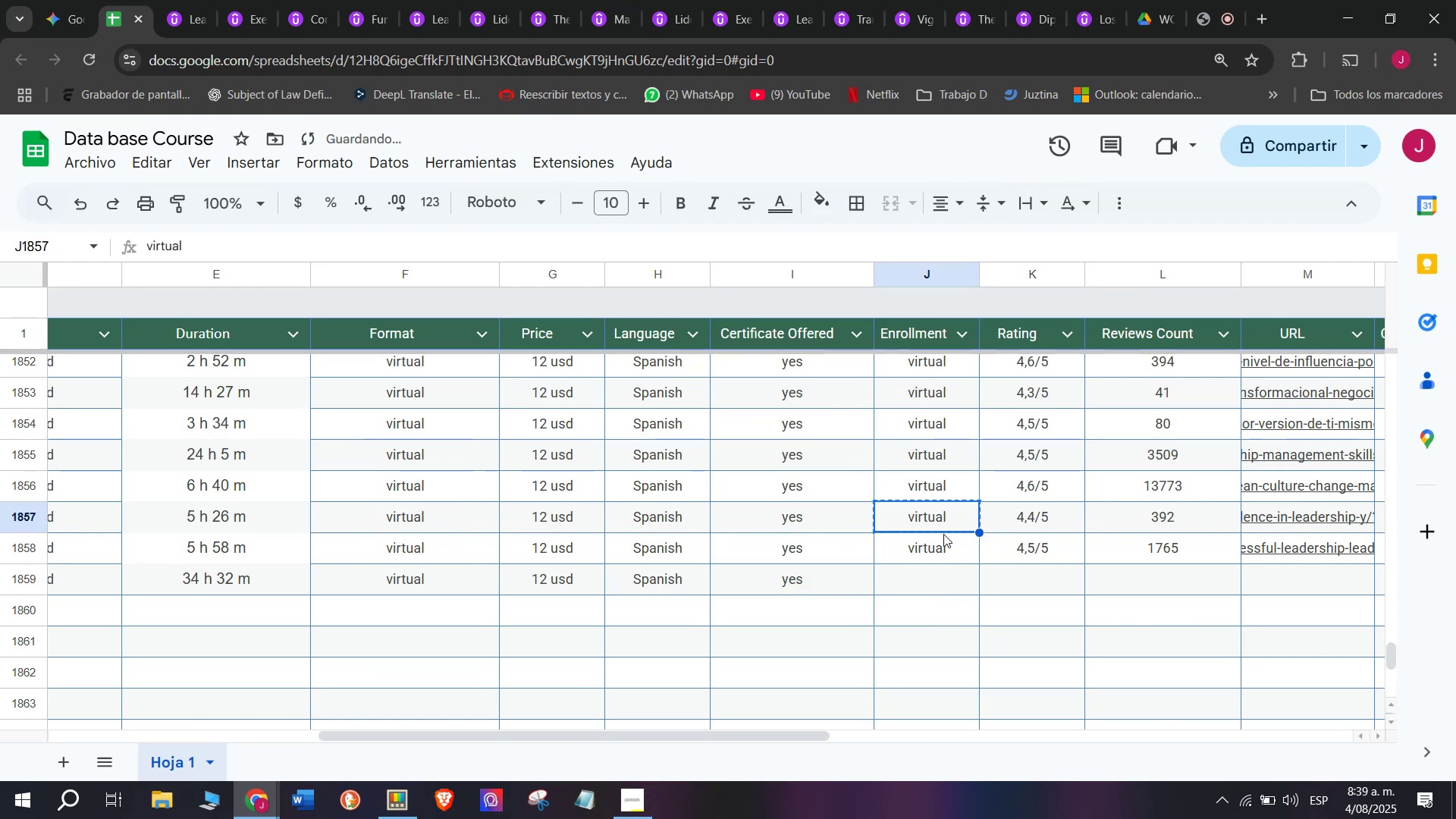 
key(Break)
 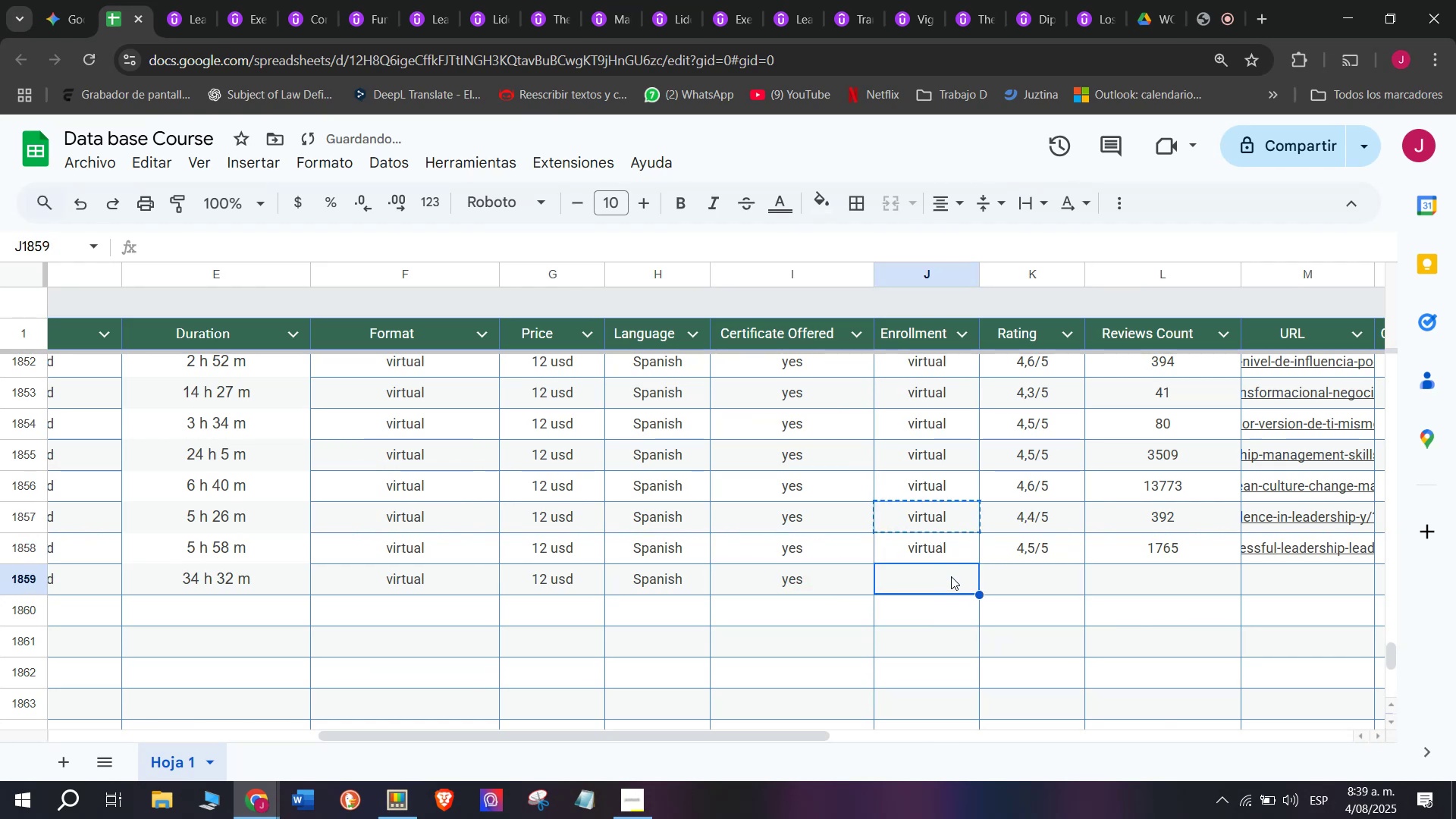 
key(Control+C)
 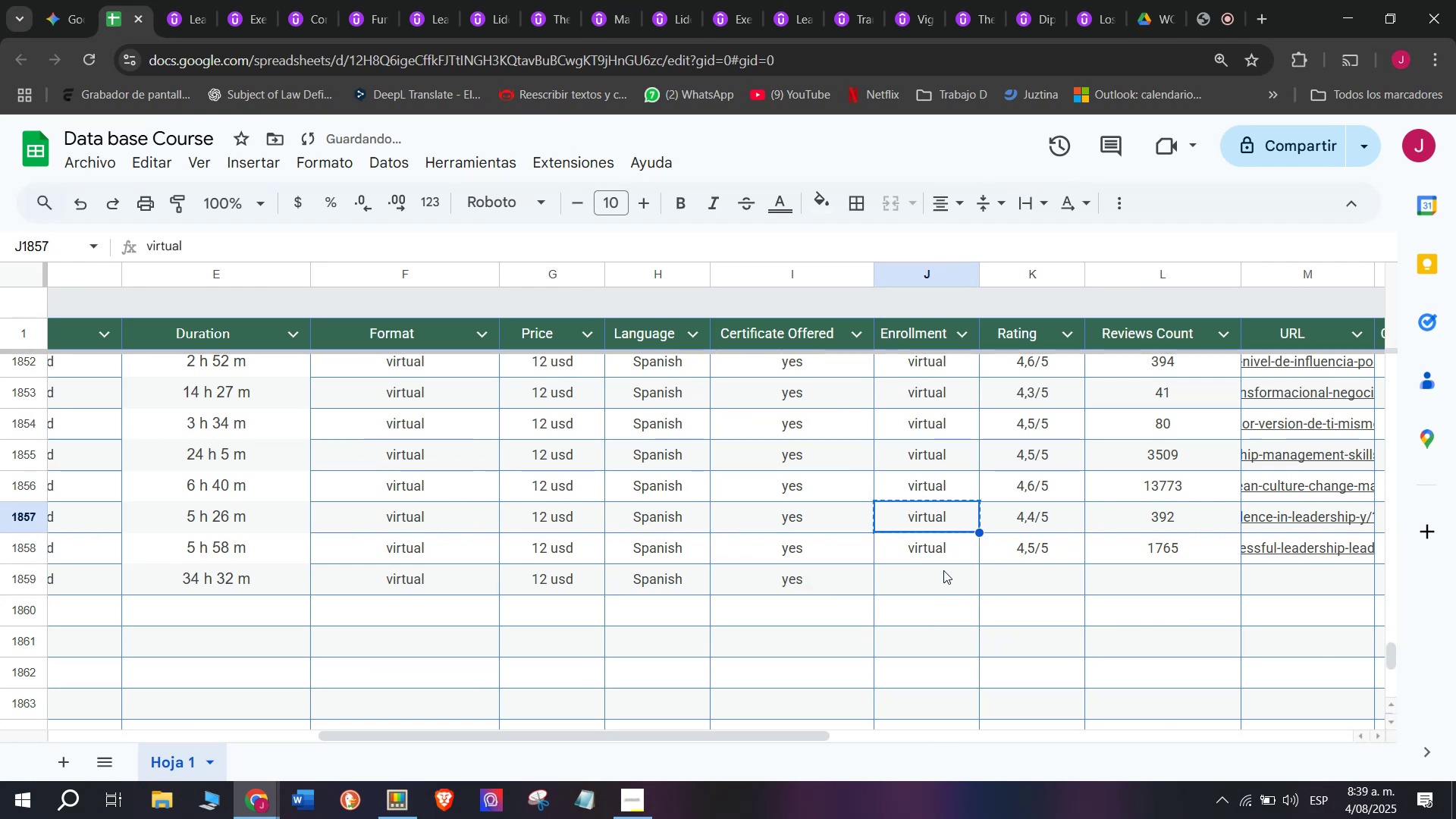 
triple_click([943, 570])
 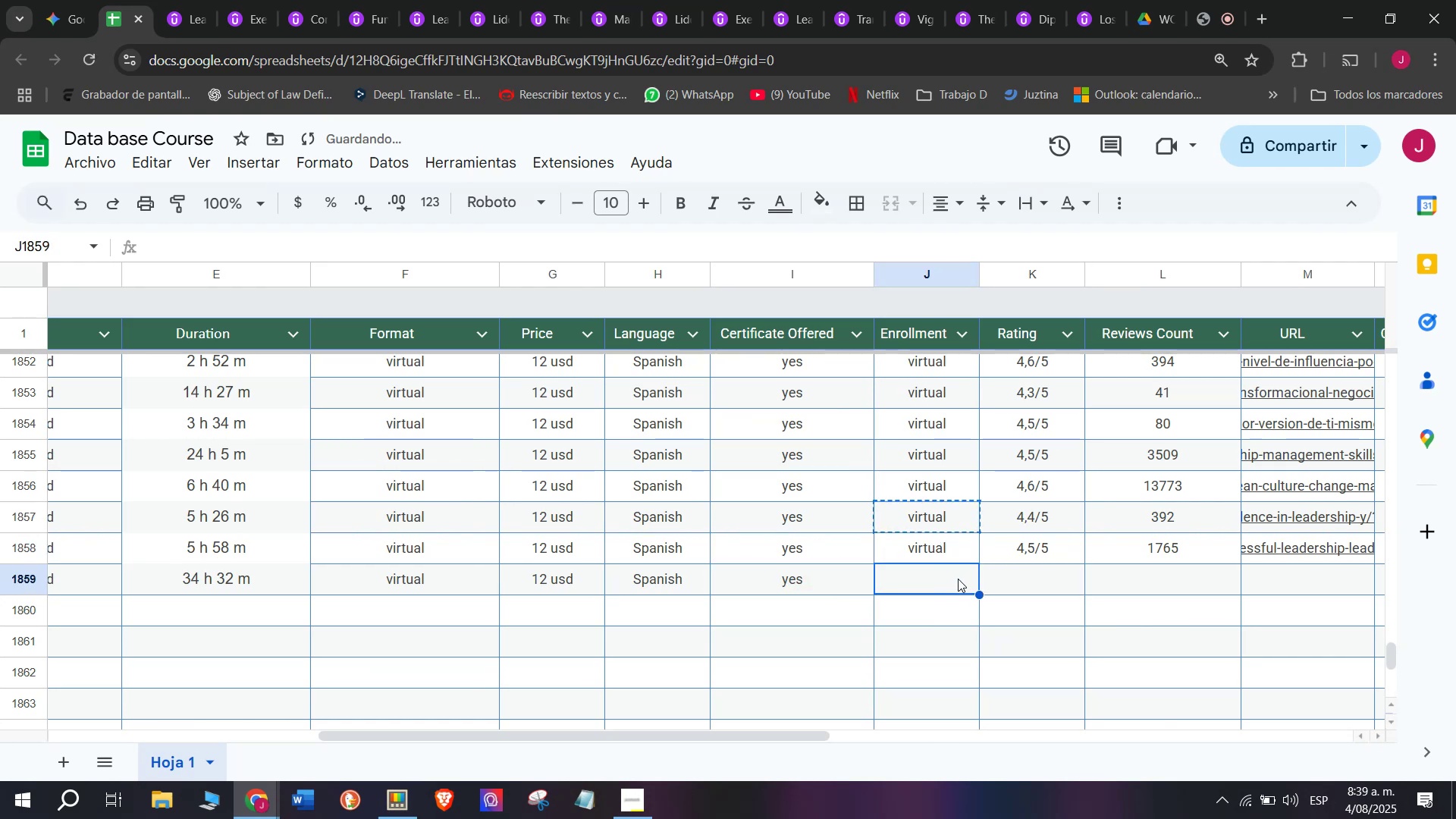 
key(Control+ControlLeft)
 